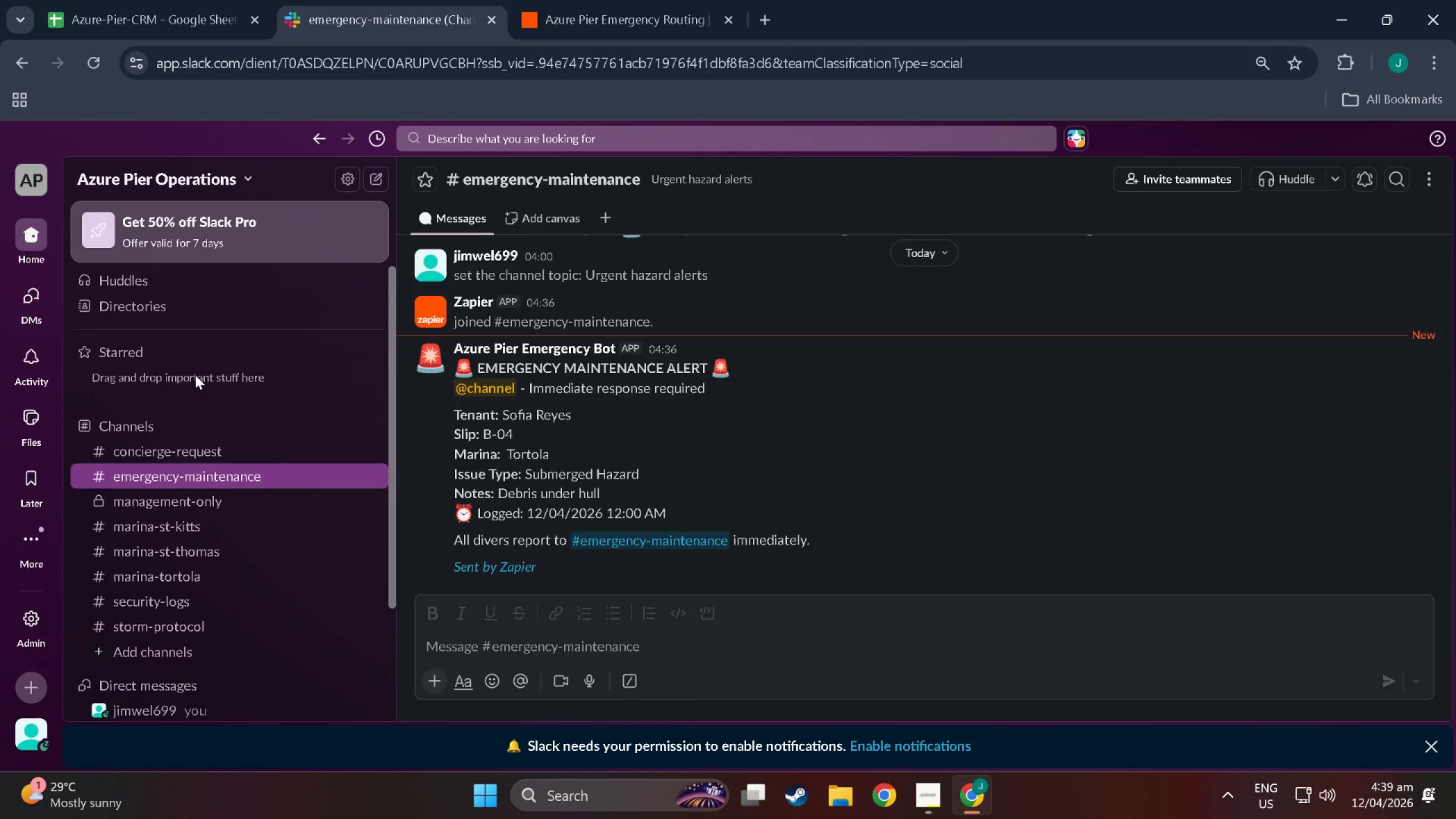 
scroll: coordinate [205, 412], scroll_direction: down, amount: 9.0
 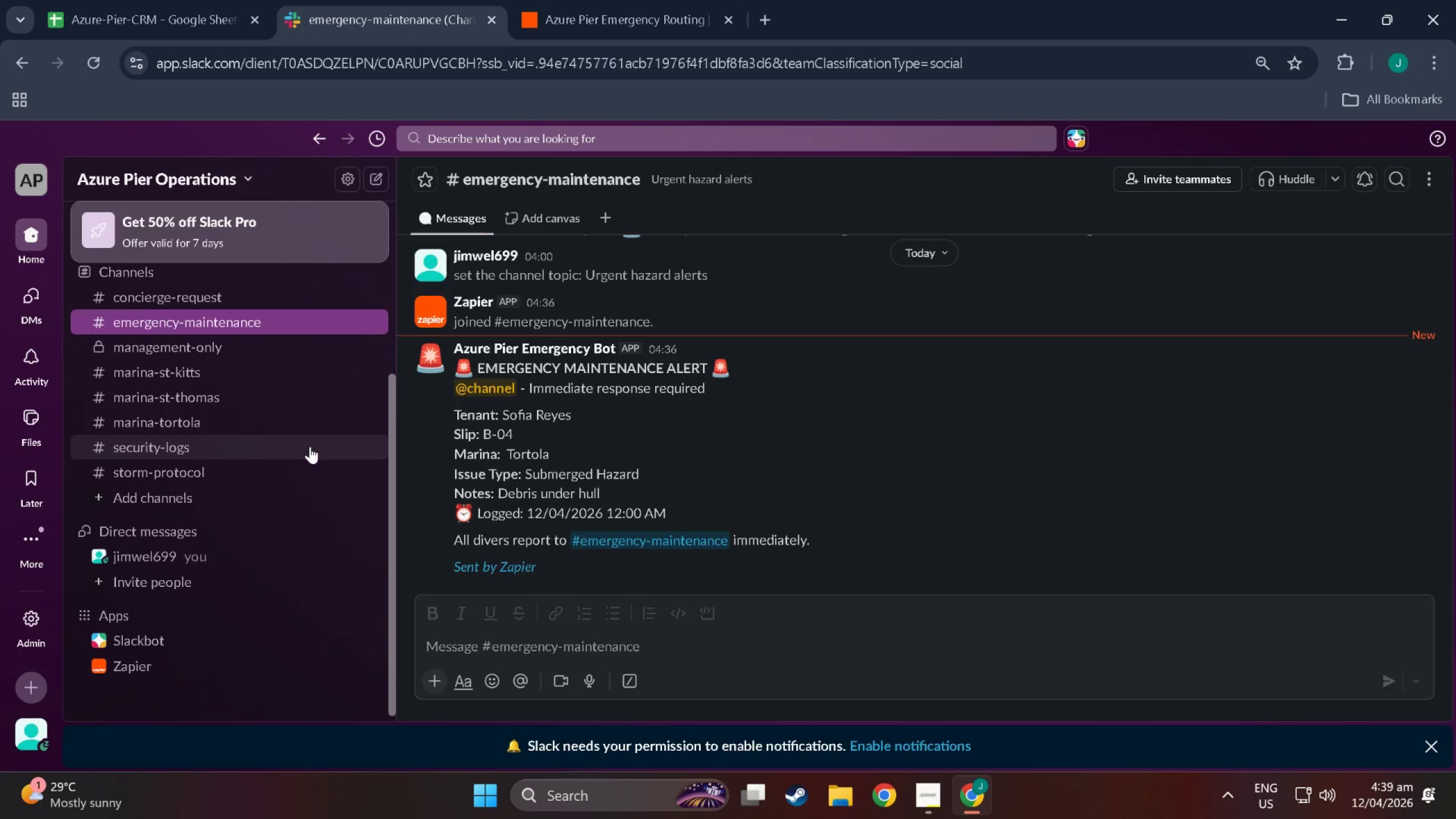 
wait(18.68)
 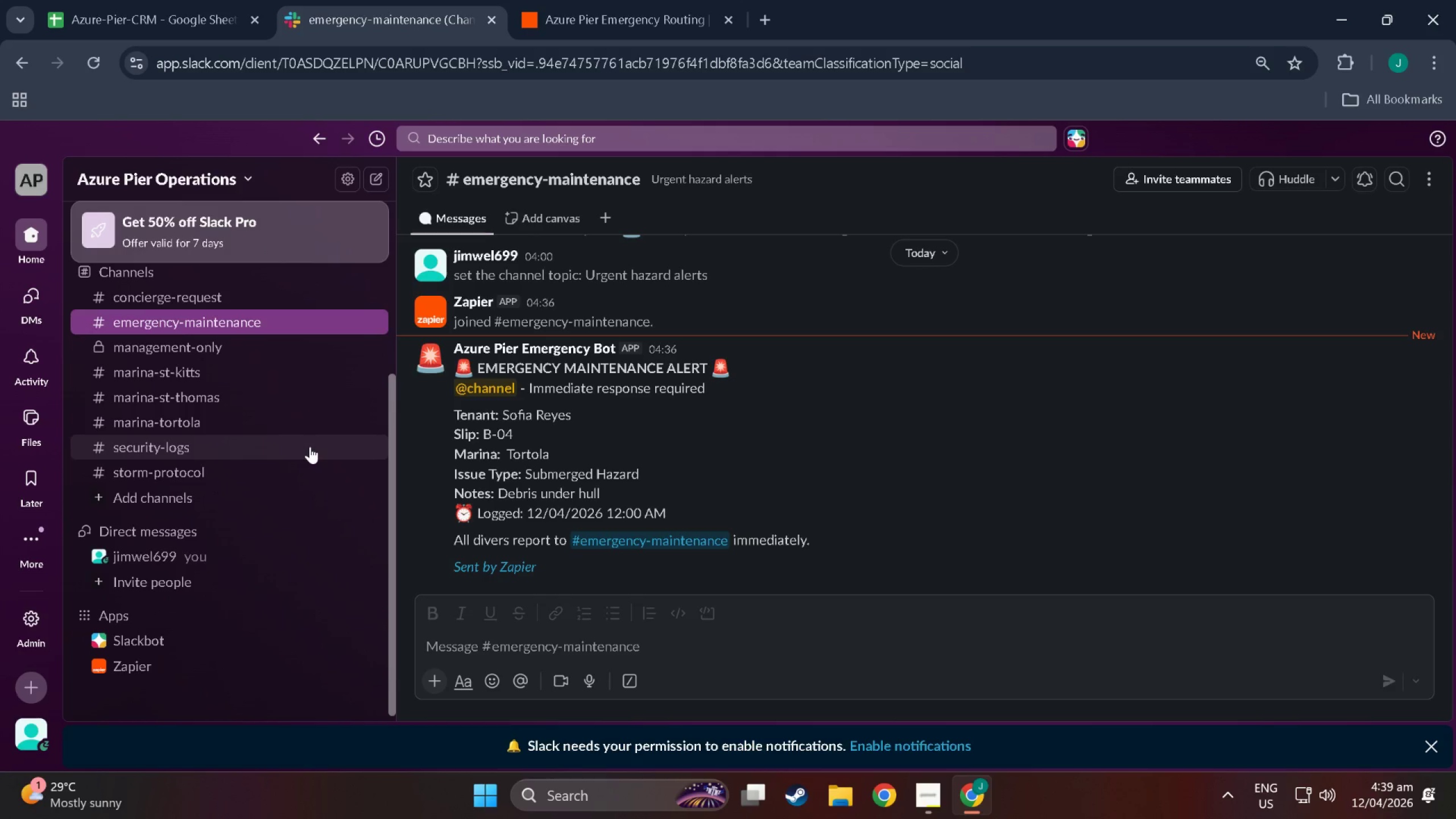 
left_click([586, 5])
 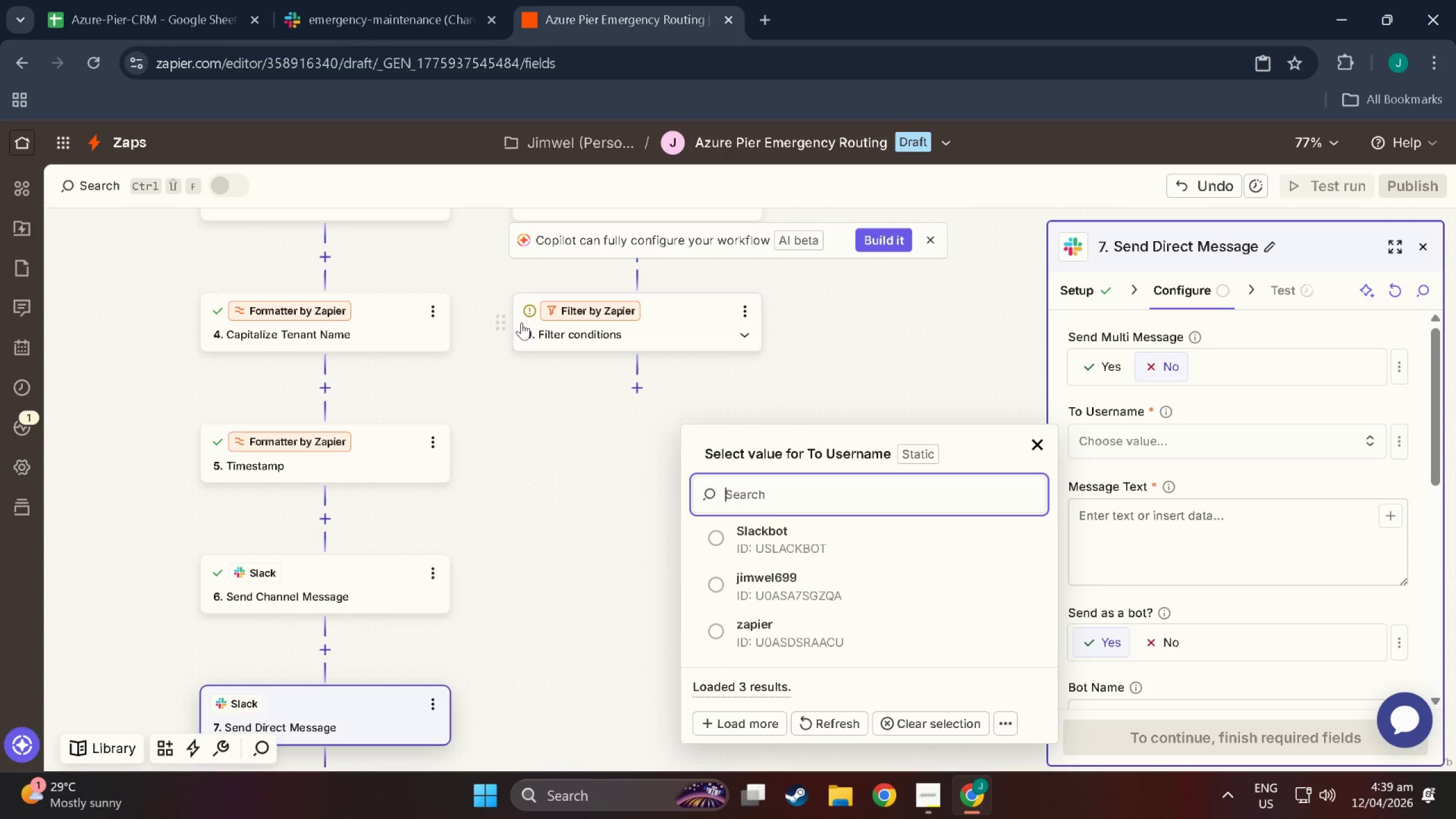 
scroll: coordinate [709, 456], scroll_direction: down, amount: 5.0
 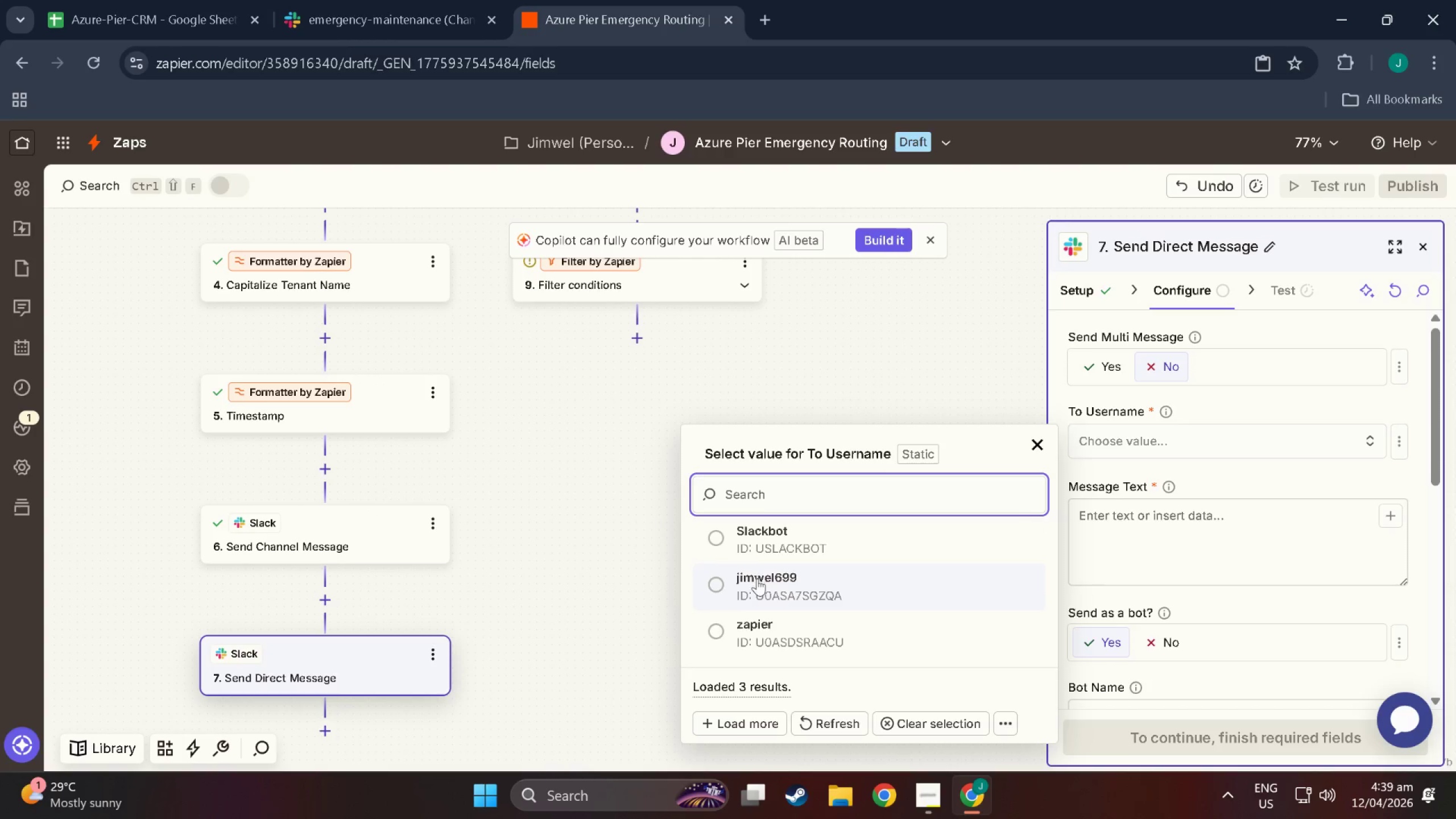 
left_click([757, 578])
 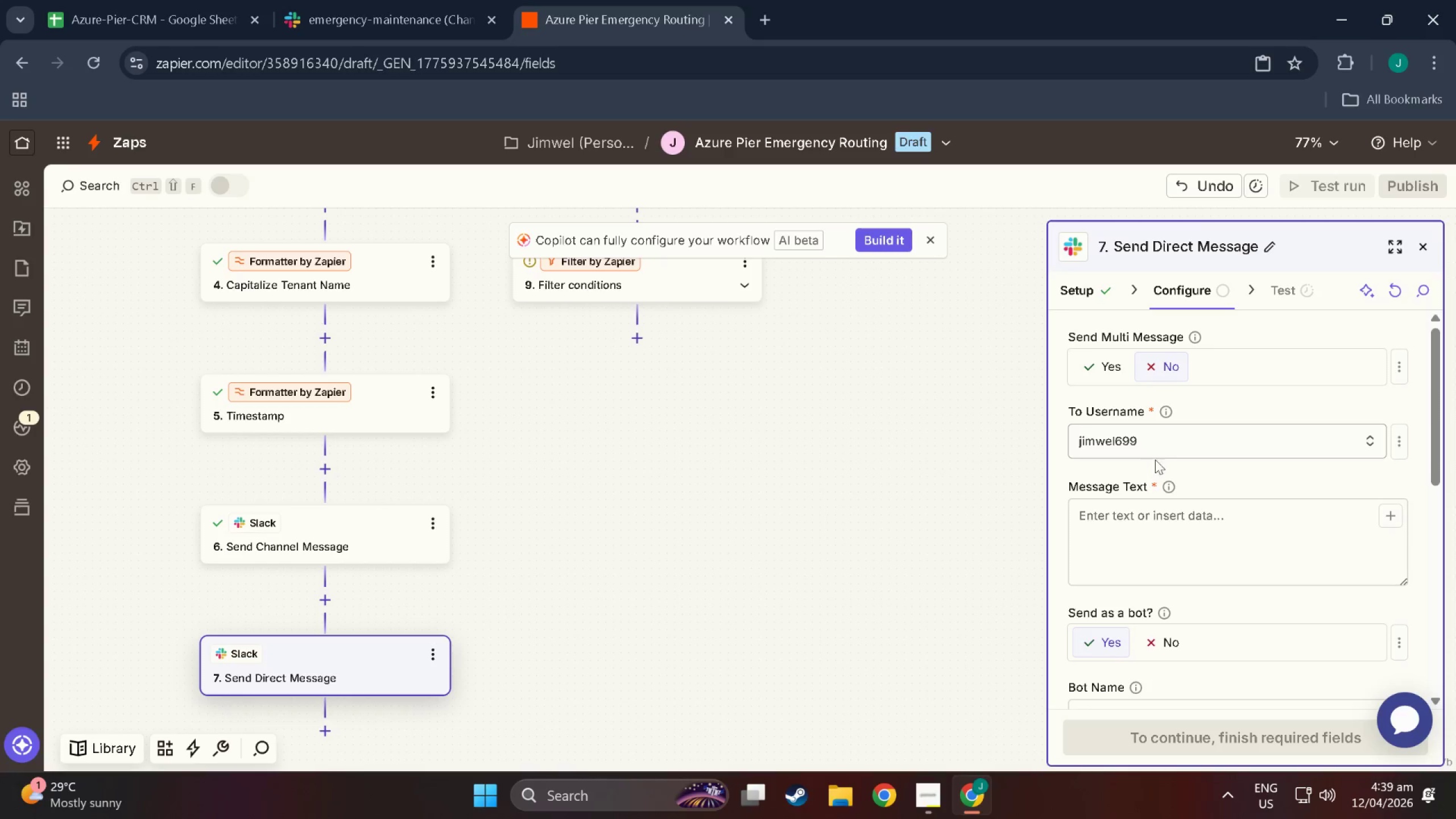 
left_click([1149, 504])
 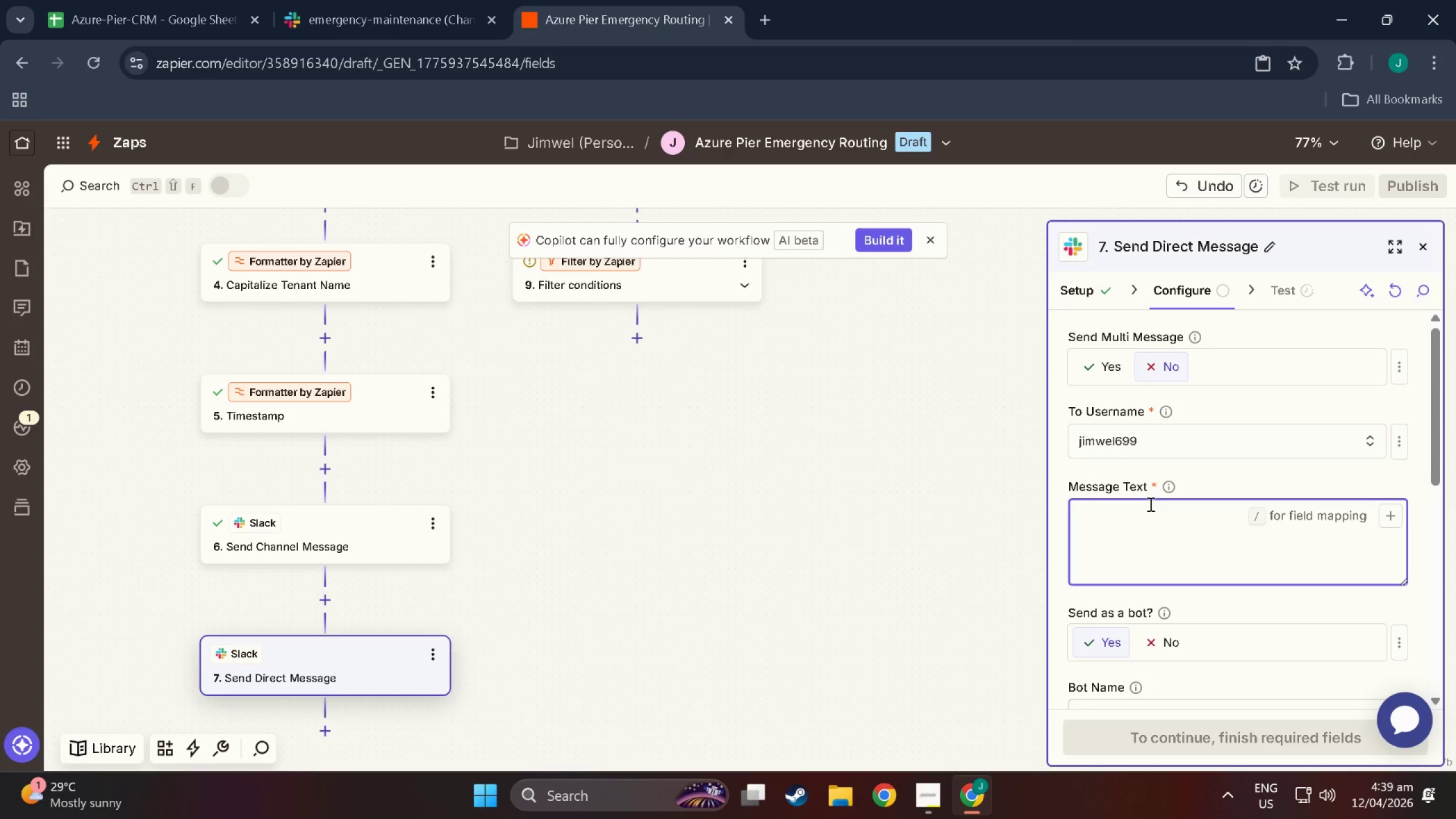 
wait(7.81)
 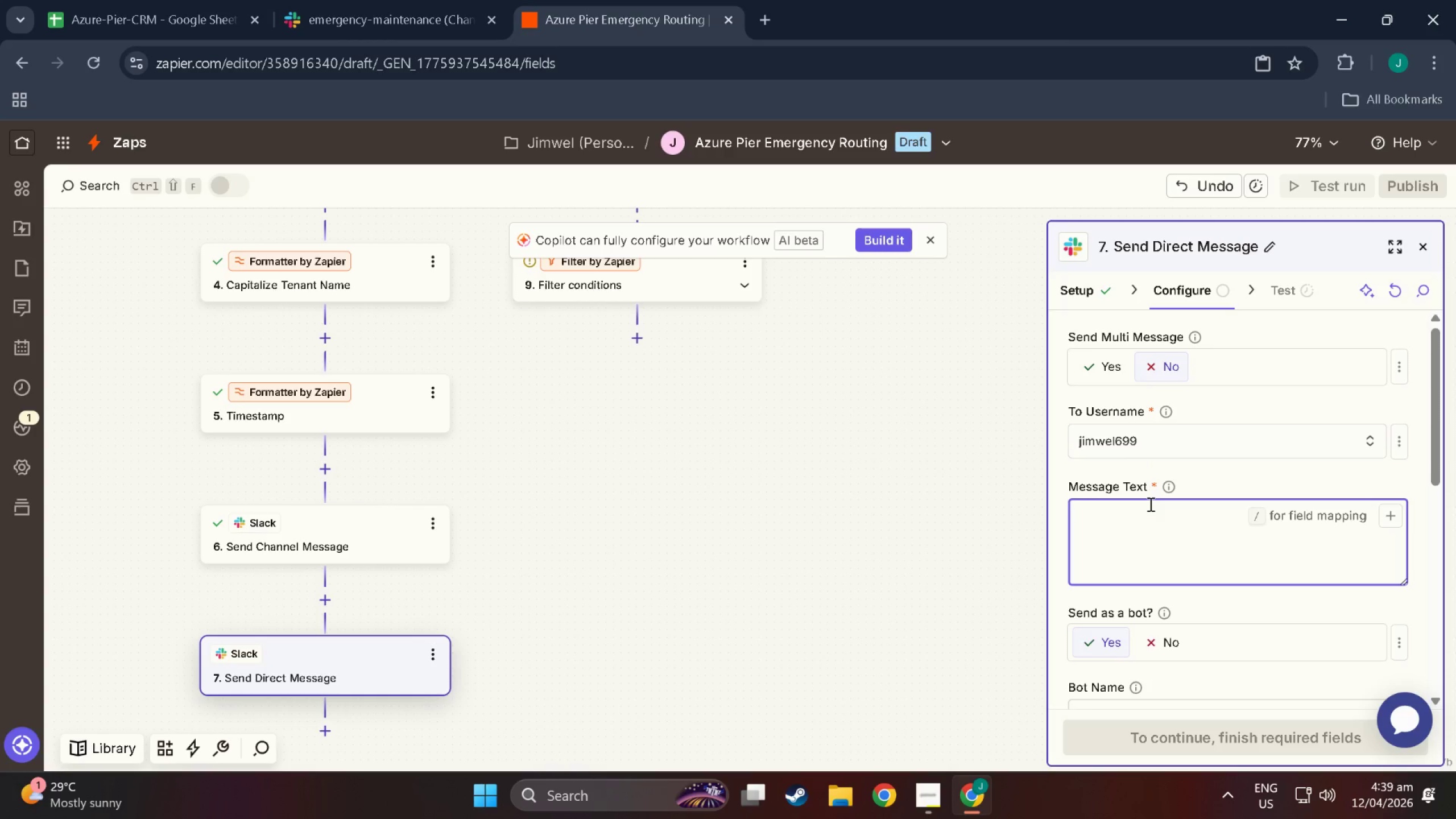 
scroll: coordinate [1196, 487], scroll_direction: up, amount: 1.0
 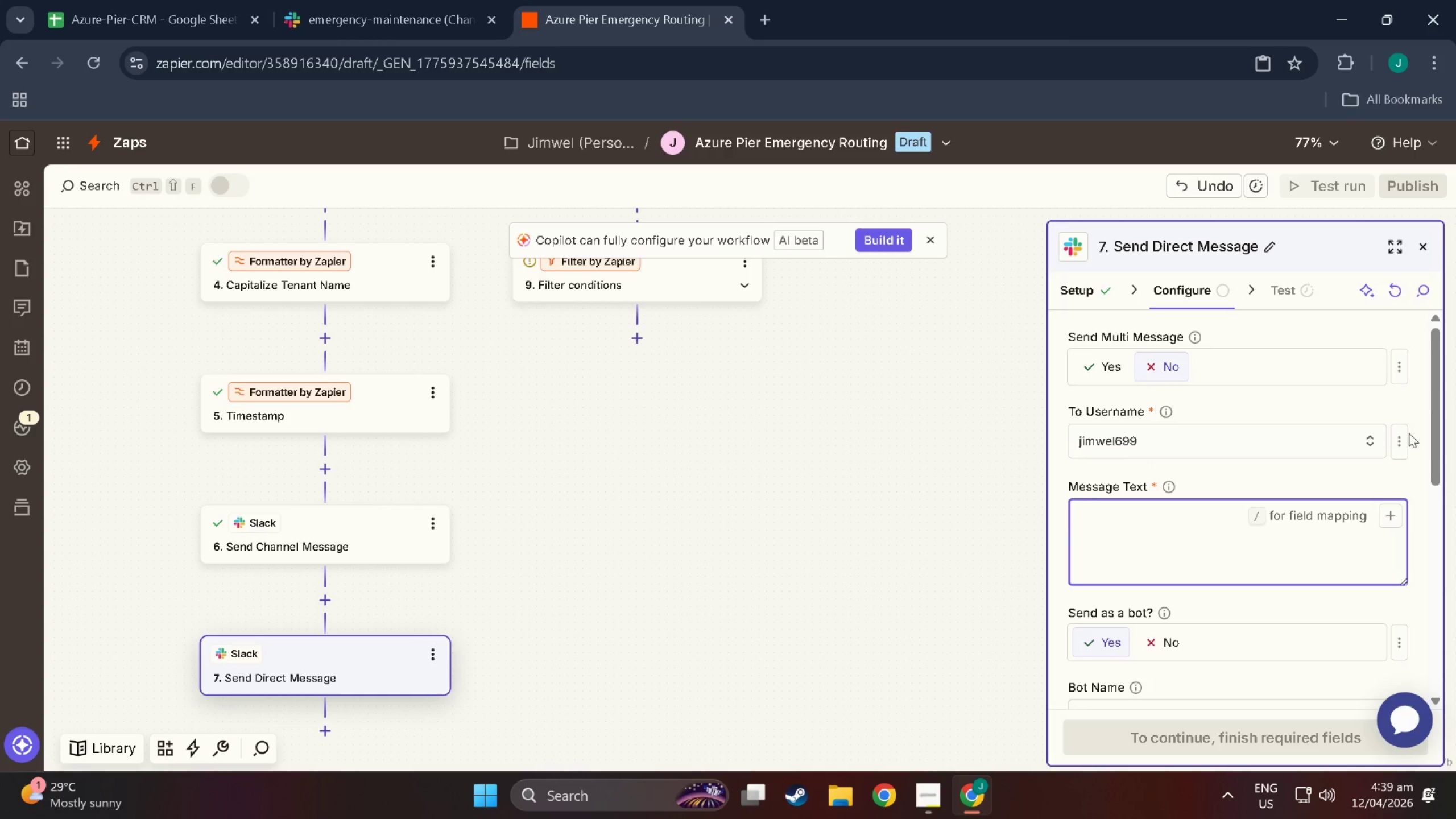 
left_click([1401, 437])
 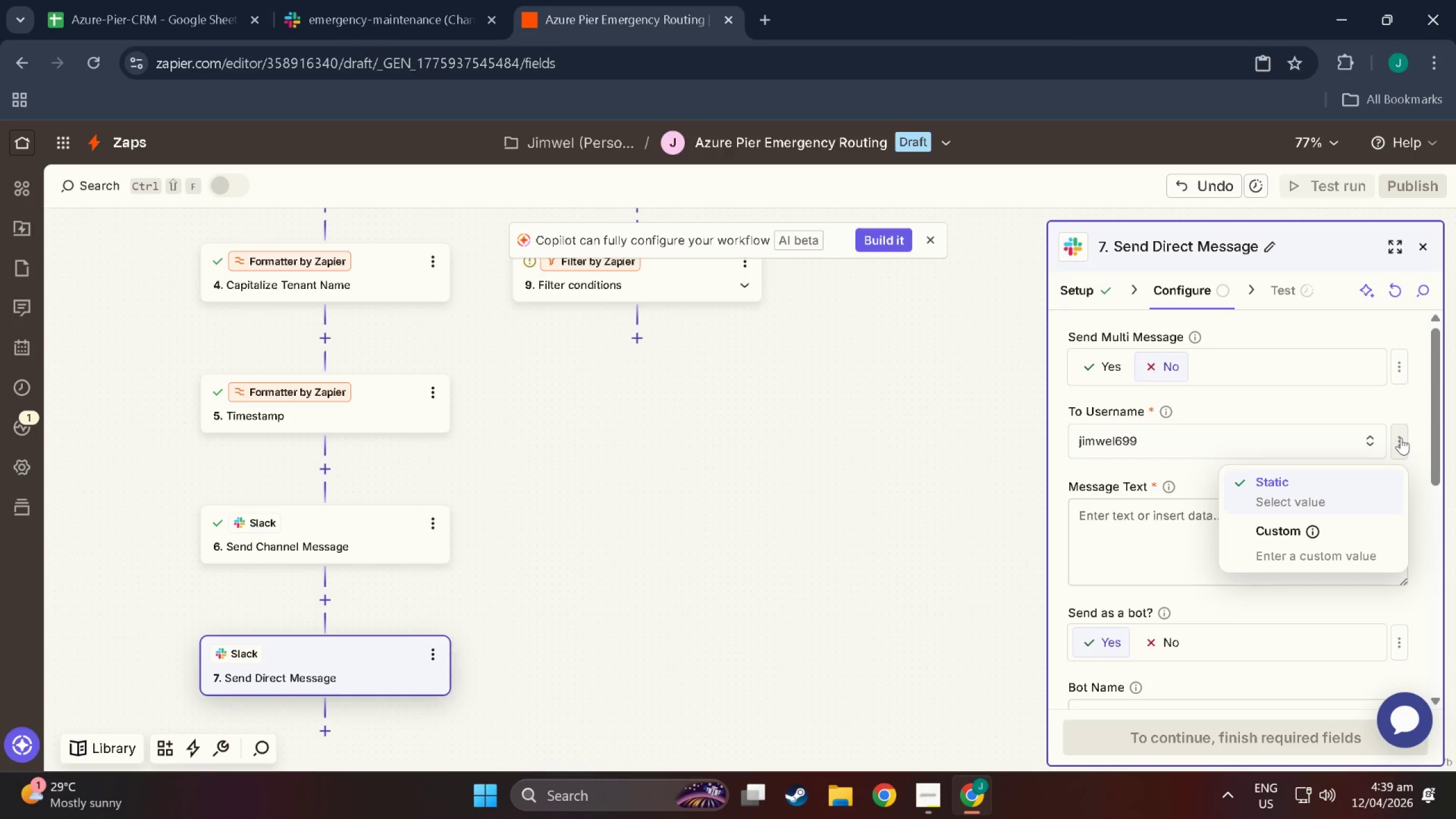 
left_click([1401, 437])
 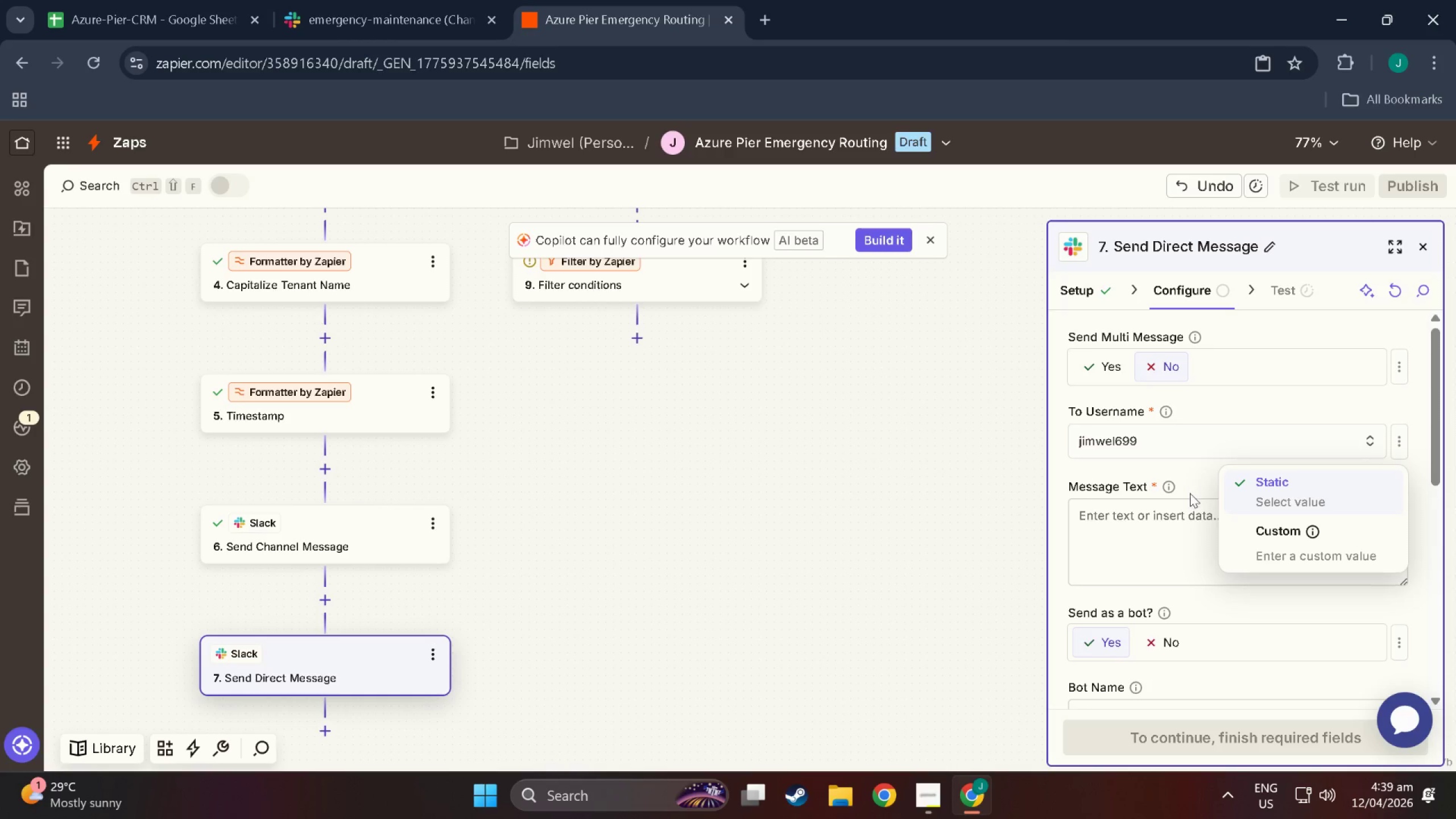 
left_click([1174, 533])
 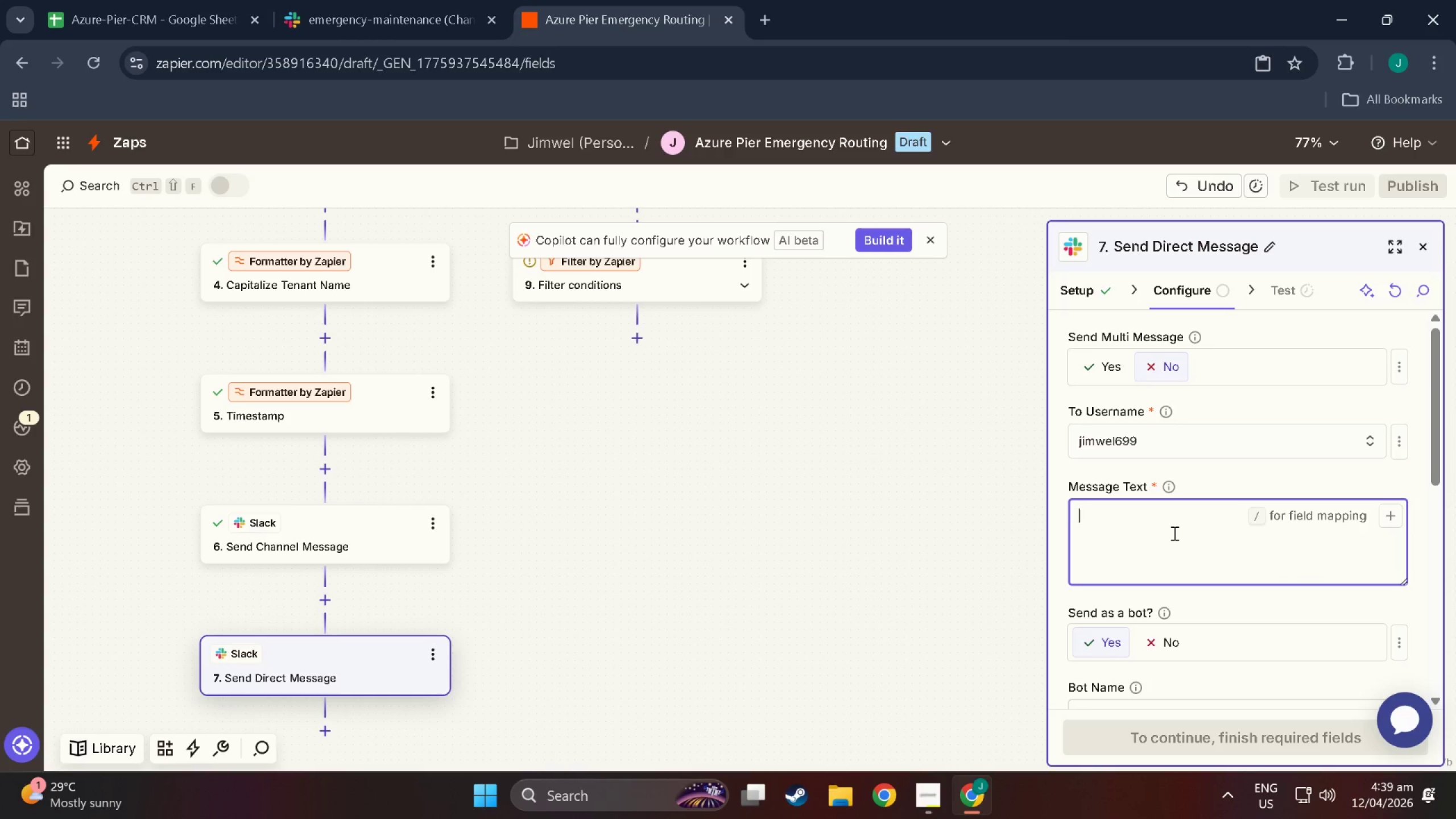 
wait(9.18)
 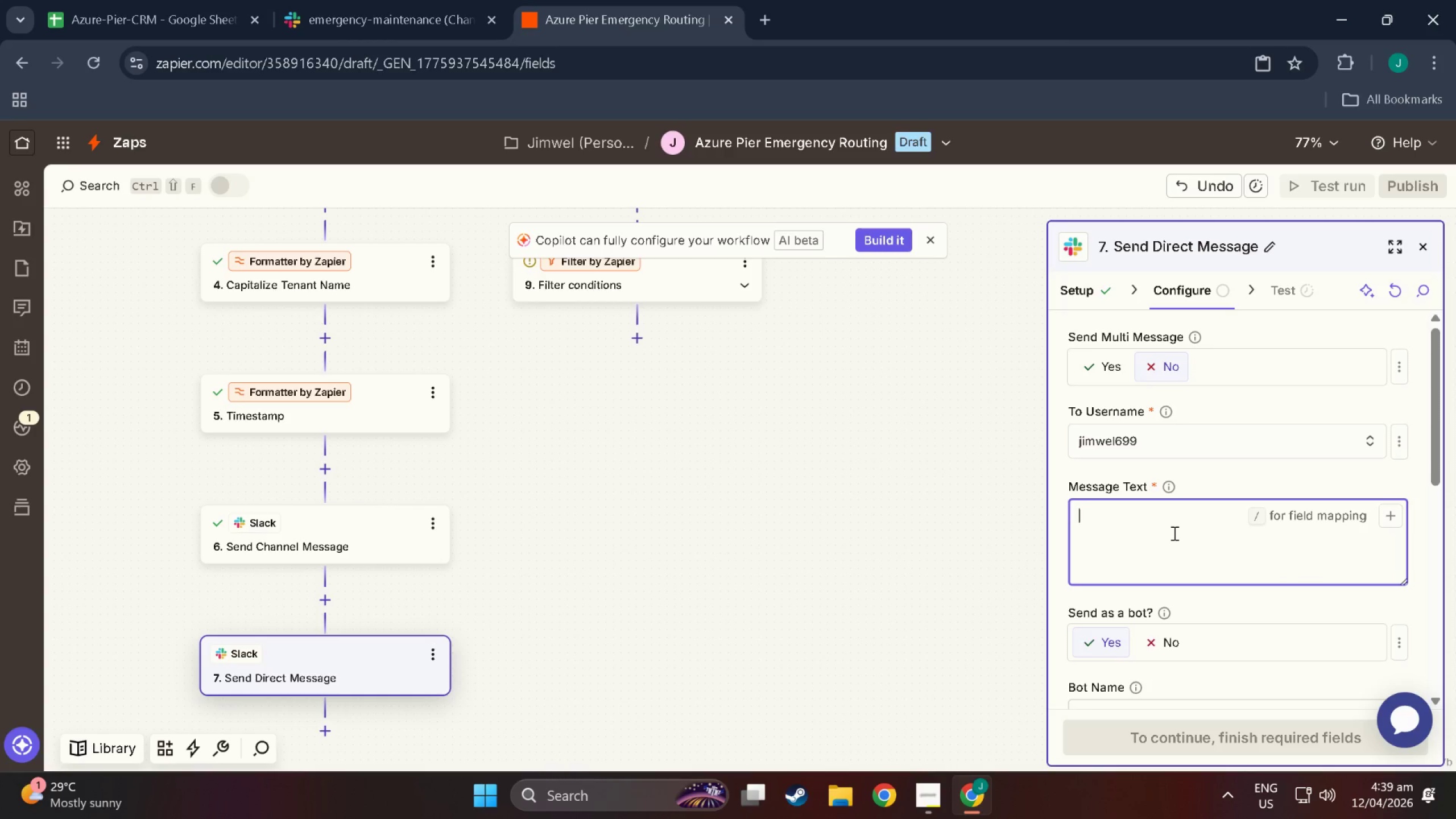 
scroll: coordinate [1173, 533], scroll_direction: up, amount: 2.0
 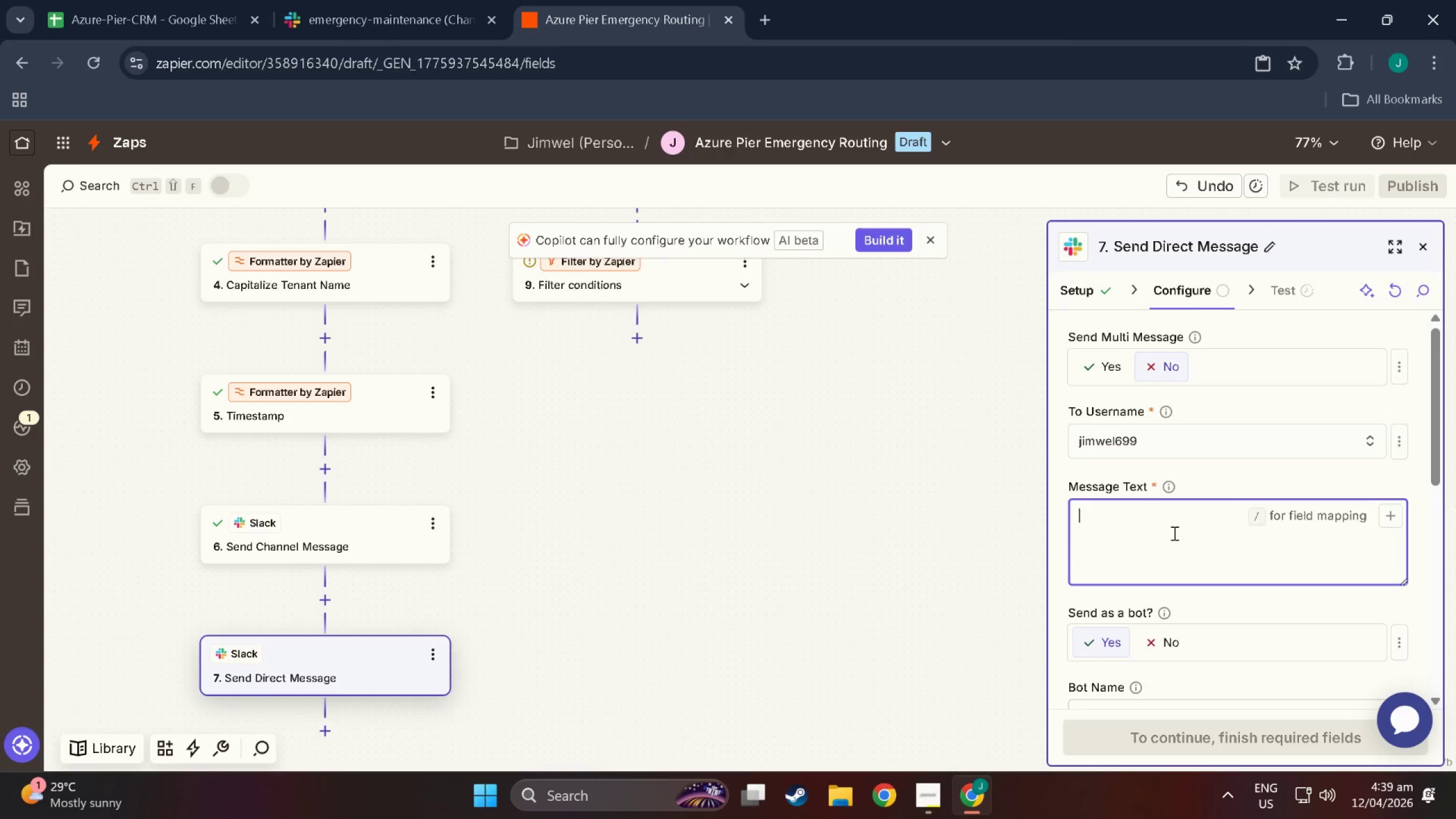 
scroll: coordinate [1173, 533], scroll_direction: none, amount: 0.0
 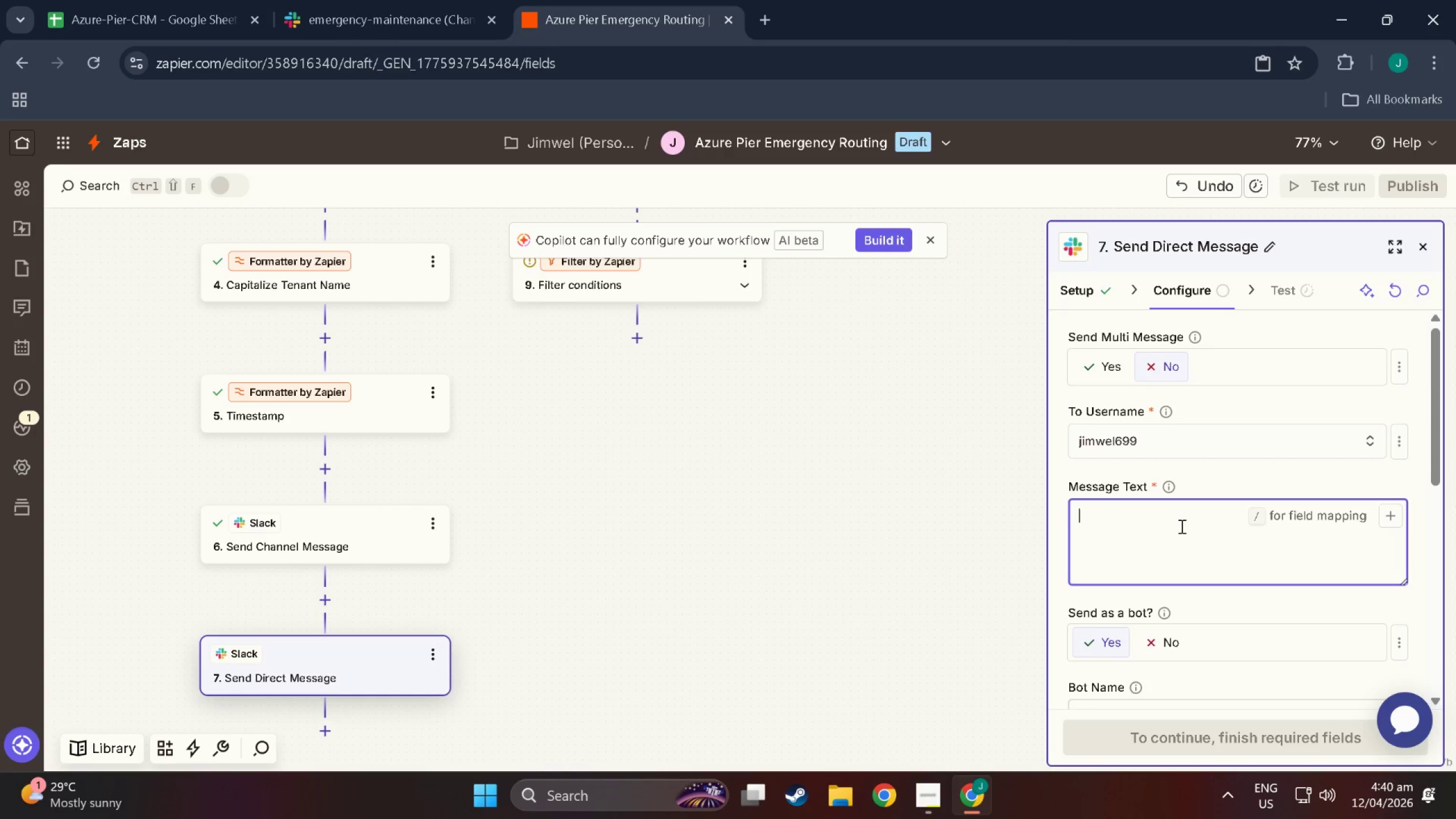 
wait(20.75)
 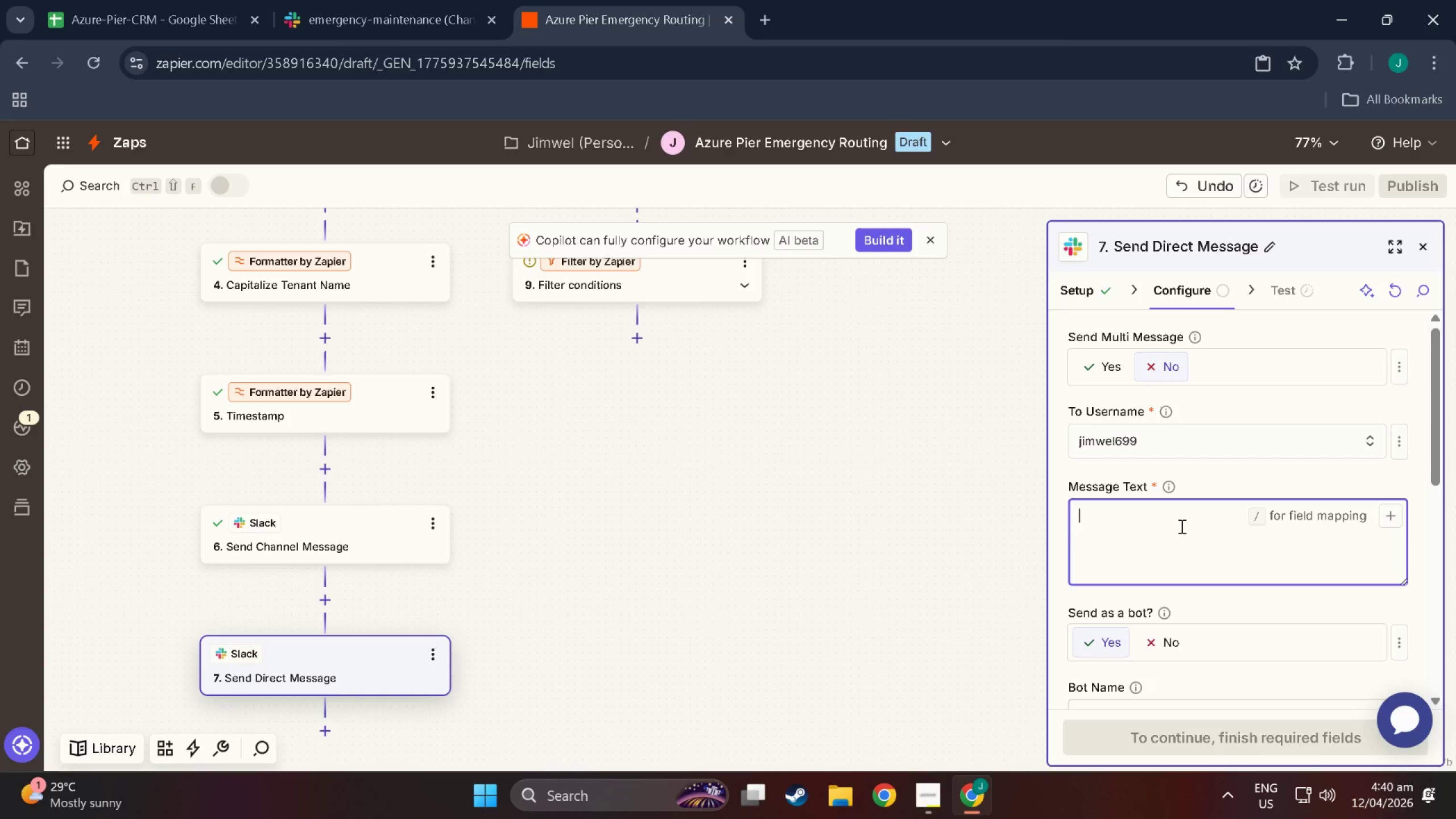 
key(Meta+Period)
 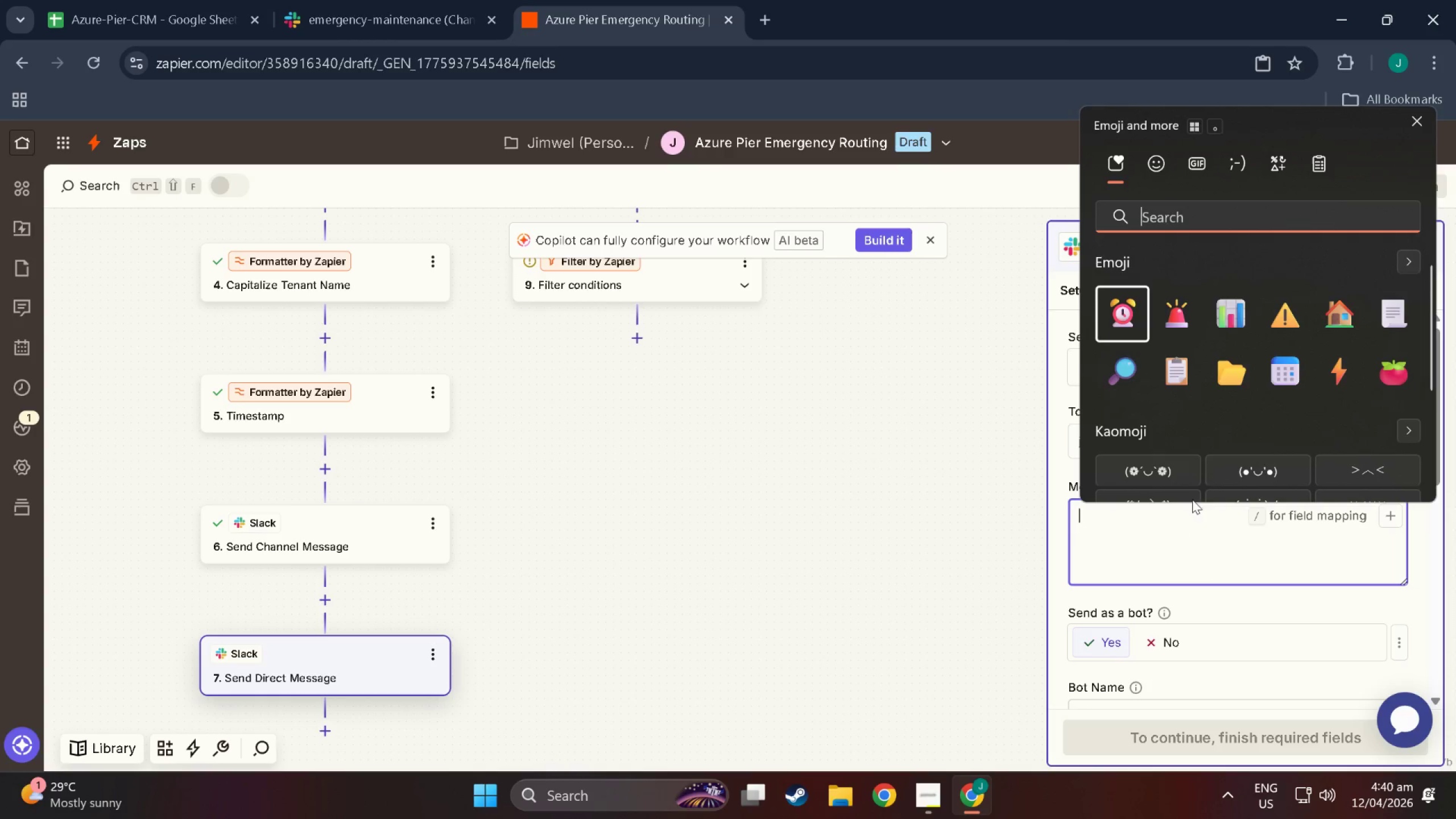 
type(divv)
key(Backspace)
type(e)
 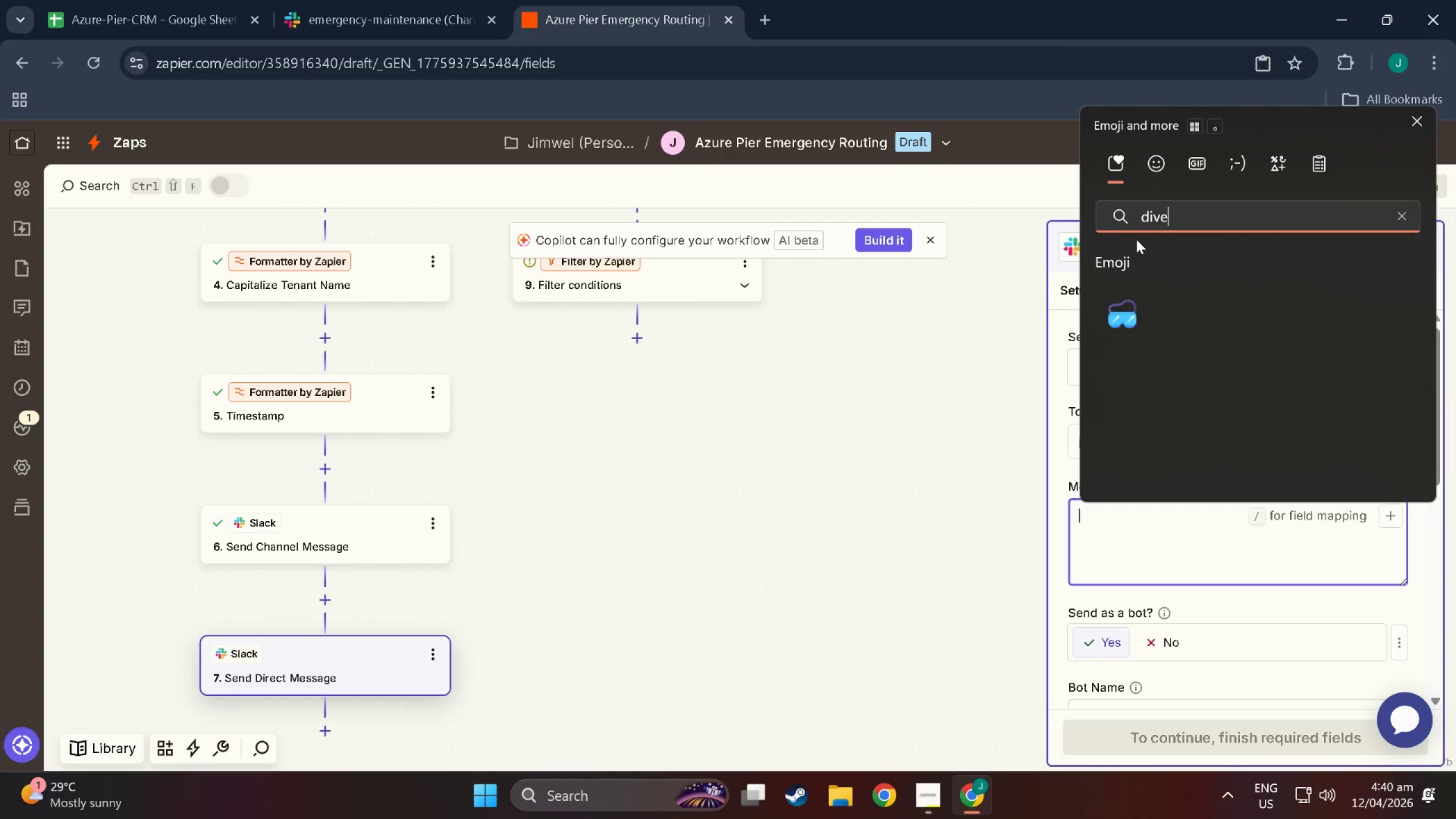 
key(Backspace)
 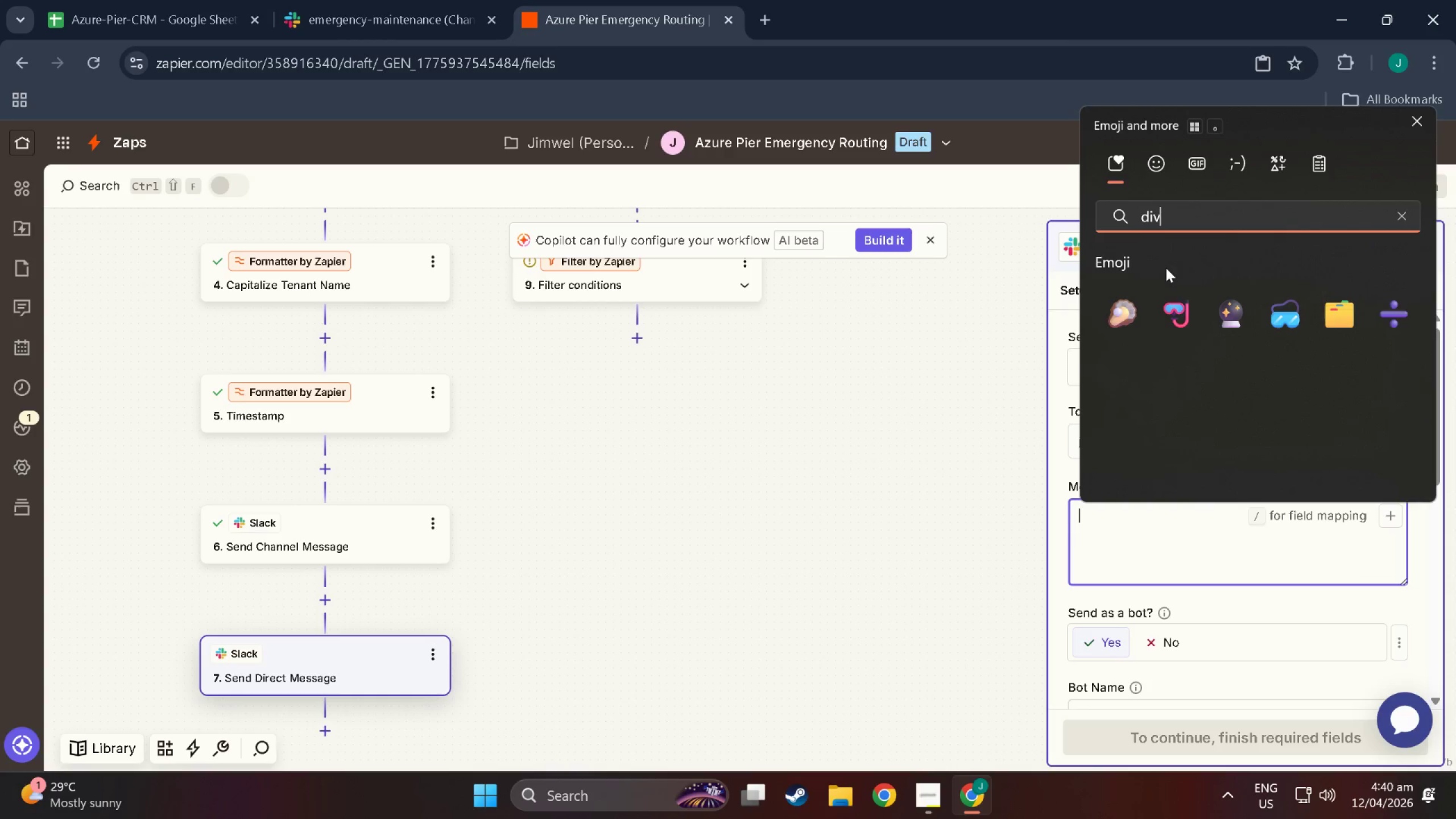 
mouse_move([1193, 334])
 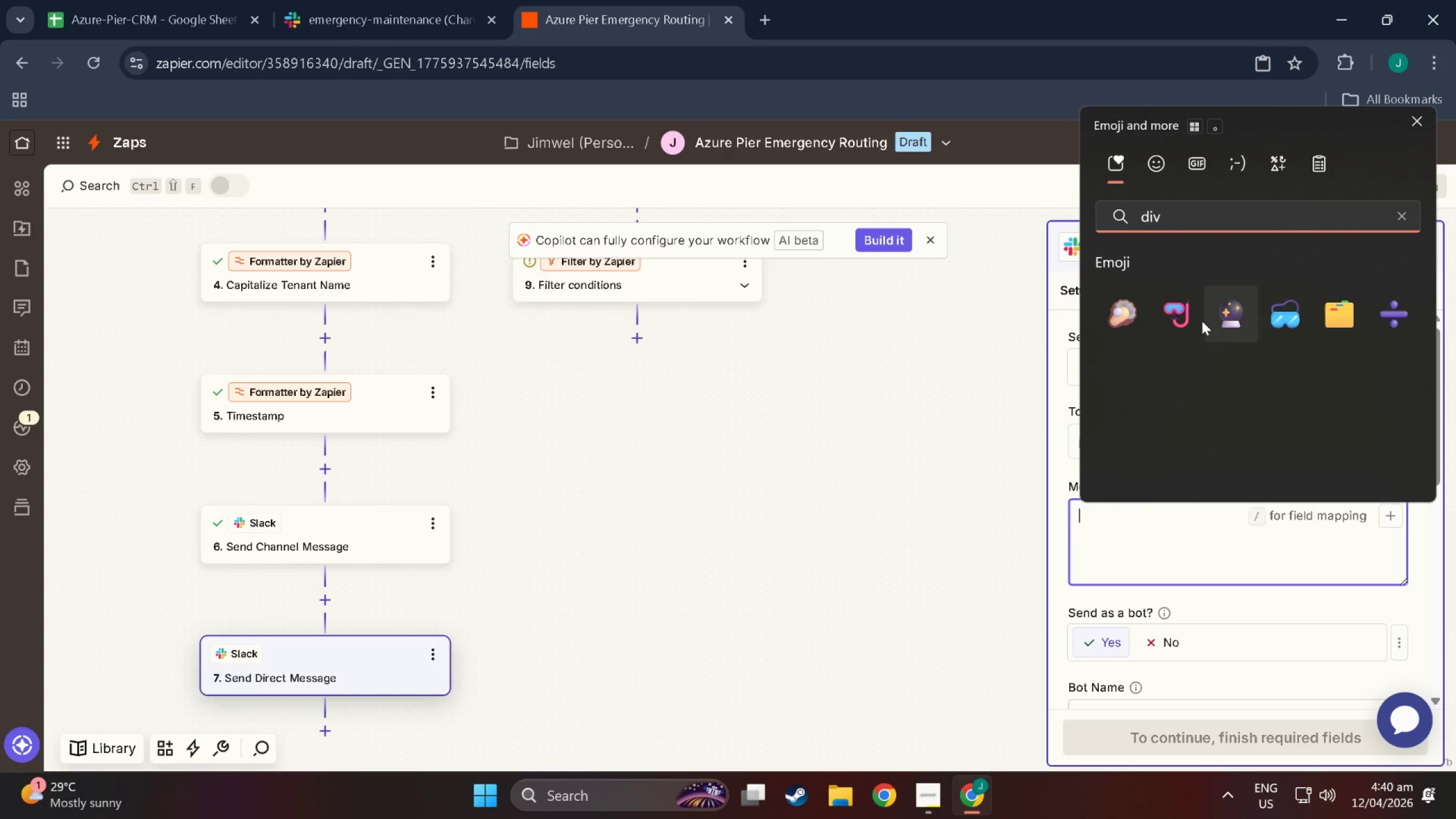 
left_click([1155, 323])
 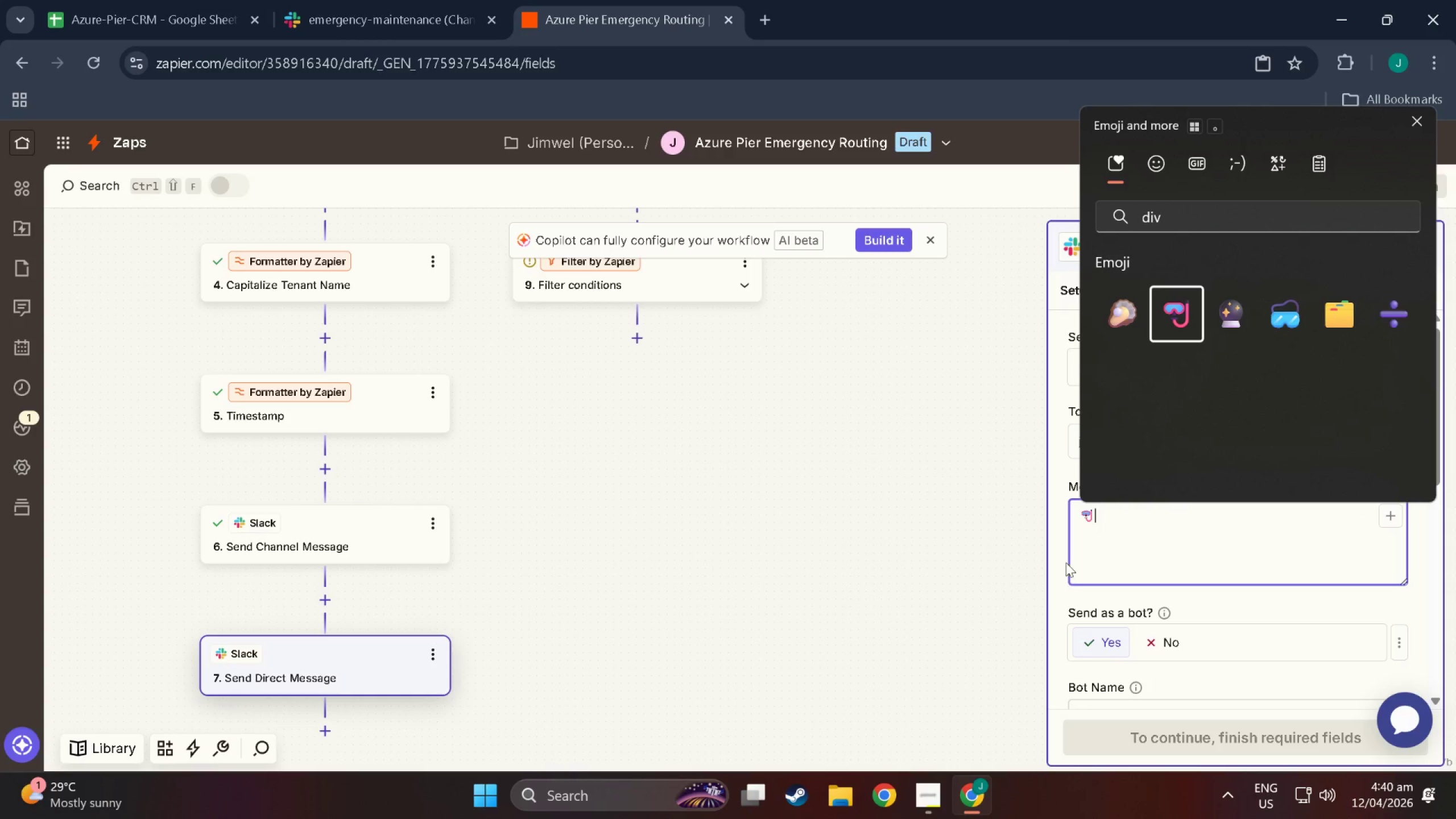 
left_click([1121, 523])
 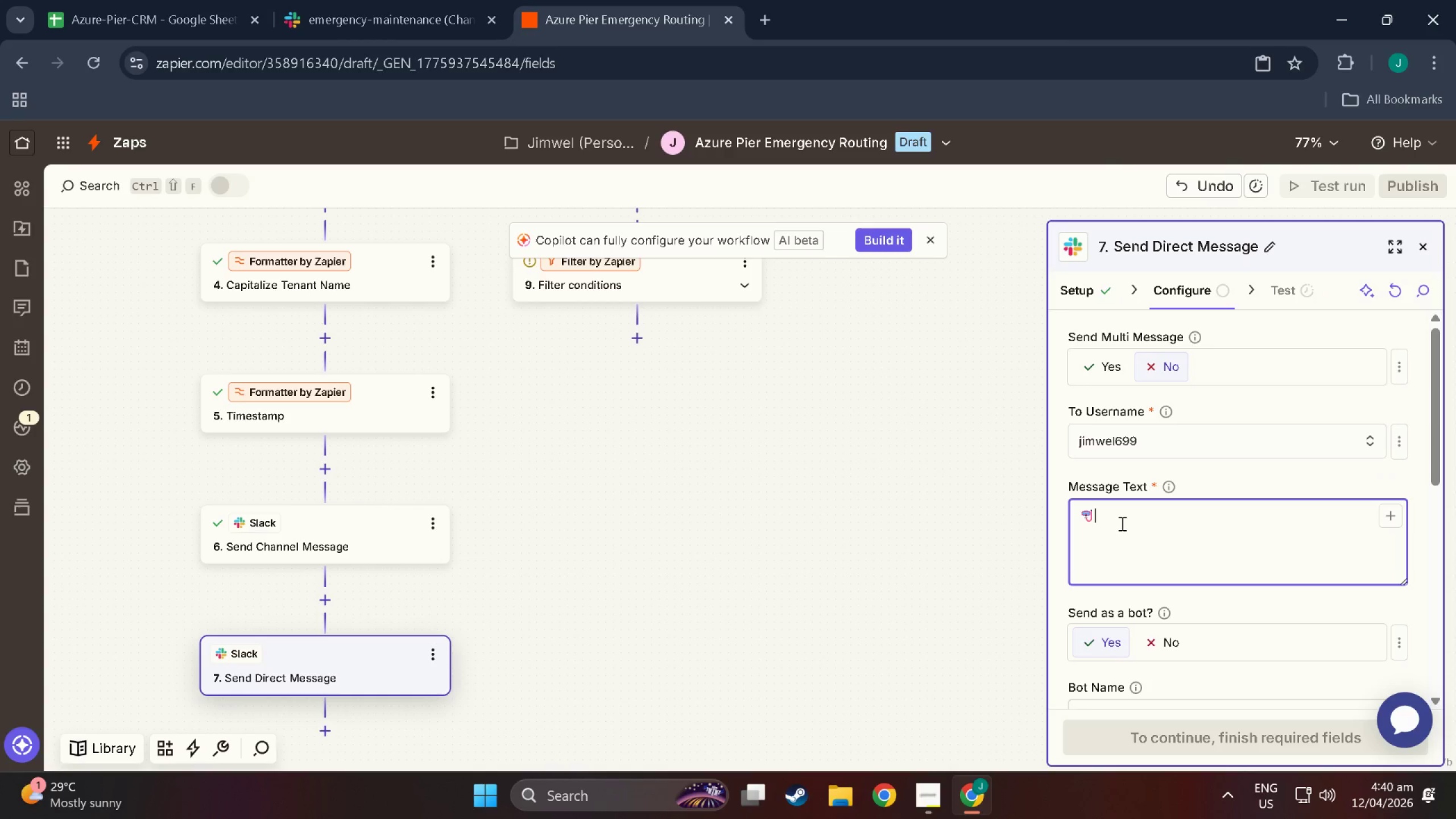 
type( *PRIORIO)
key(Backspace)
type(TY )
 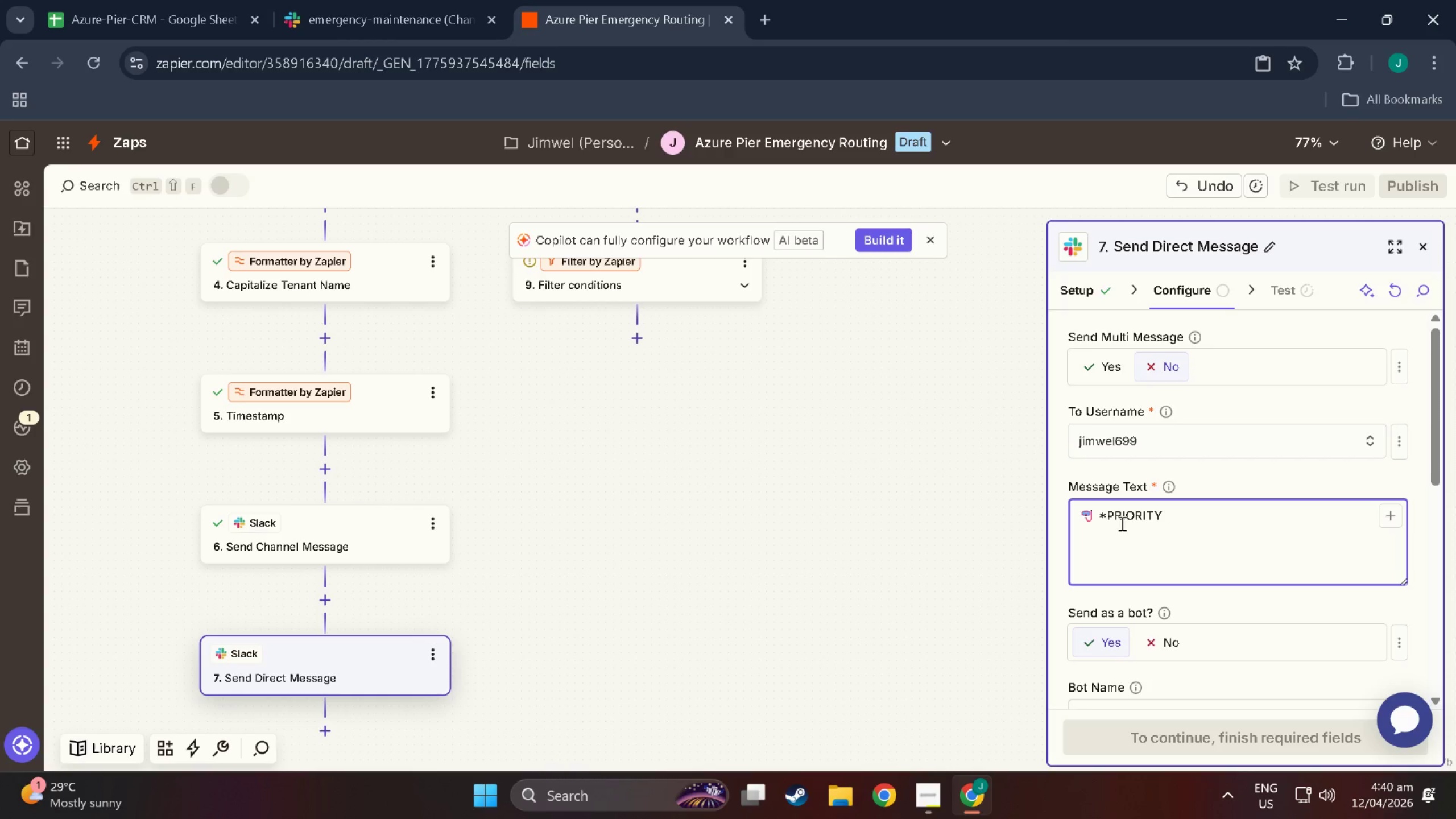 
type(DIVE ALERT*)
 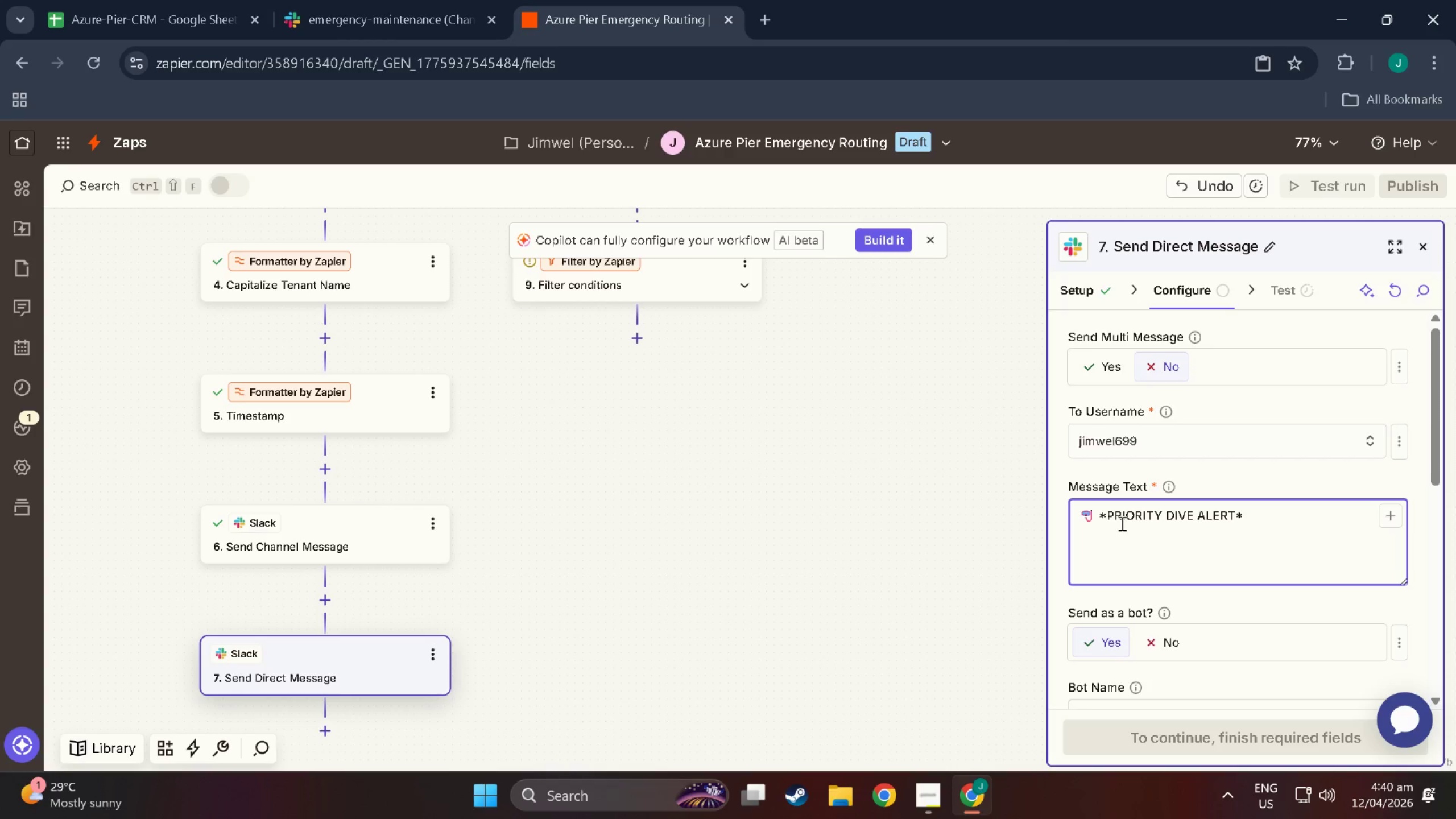 
key(Enter)
 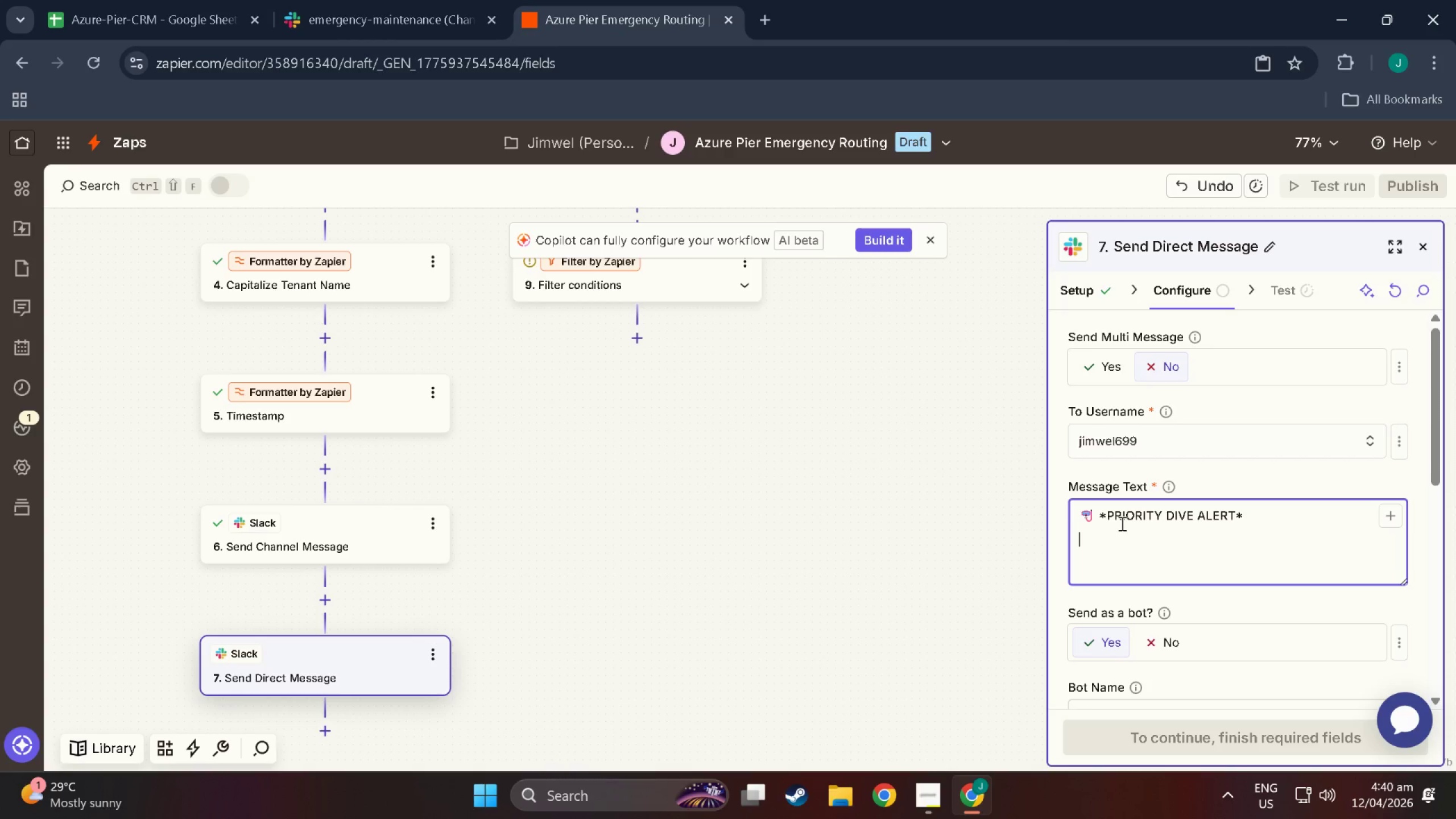 
type(Tenn)
key(Backspace)
type(ant:)
 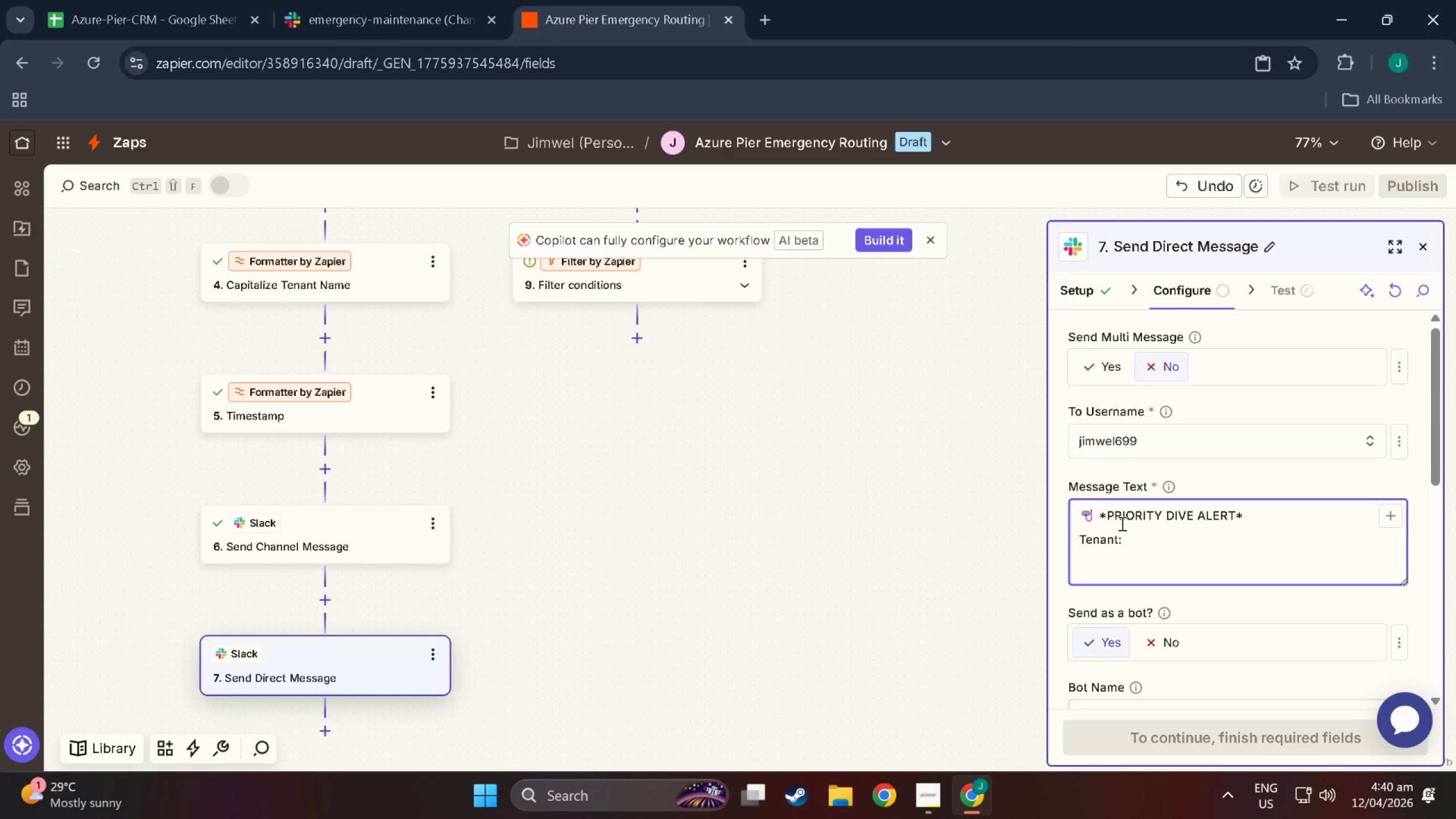 
key(Enter)
 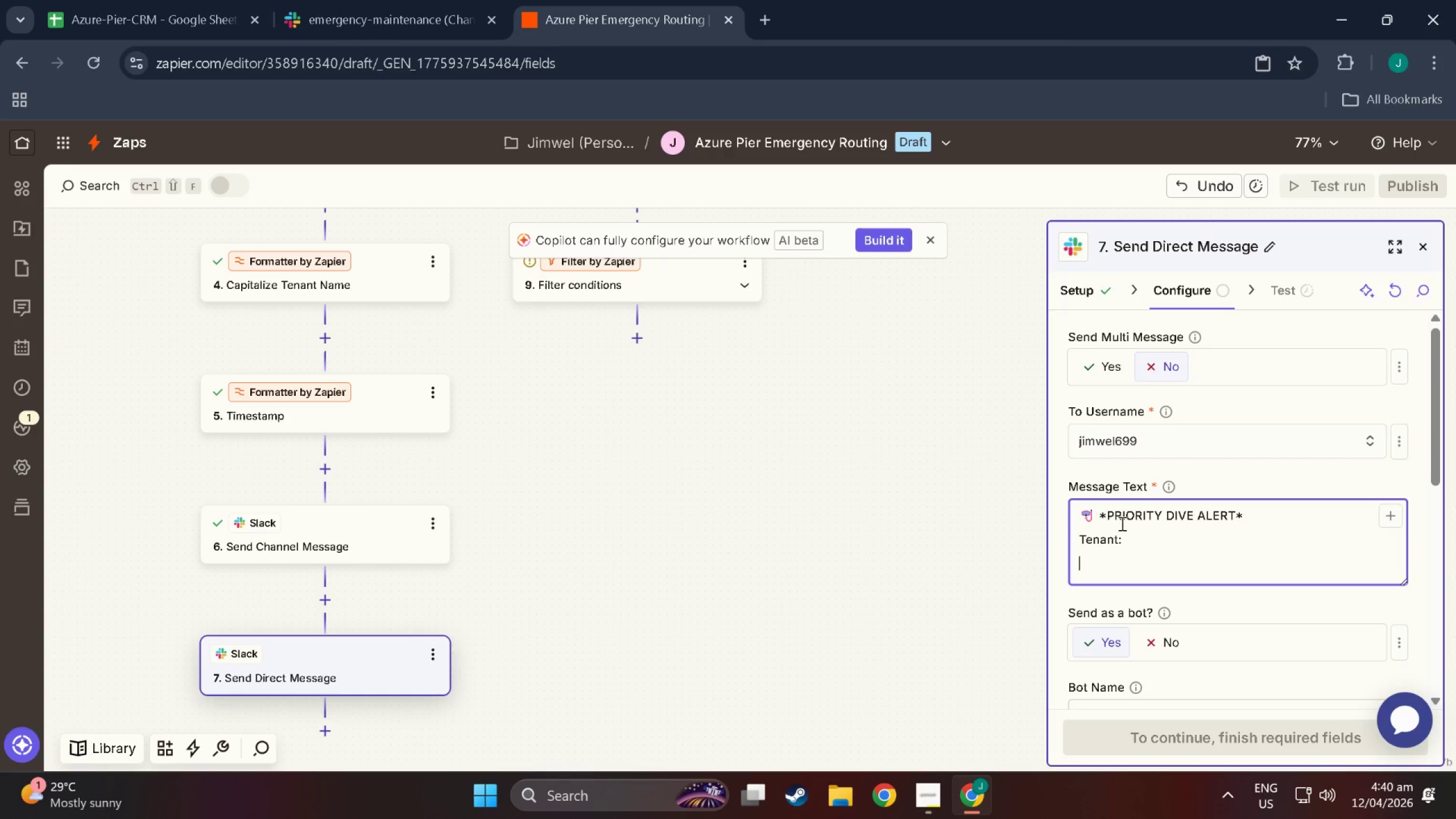 
key(Backspace)
 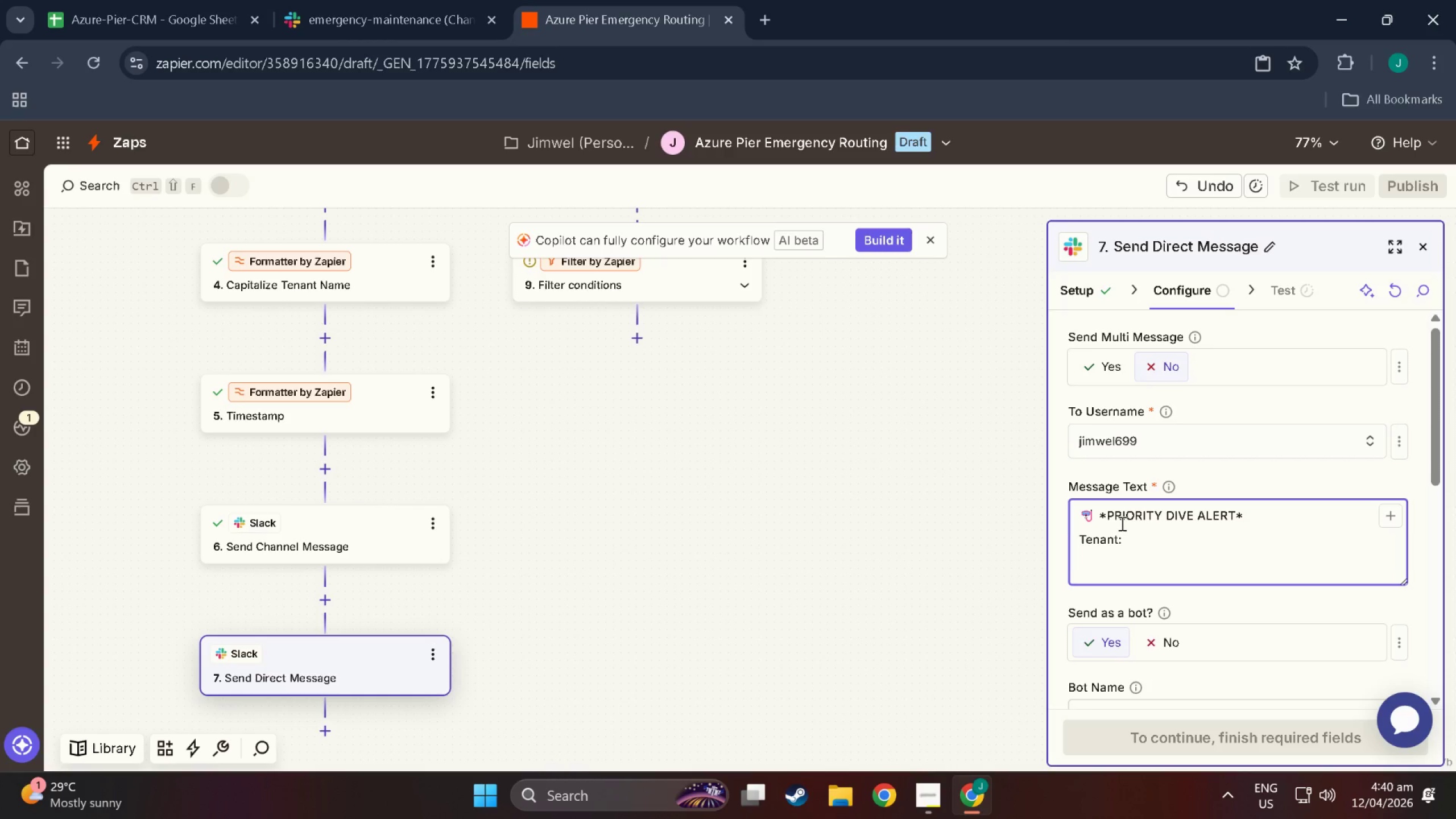 
key(Enter)
 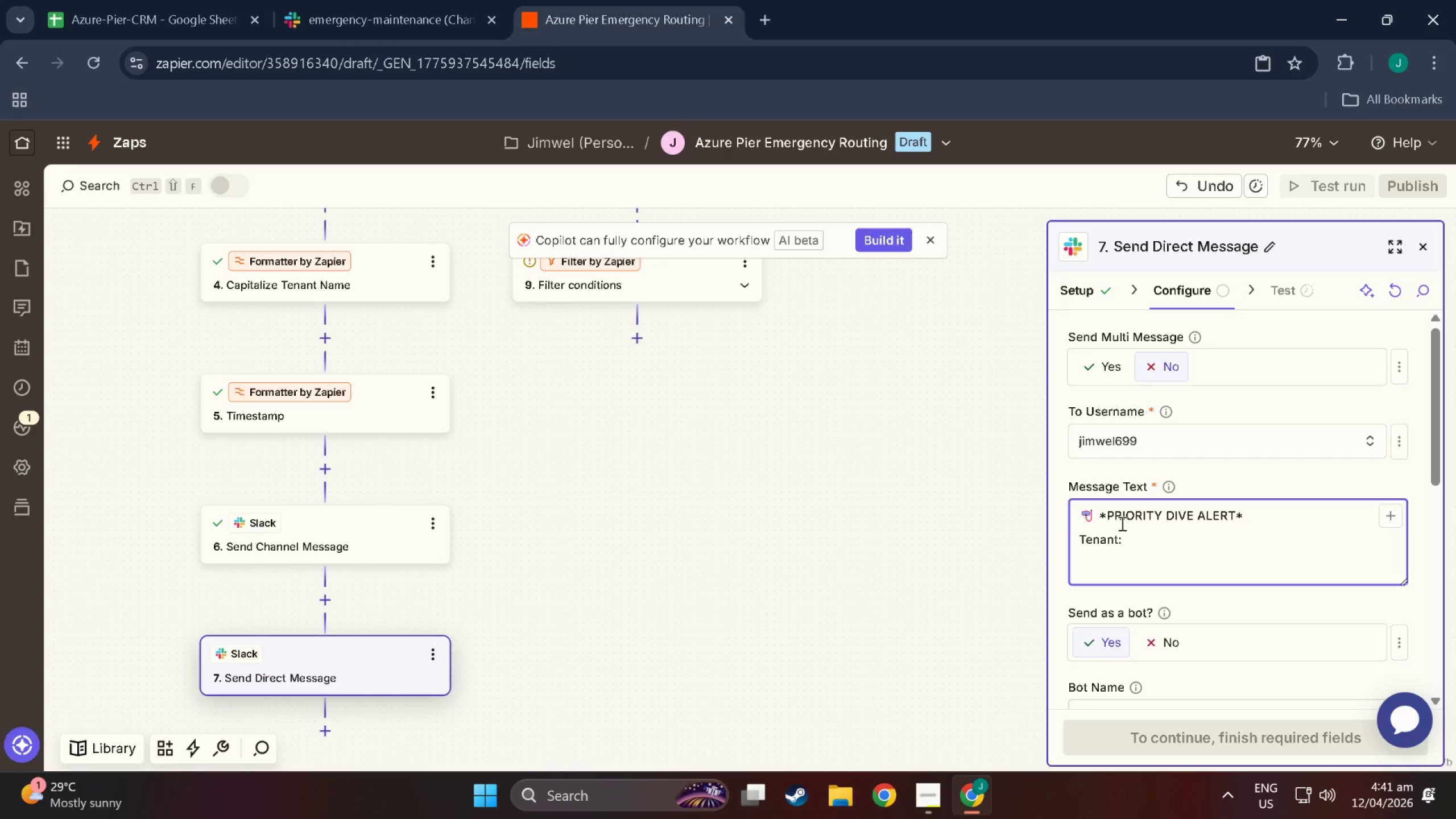 
type(Slip:\)
 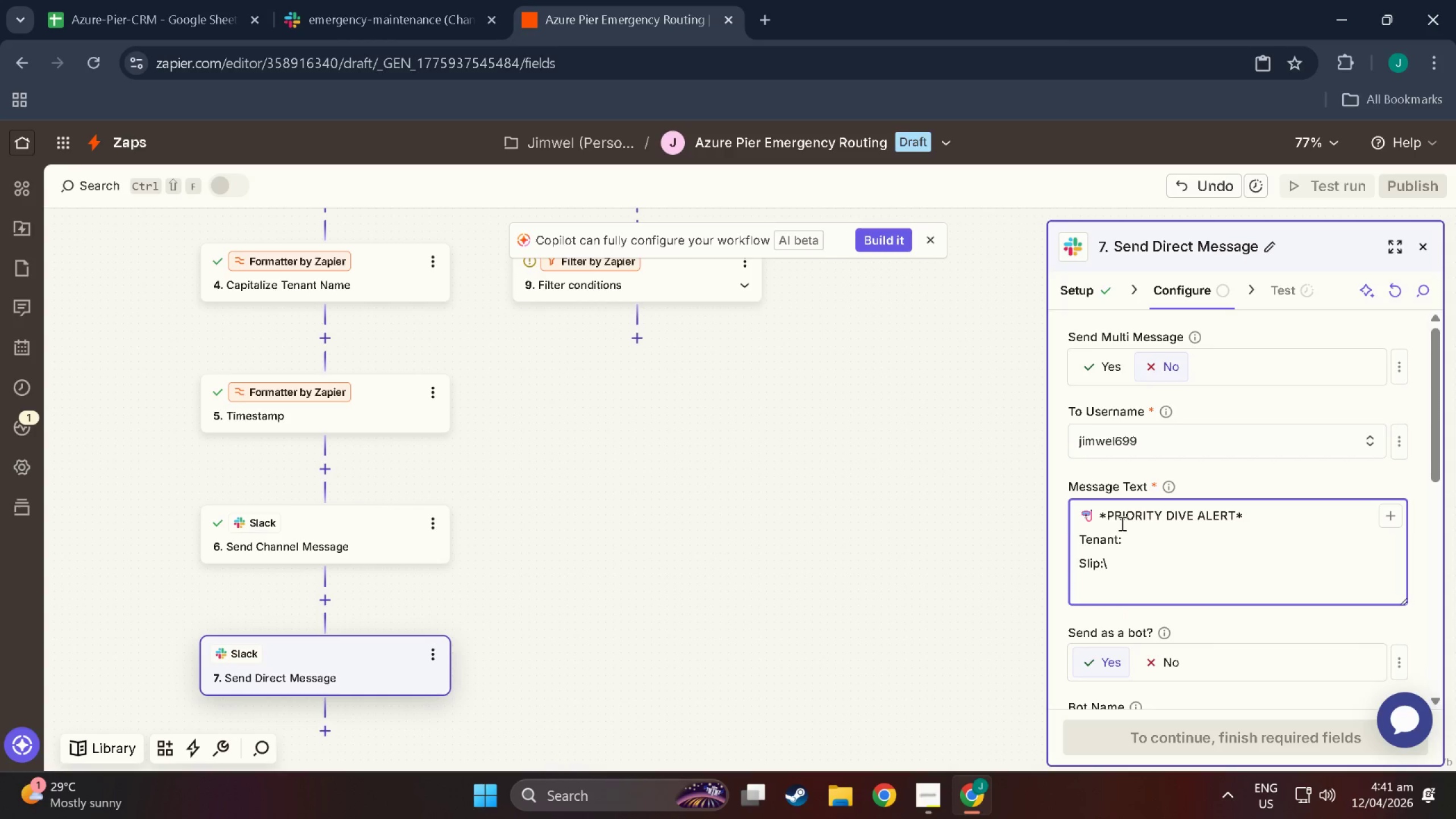 
 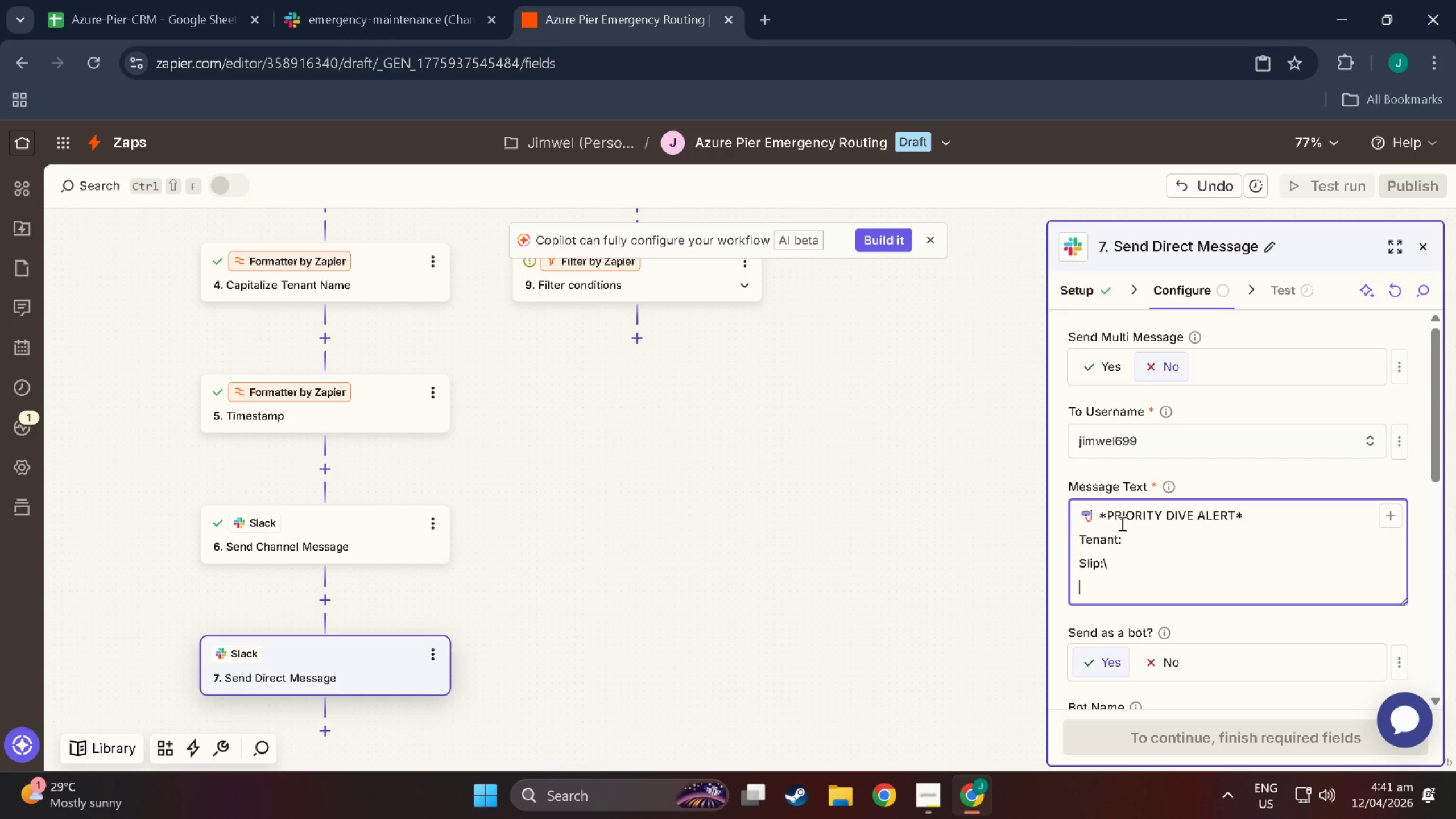 
key(Enter)
 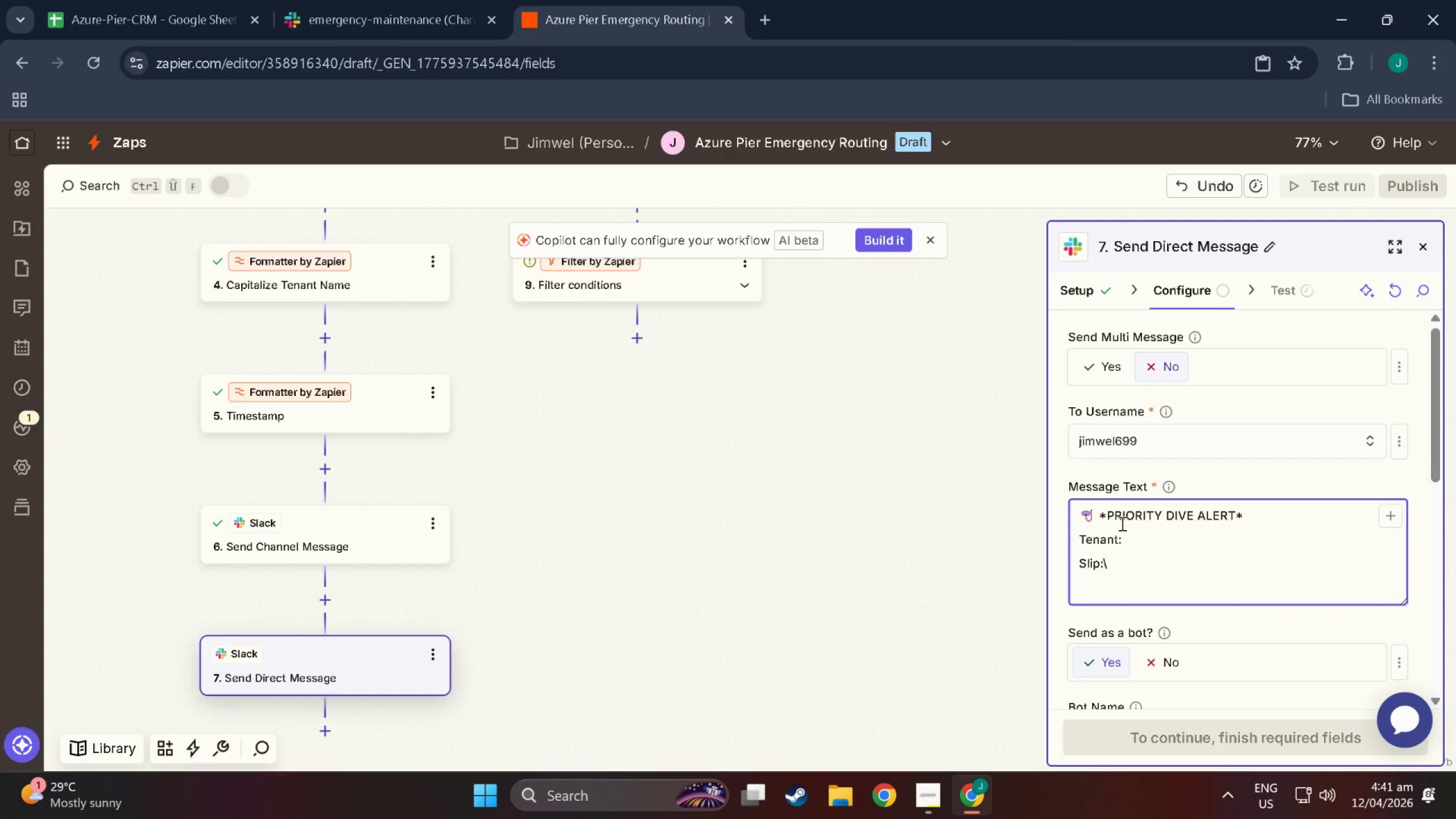 
key(Backspace)
 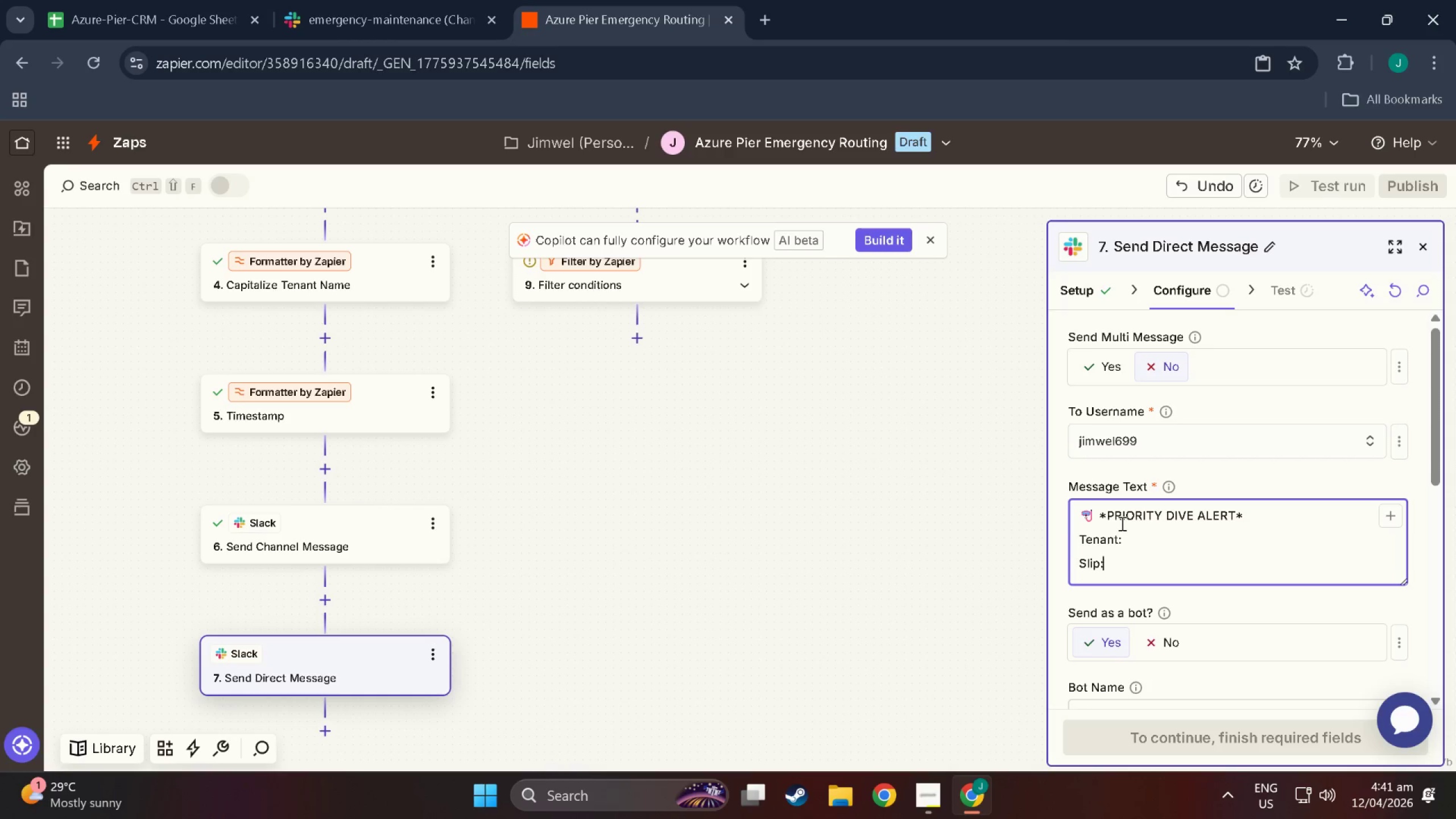 
key(Backspace)
 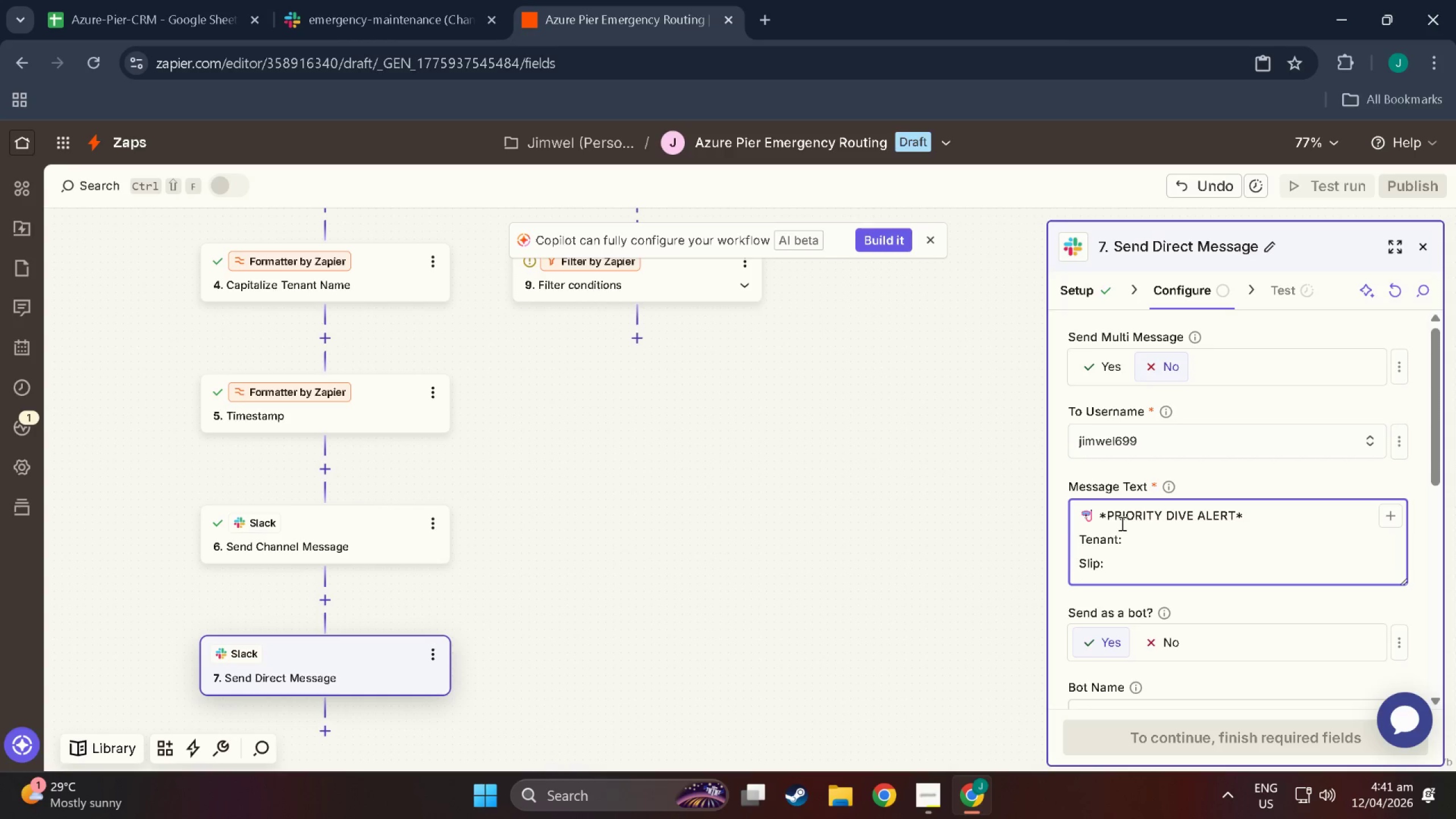 
key(Enter)
 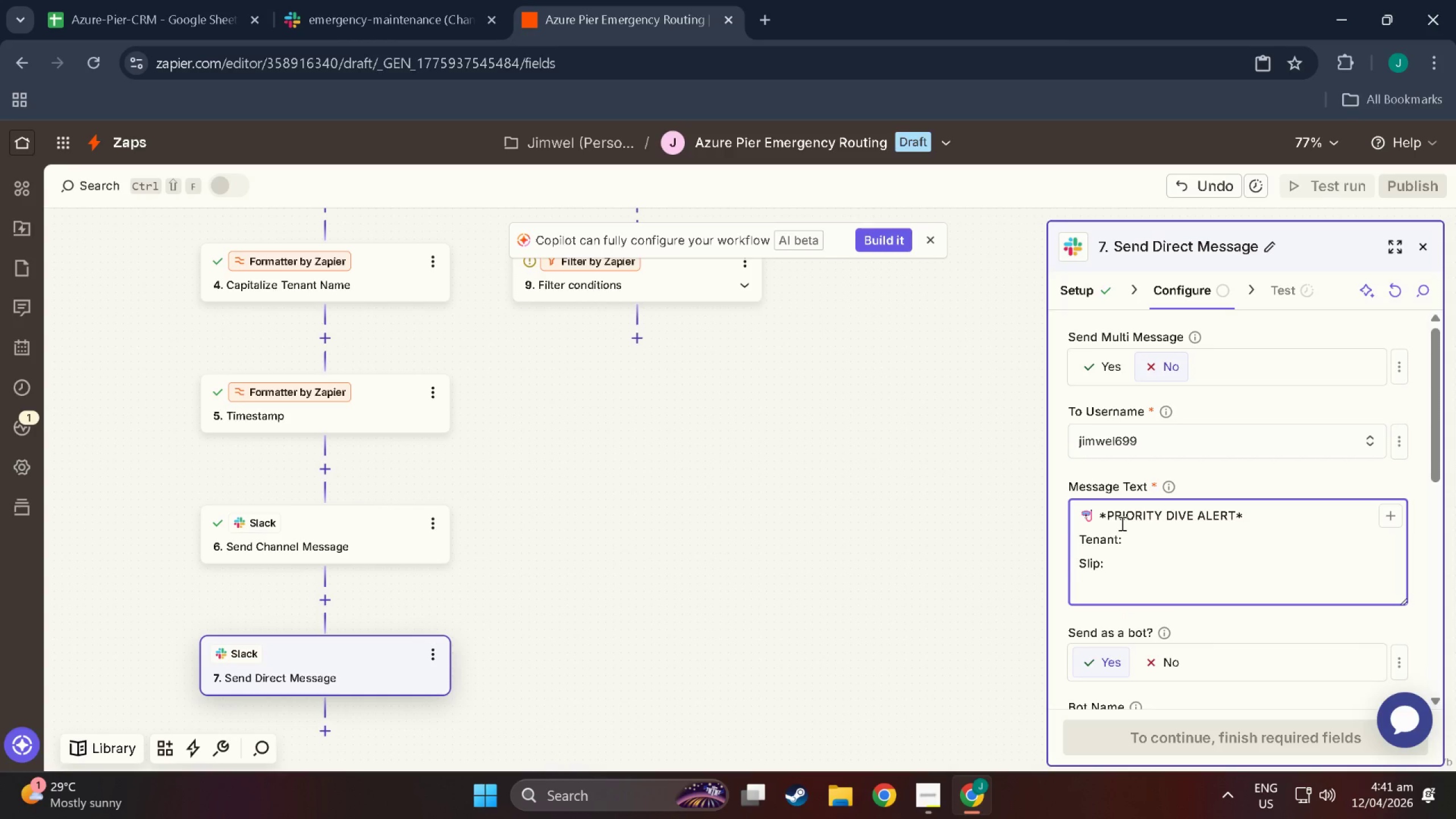 
type(Issue:)
 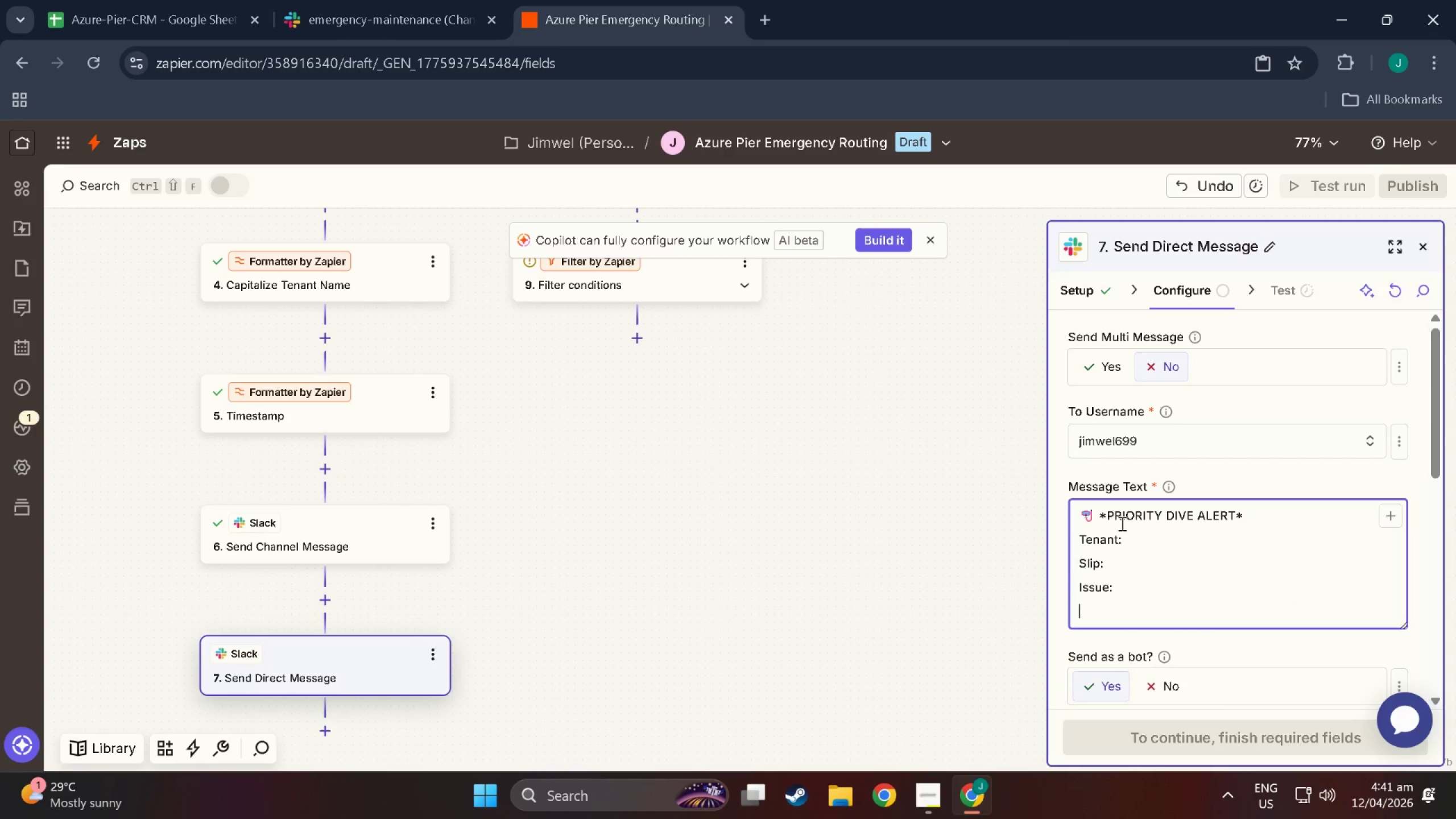 
 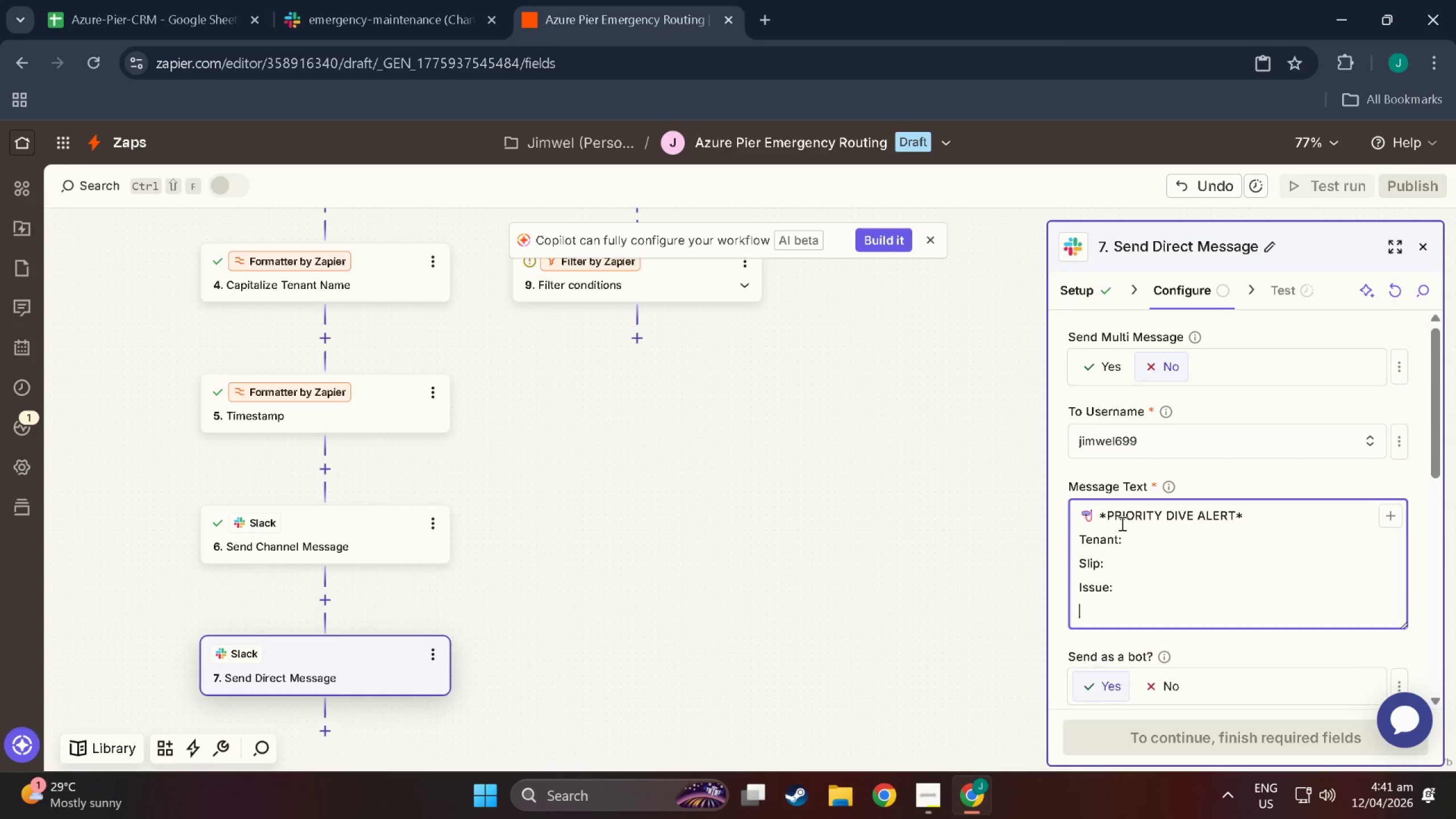 
key(Enter)
 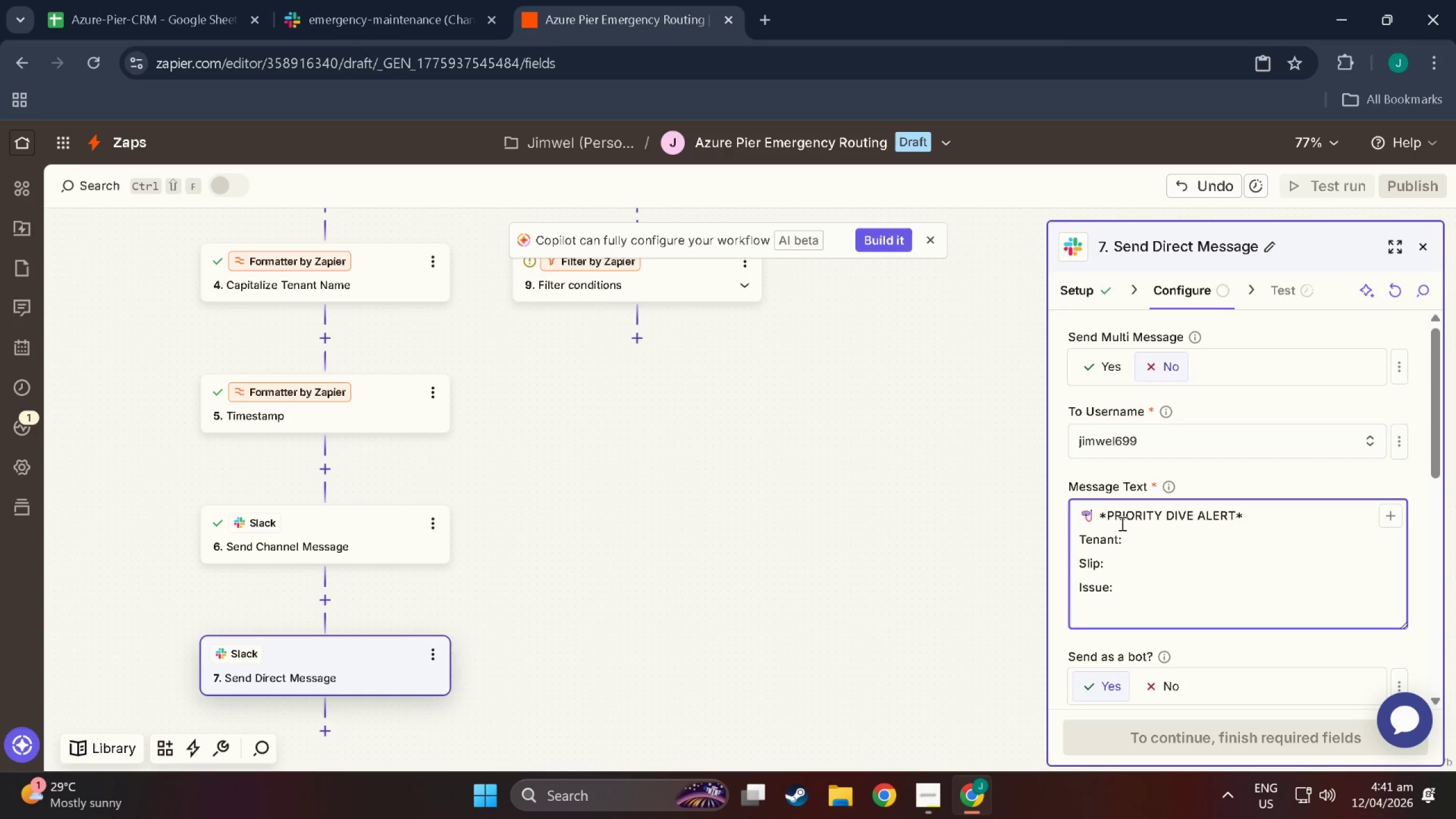 
wait(20.45)
 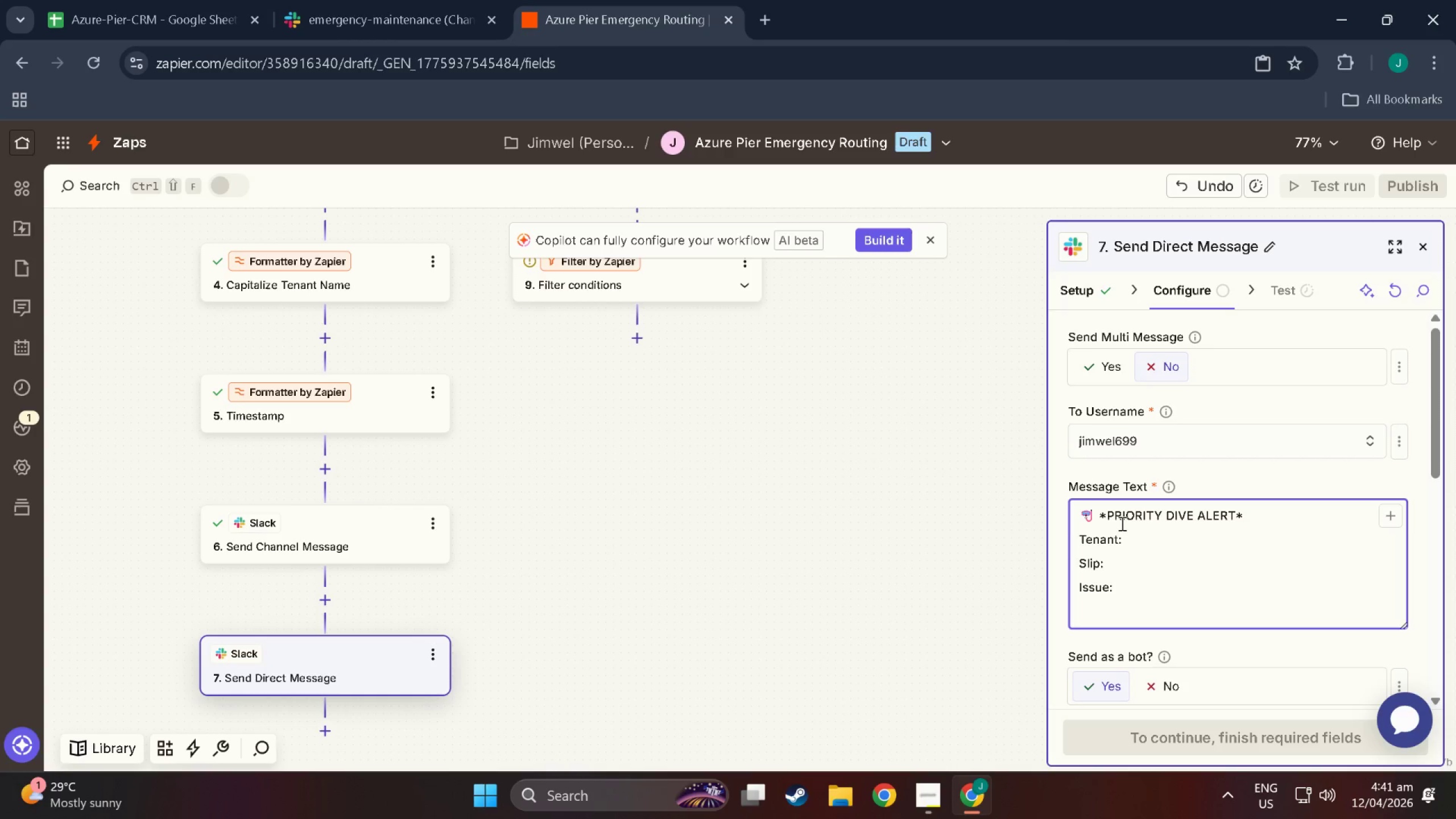 
scroll: coordinate [454, 573], scroll_direction: down, amount: 4.0
 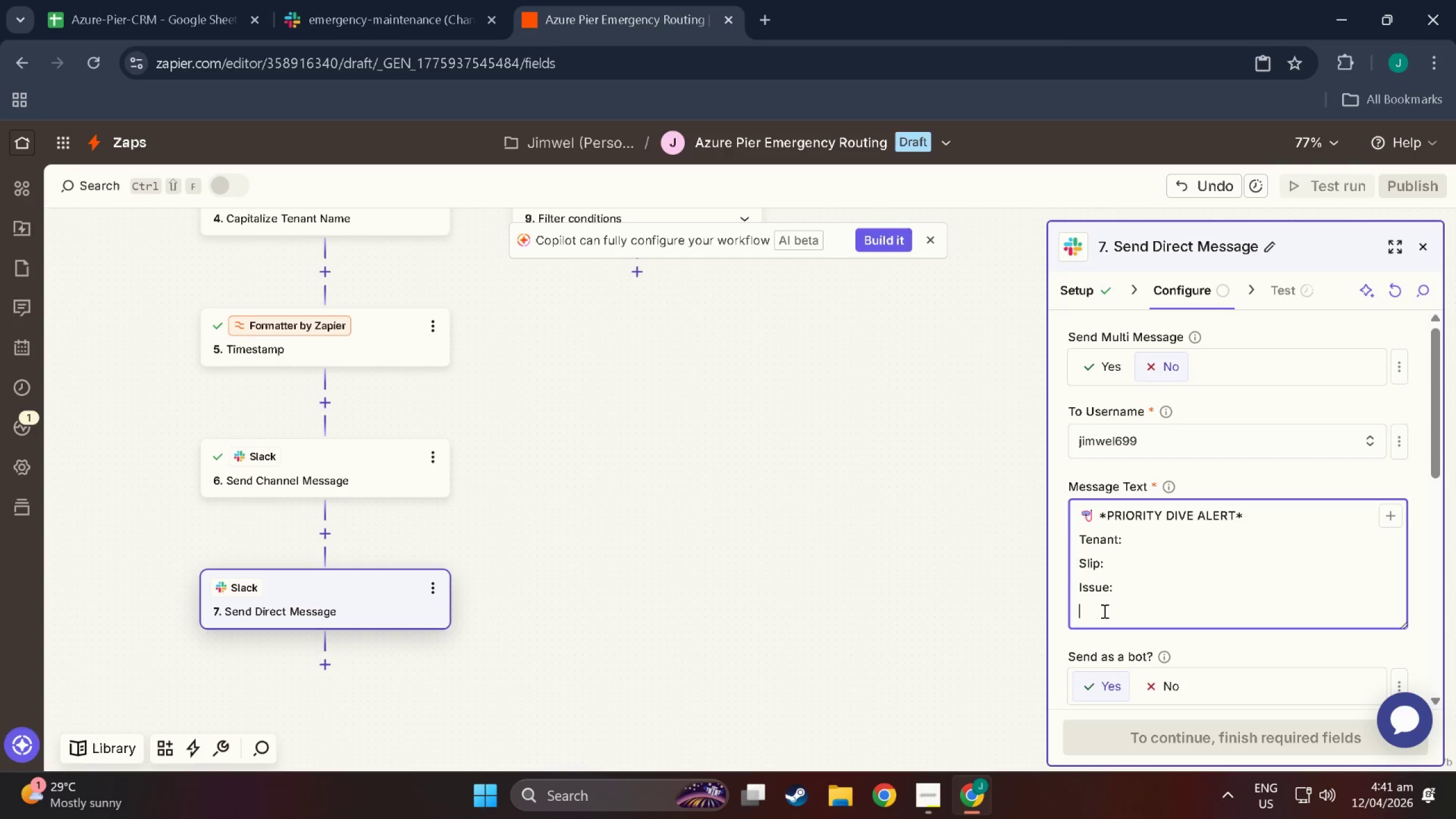 
wait(7.43)
 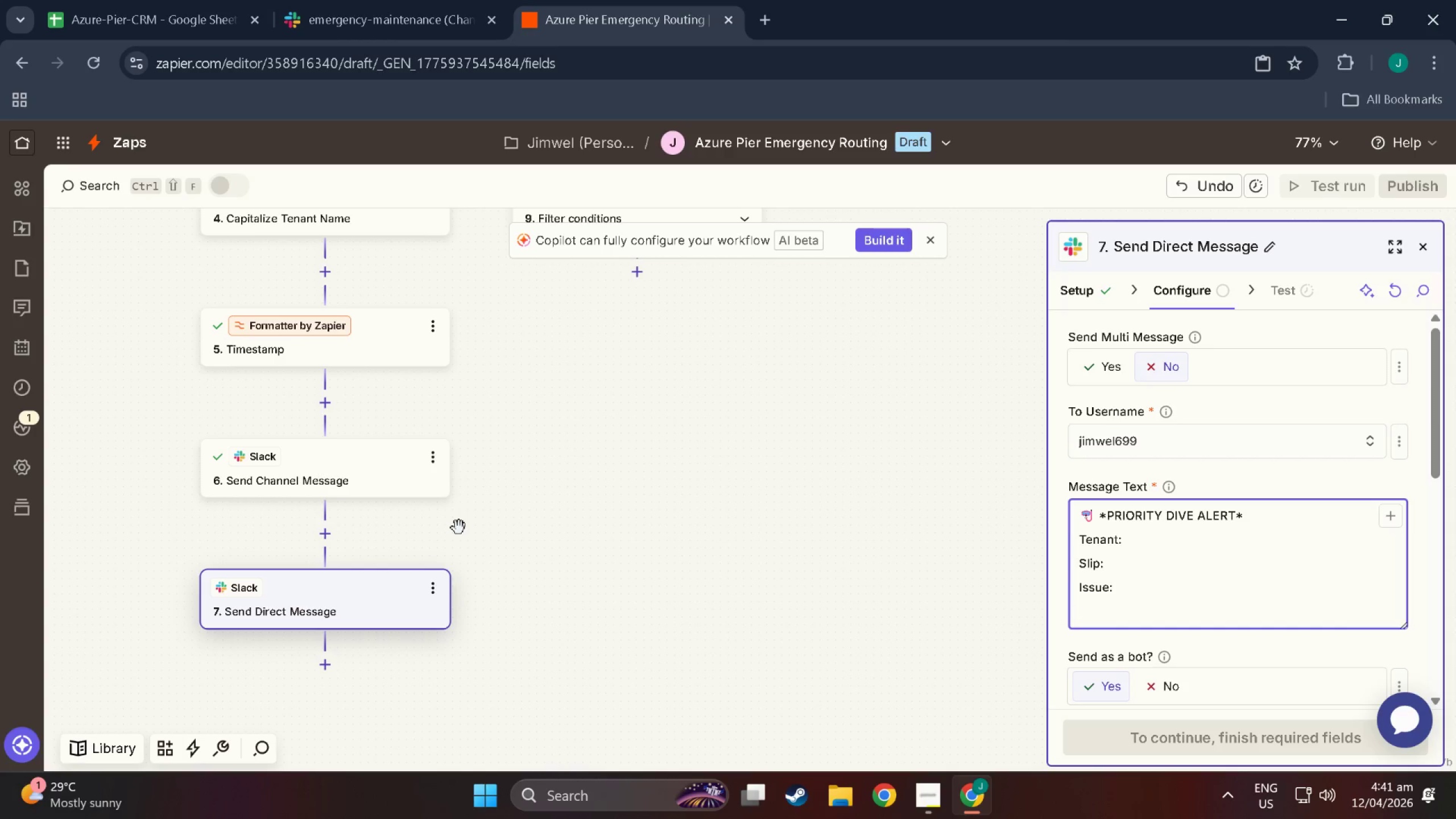 
type(Loog)
key(Backspace)
key(Backspace)
type(gged:)
 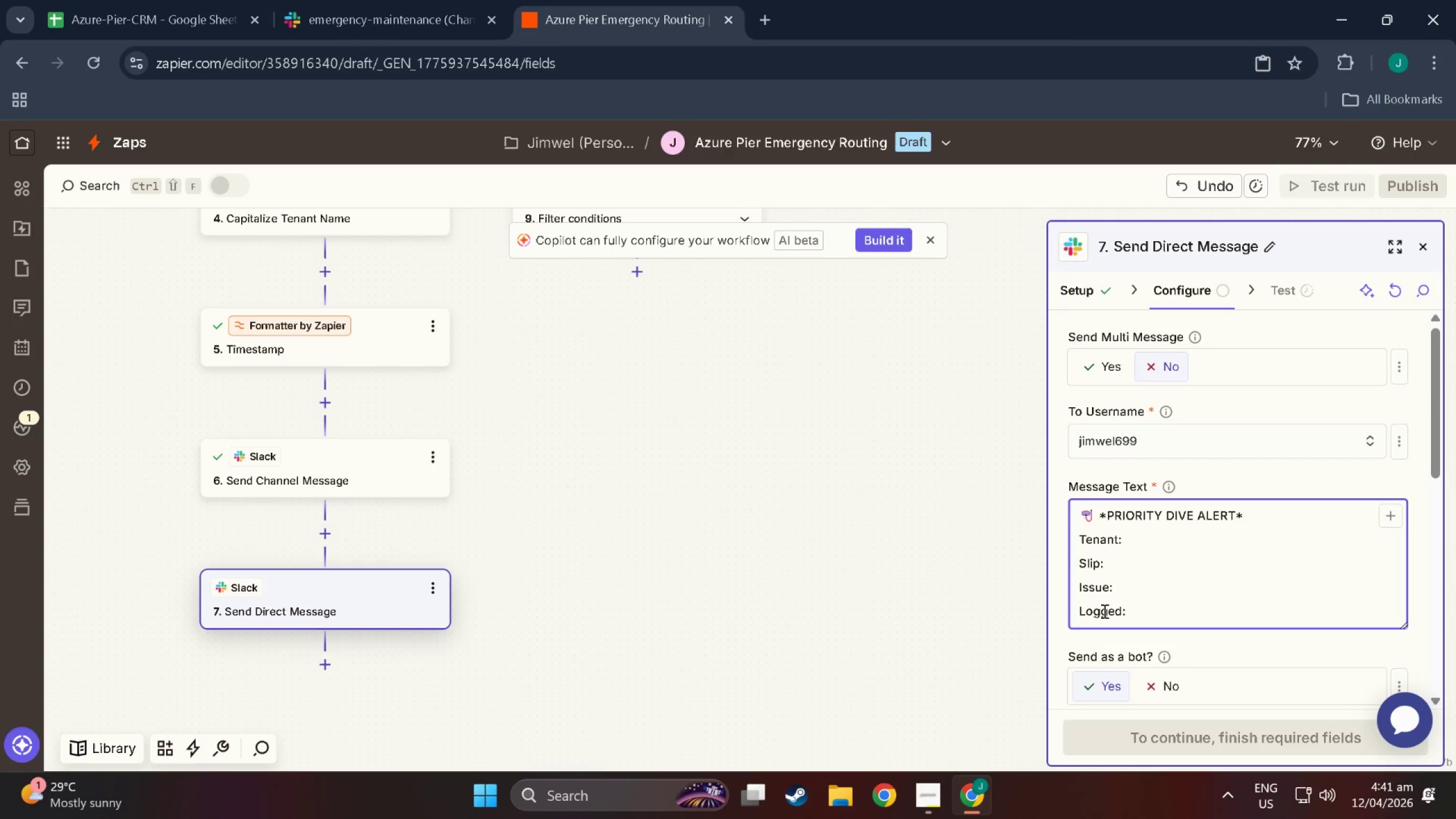 
key(Enter)
 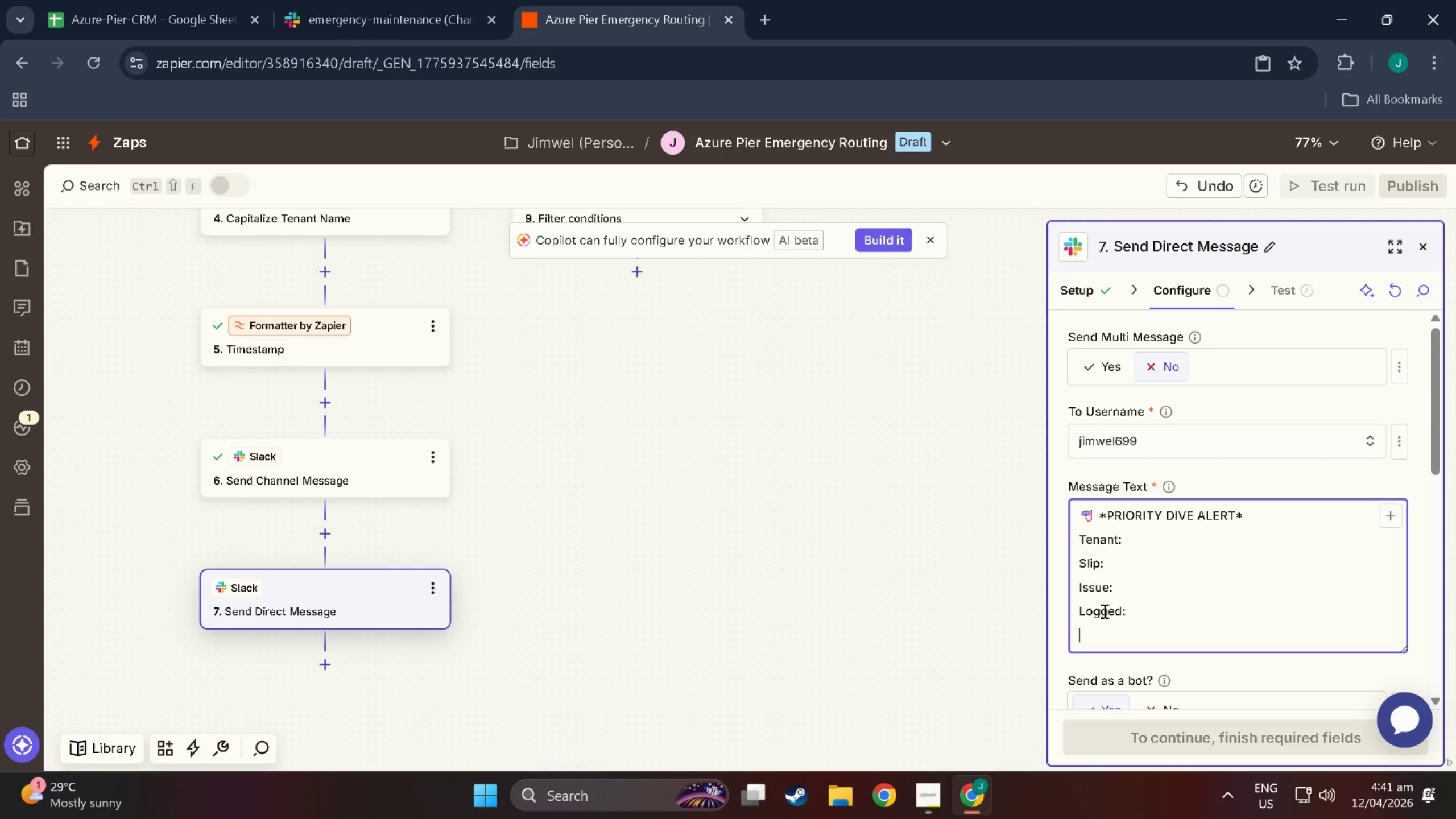 
type(Notes:)
 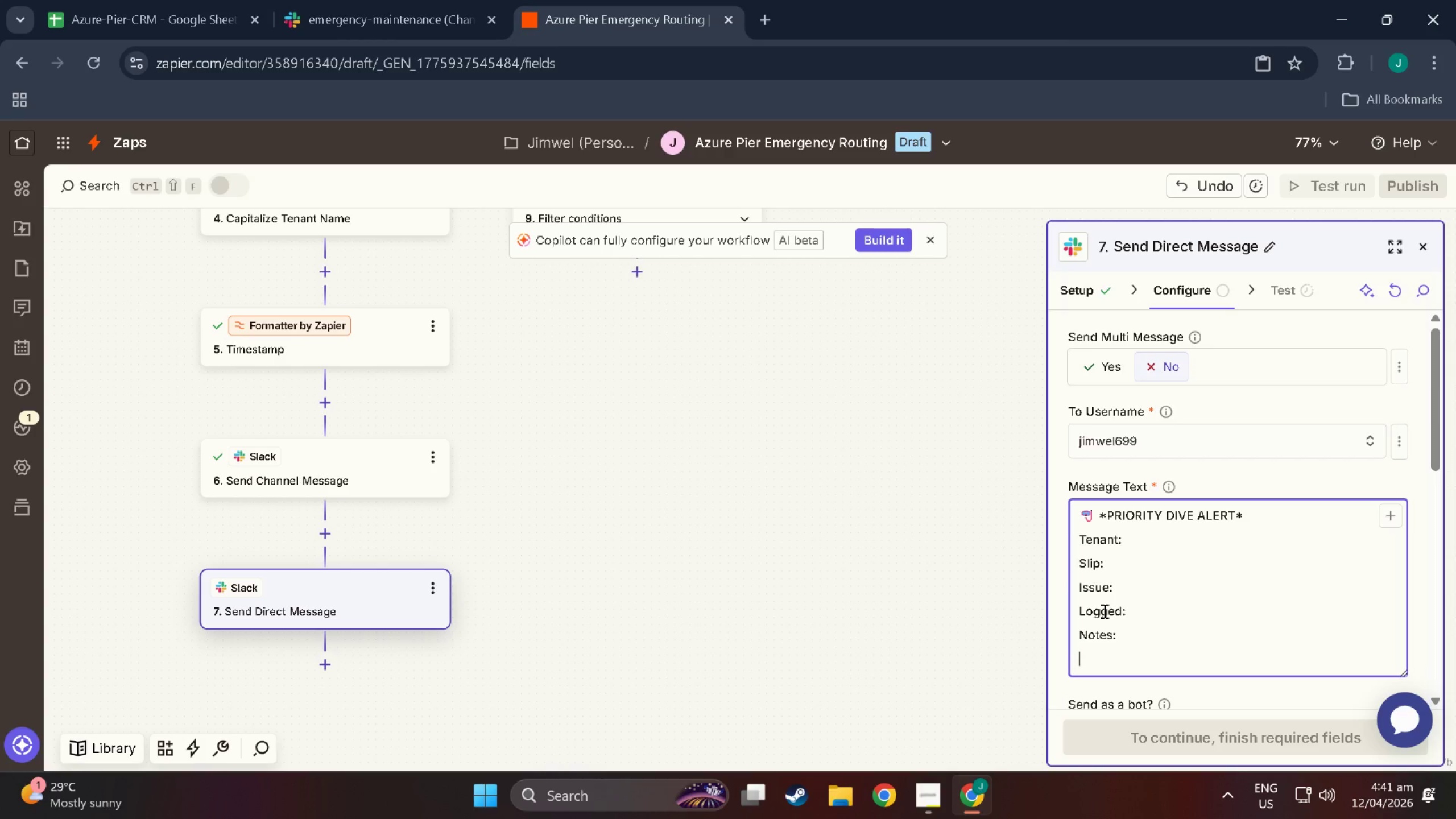 
 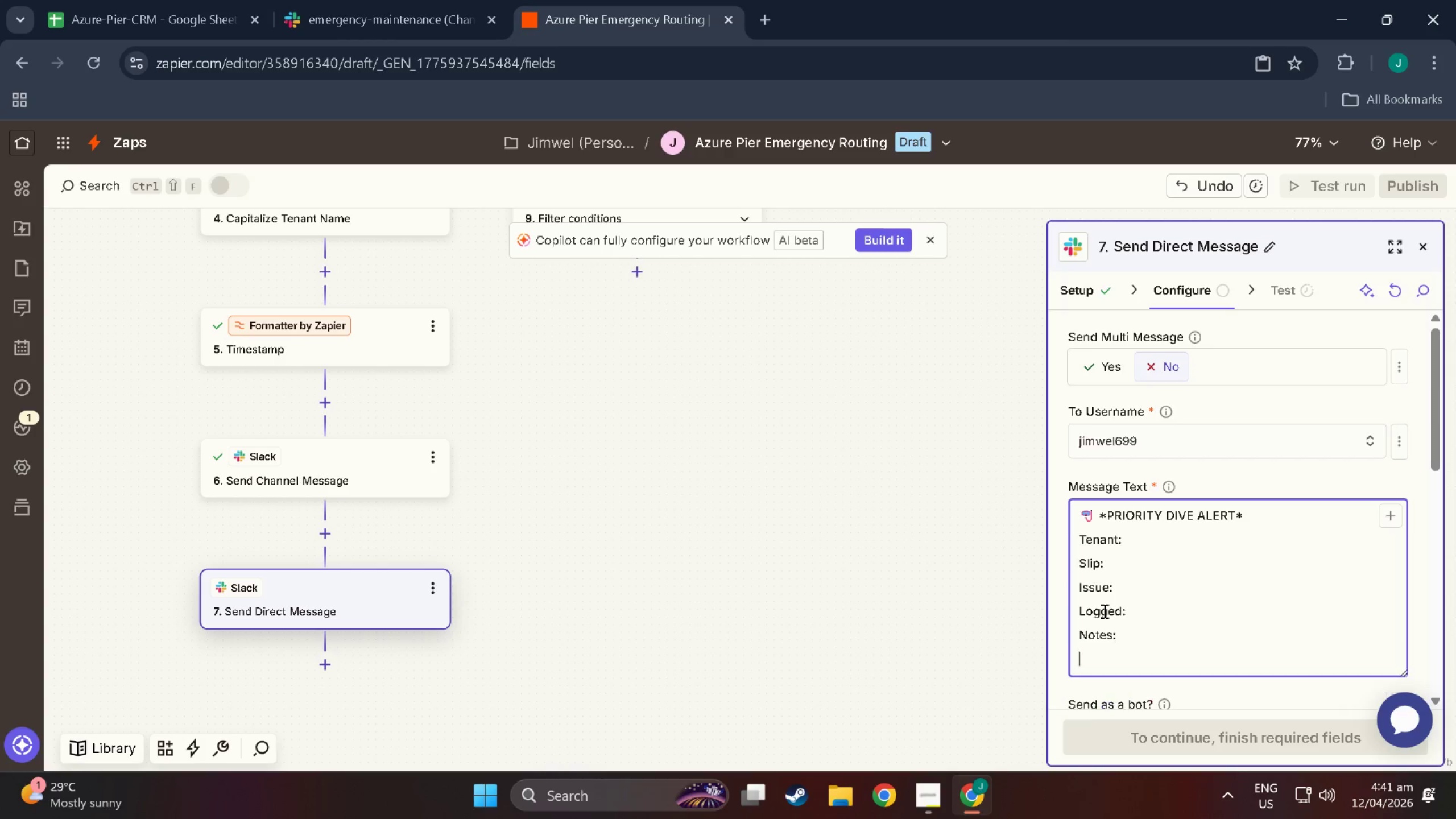 
key(Enter)
 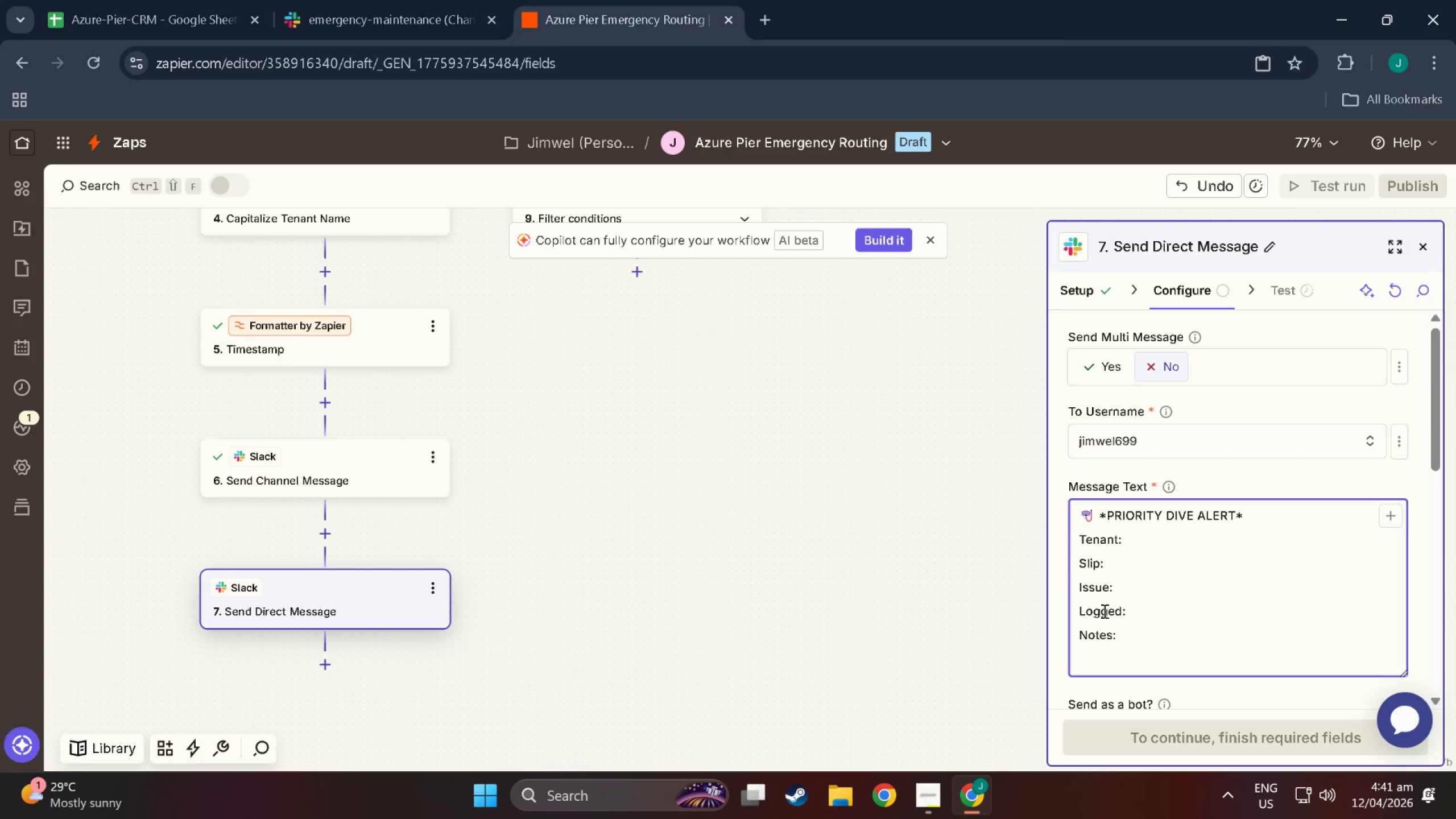 
type(Respond ASAP )
 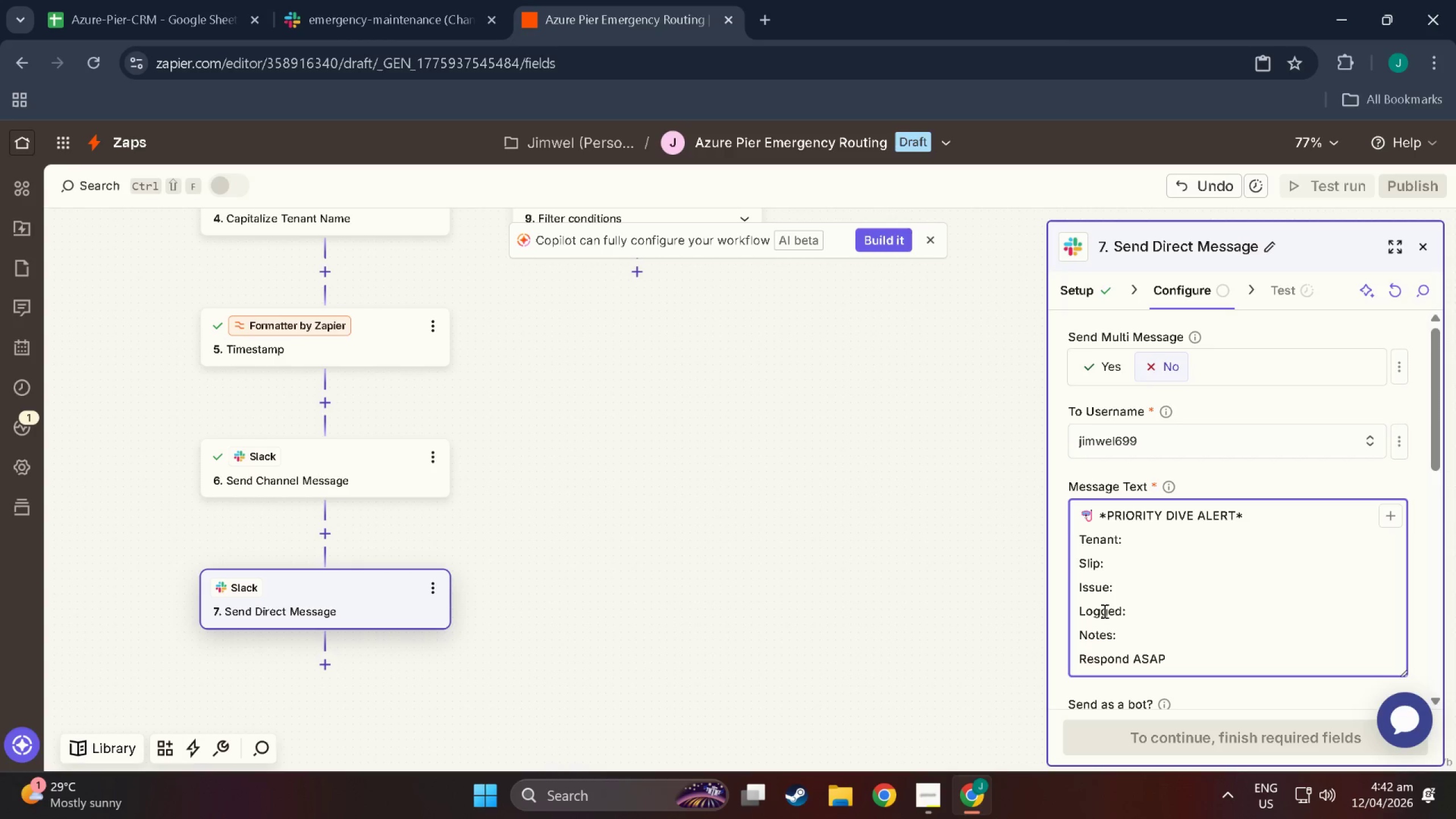 
type(and update #emergency)
 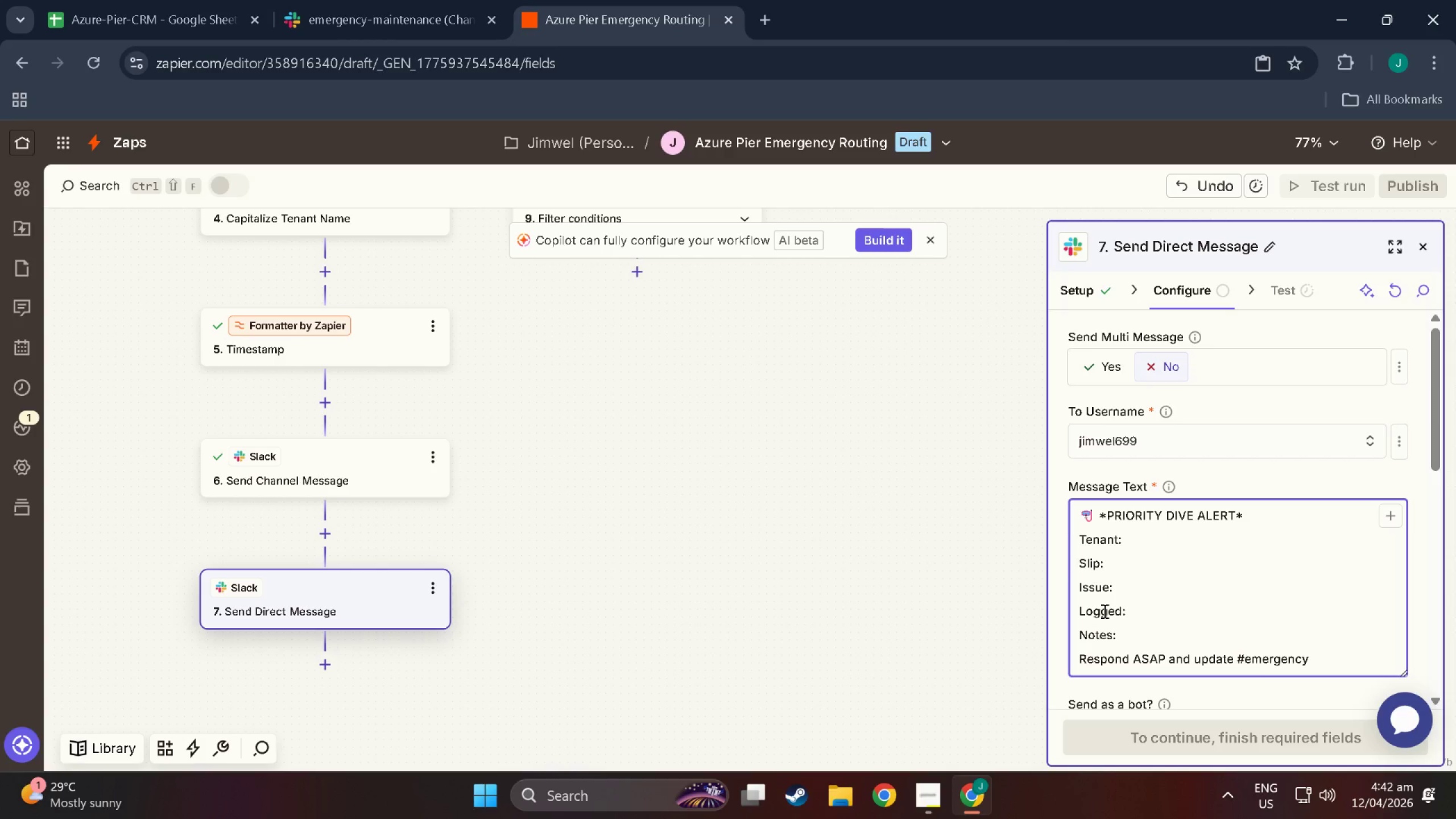 
type(-maintenance with ETA.)
 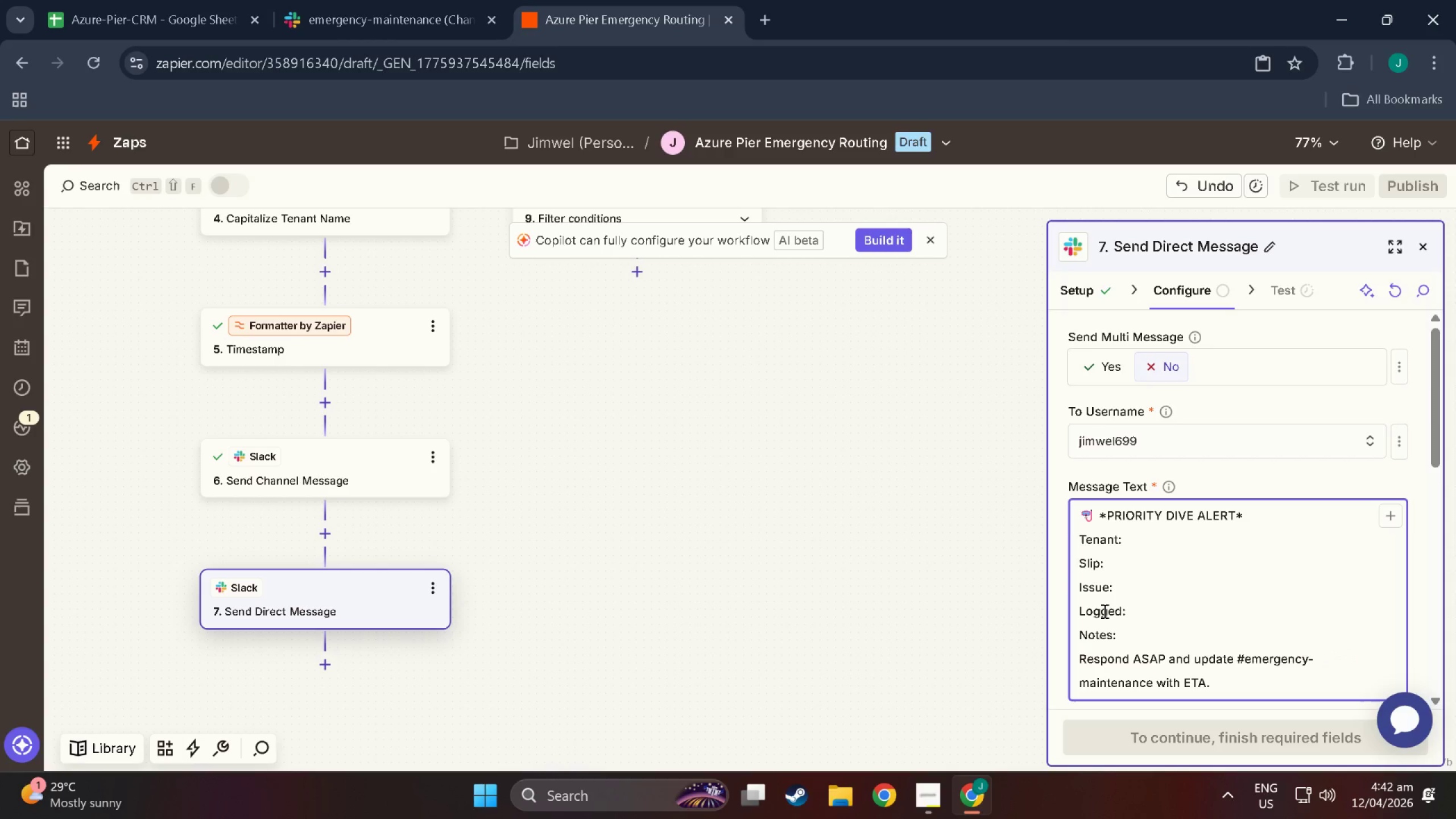 
left_click([1150, 637])
 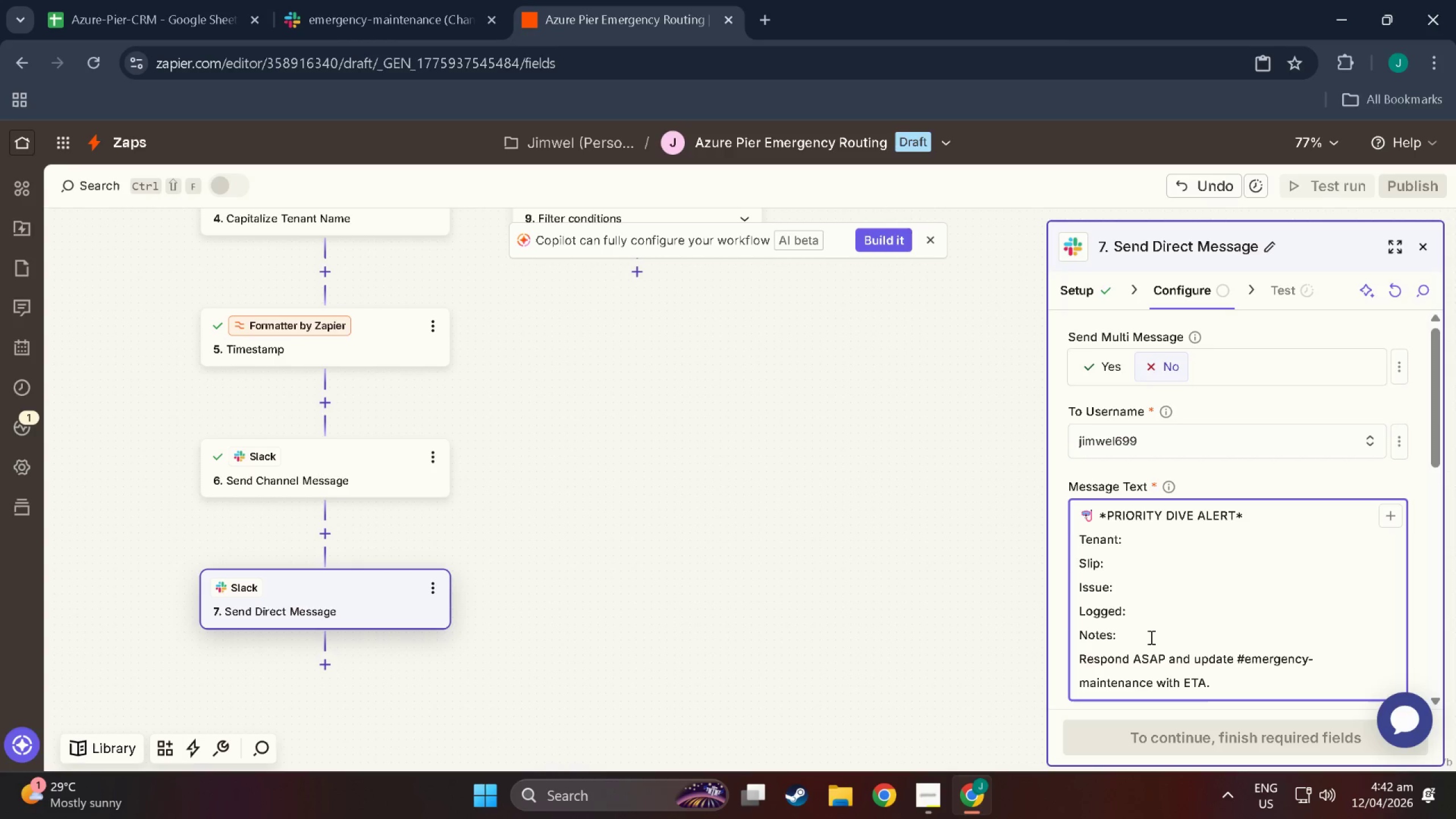 
key(Space)
 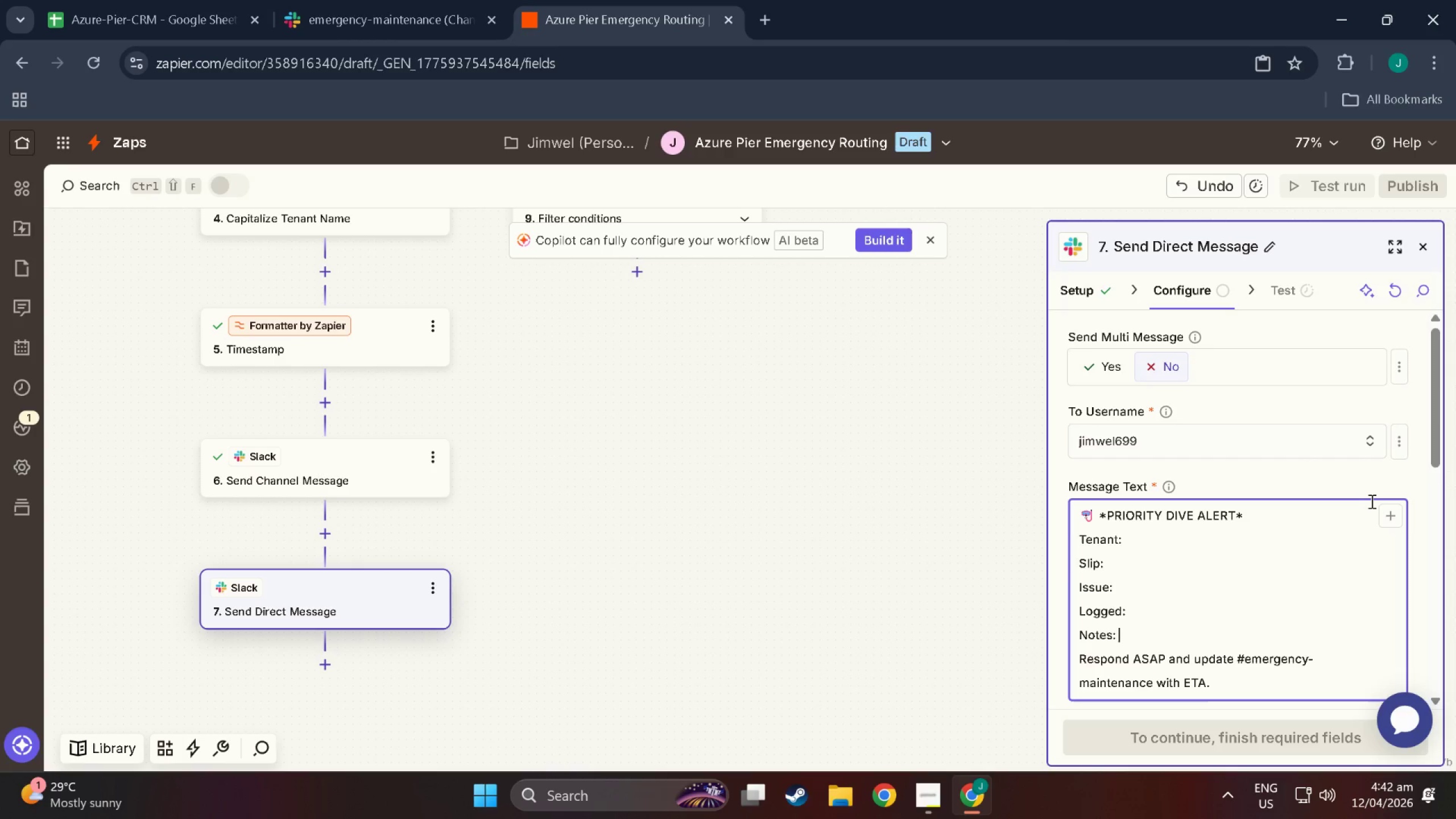 
left_click([1395, 519])
 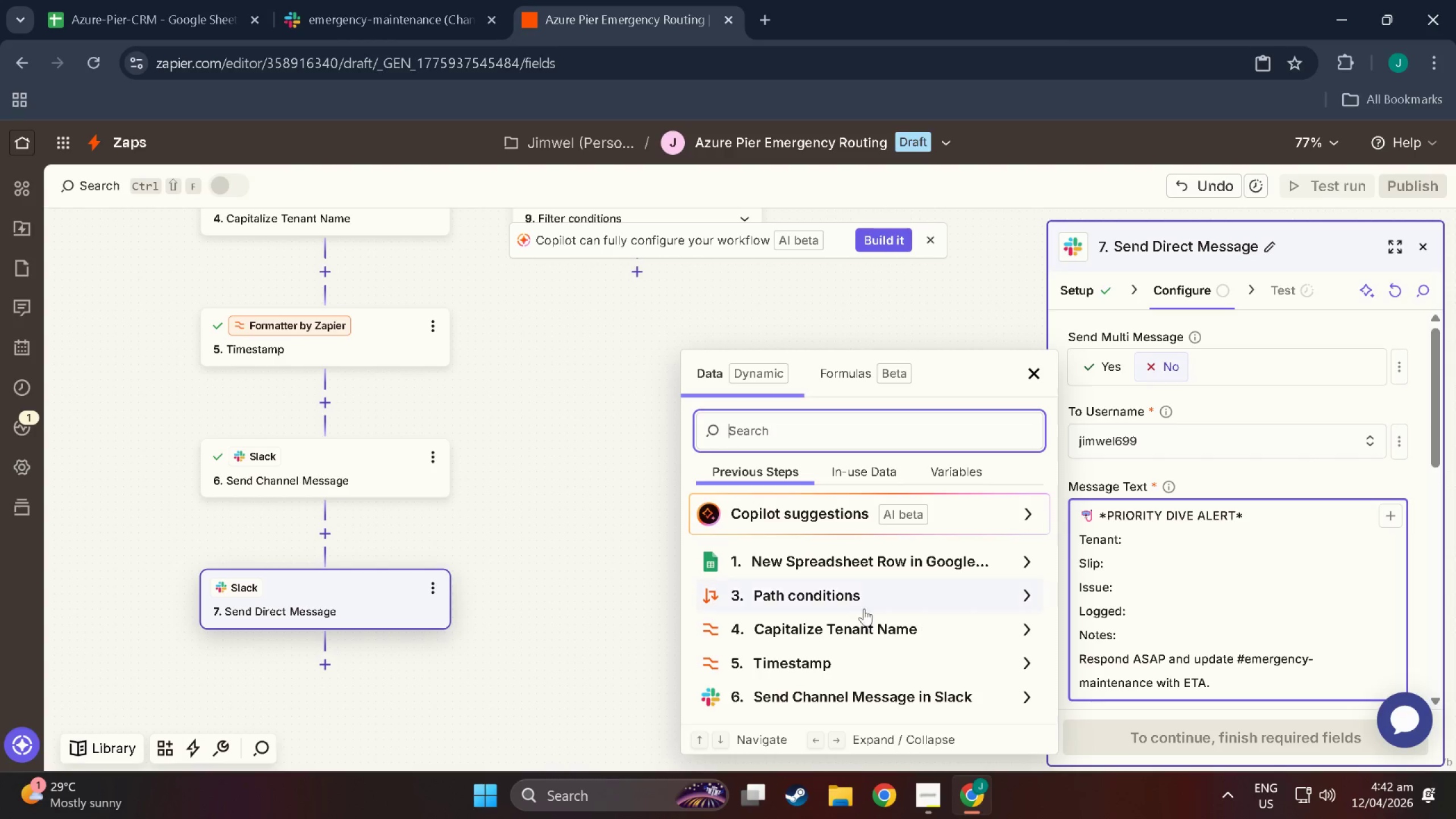 
scroll: coordinate [852, 622], scroll_direction: down, amount: 3.0
 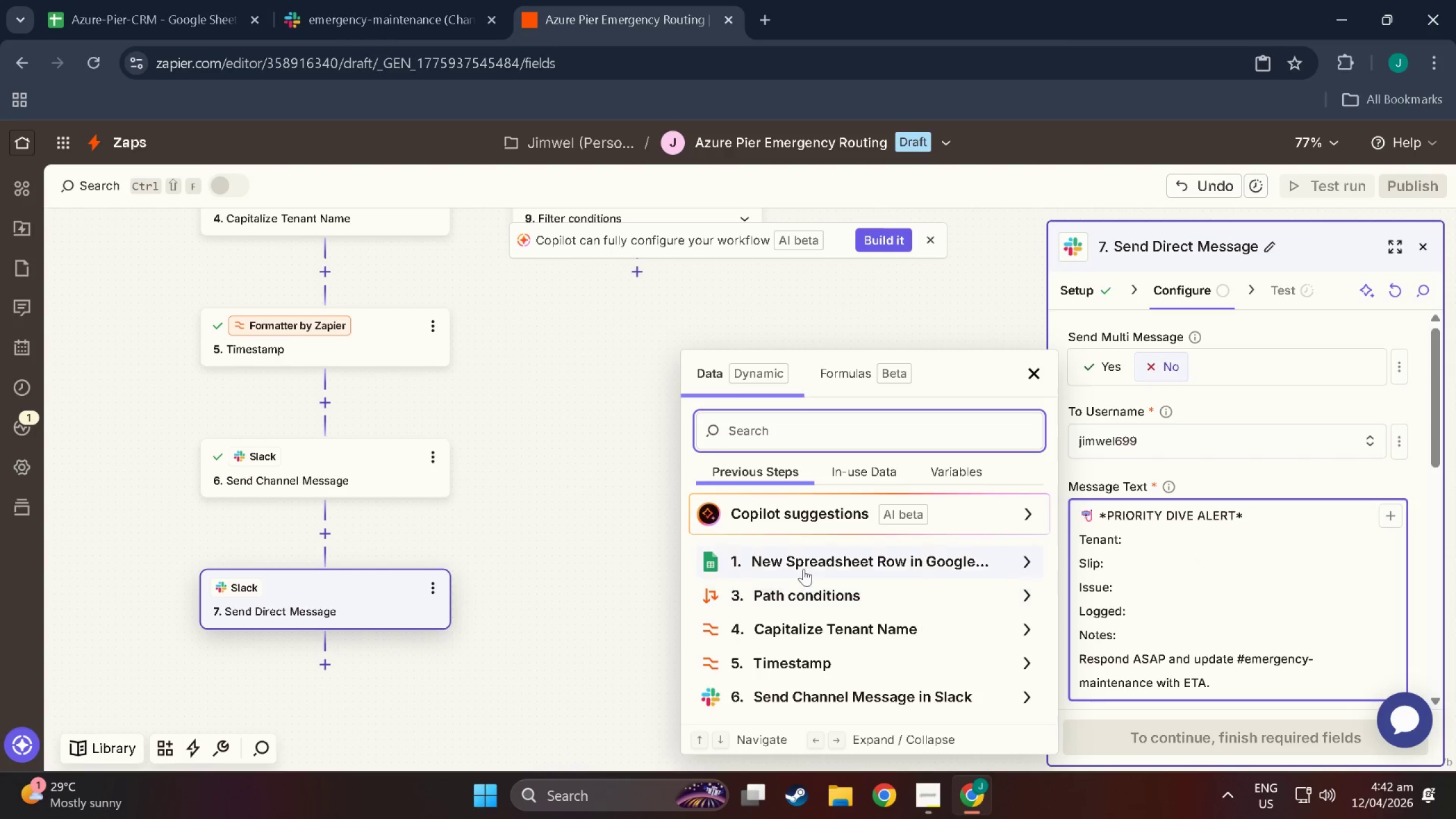 
left_click([805, 565])
 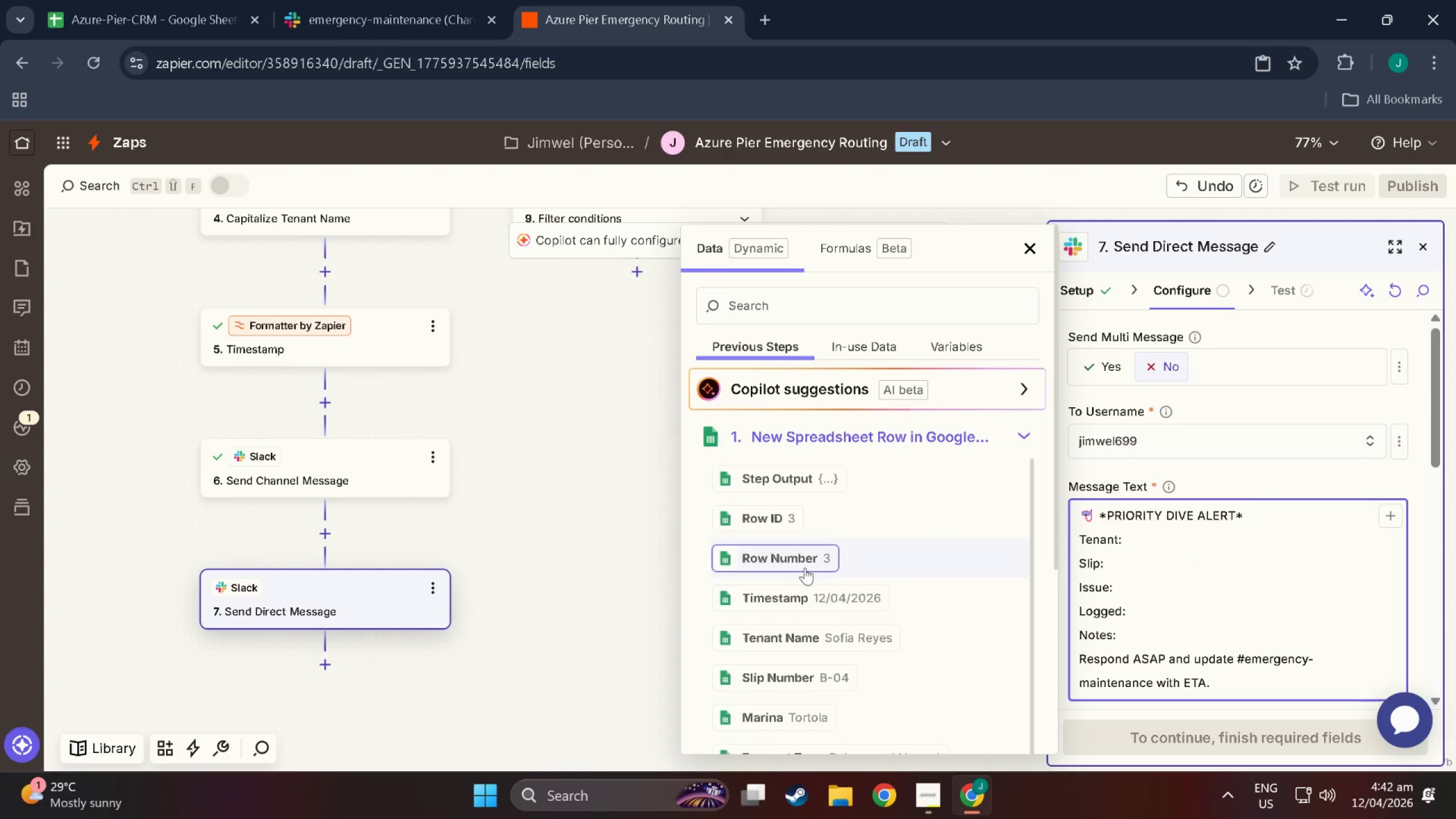 
scroll: coordinate [782, 671], scroll_direction: down, amount: 10.0
 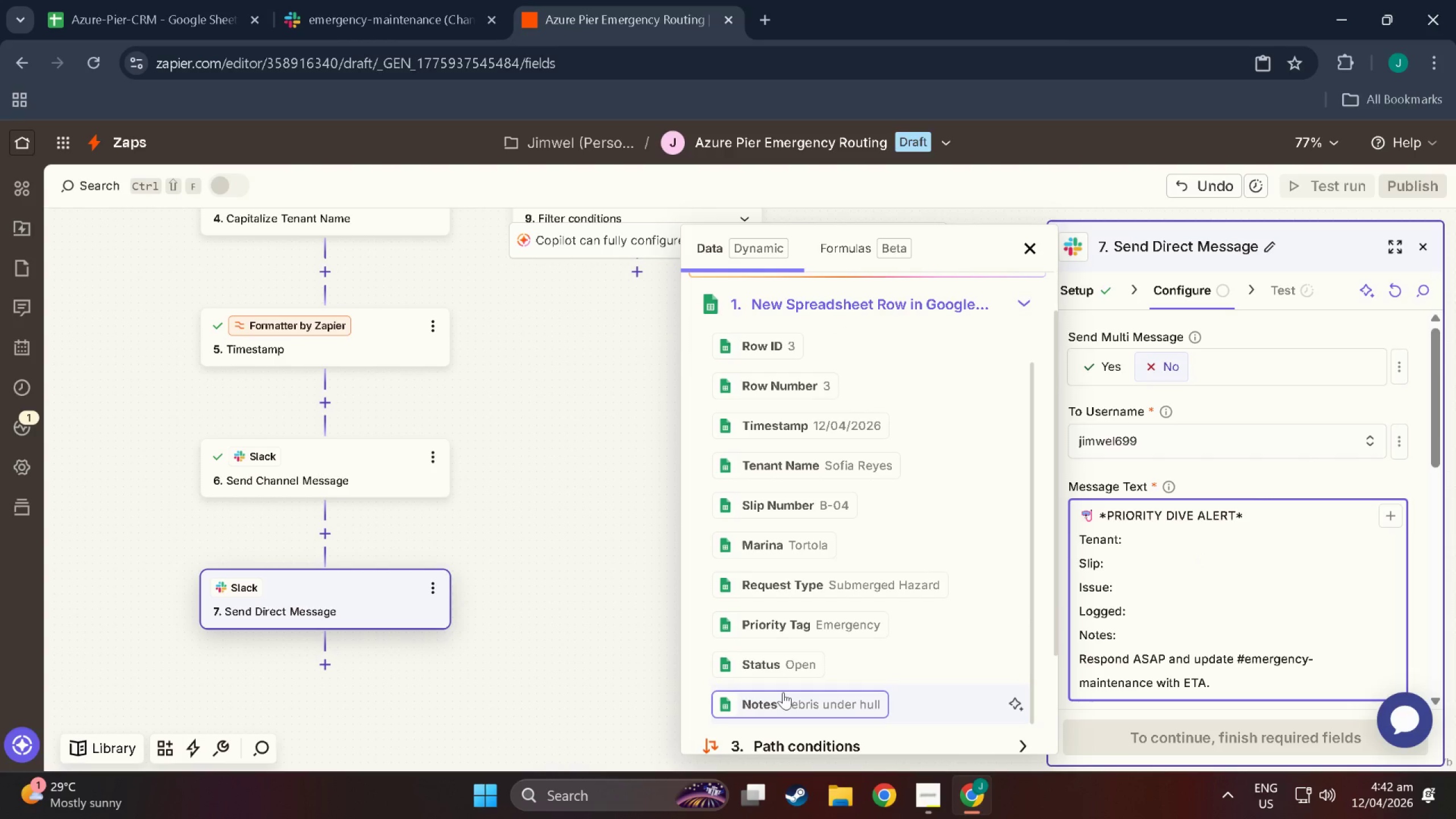 
left_click([783, 692])
 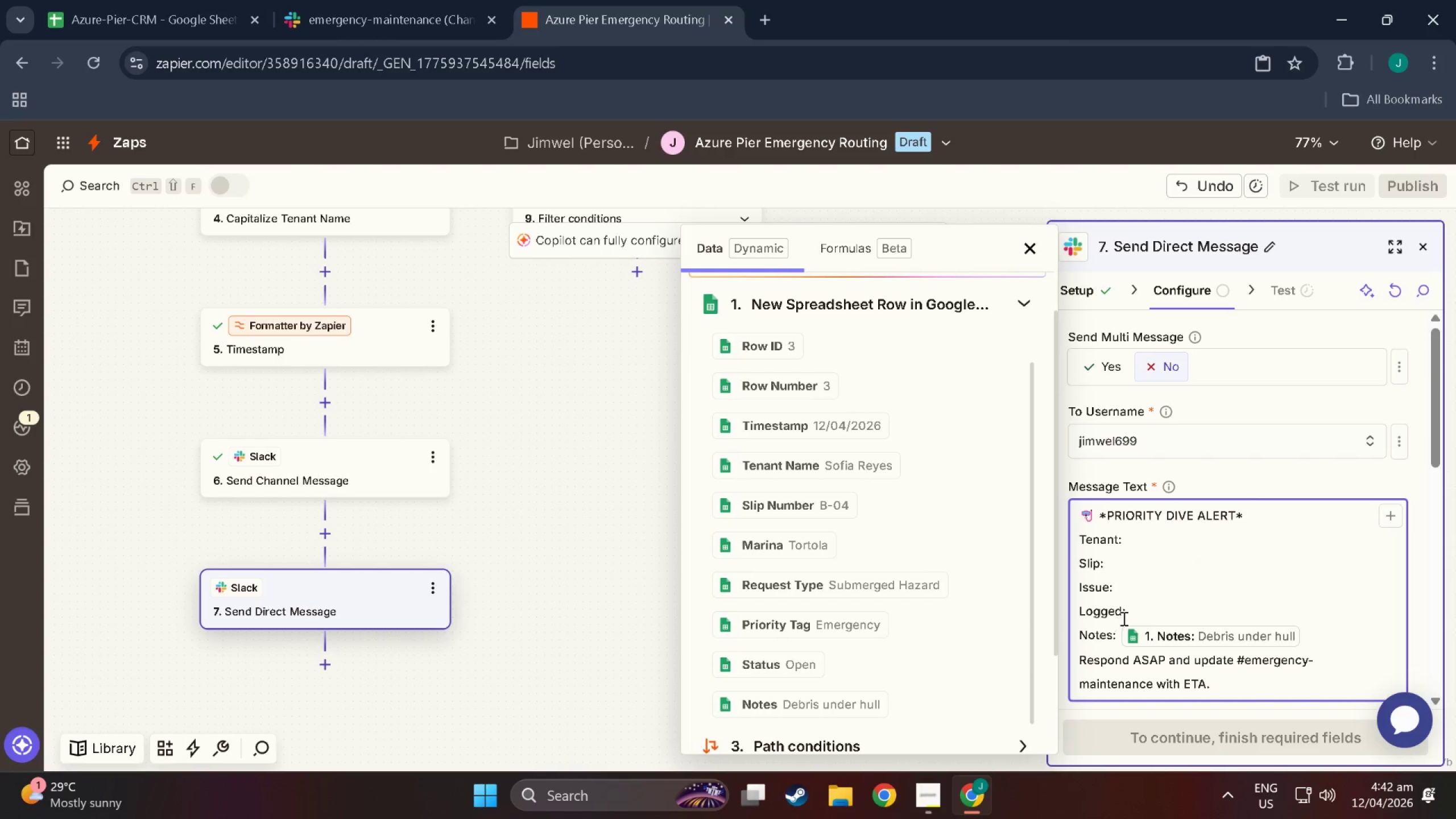 
left_click([1129, 615])
 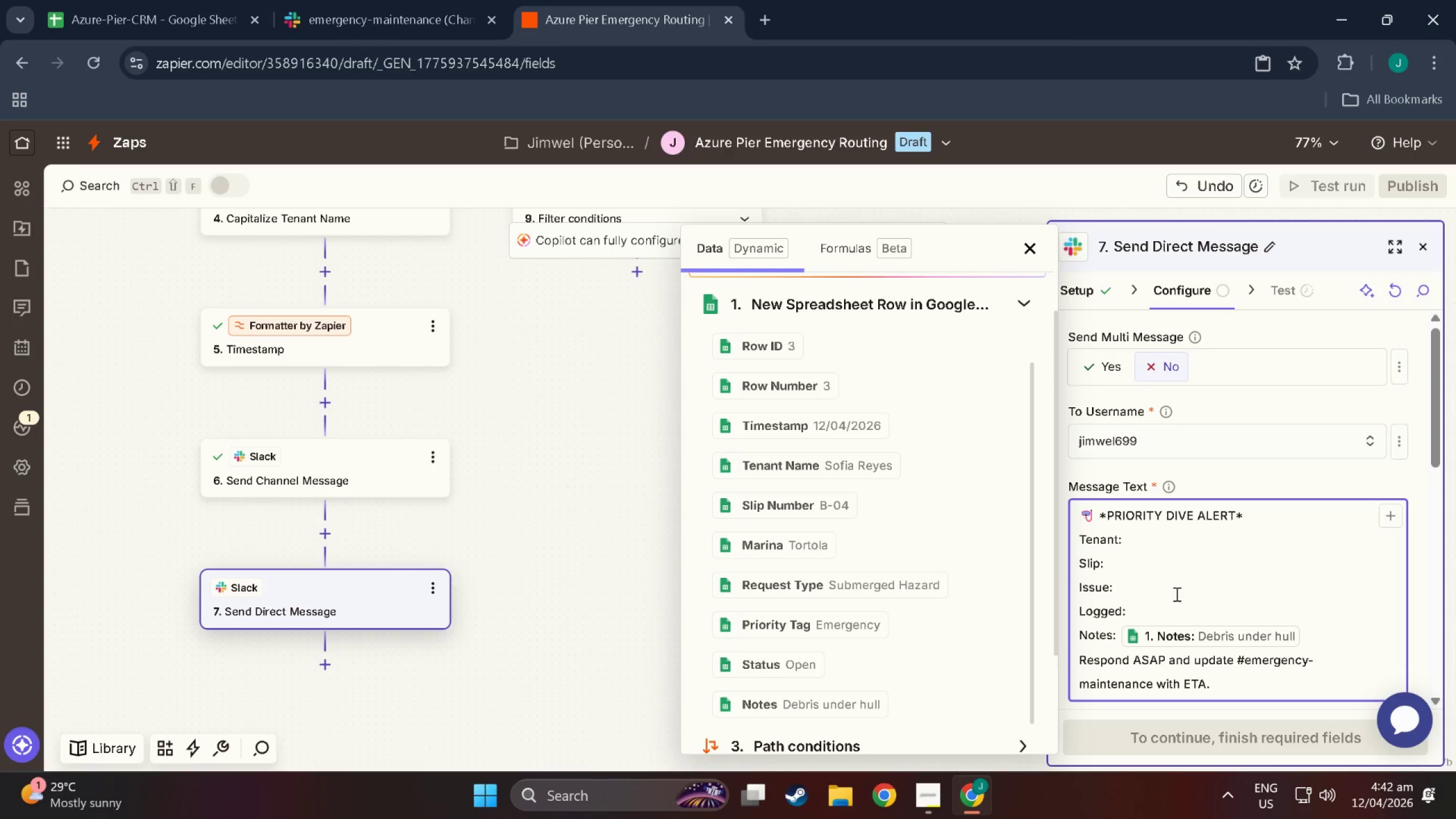 
key(Space)
 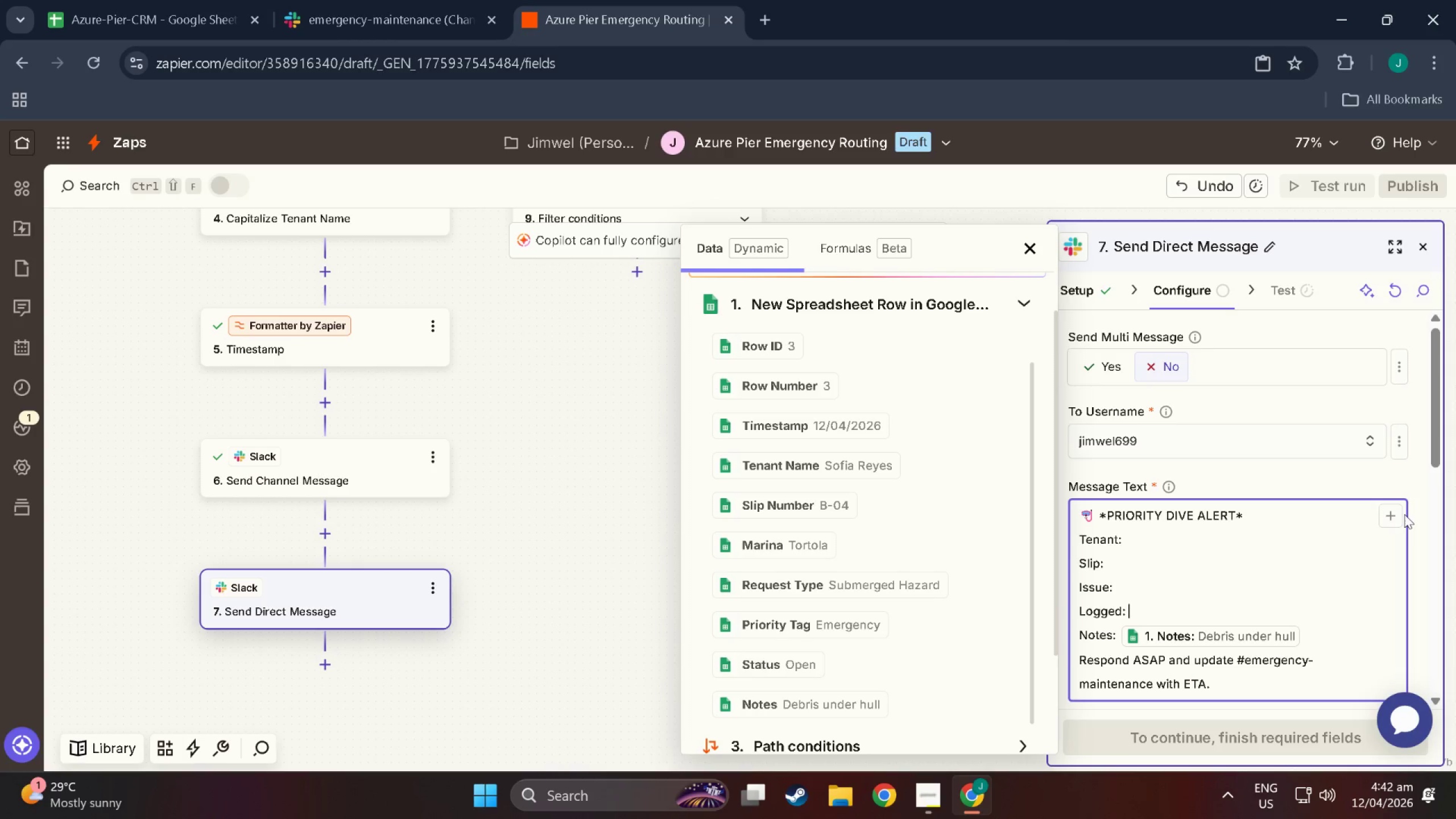 
left_click([1395, 514])
 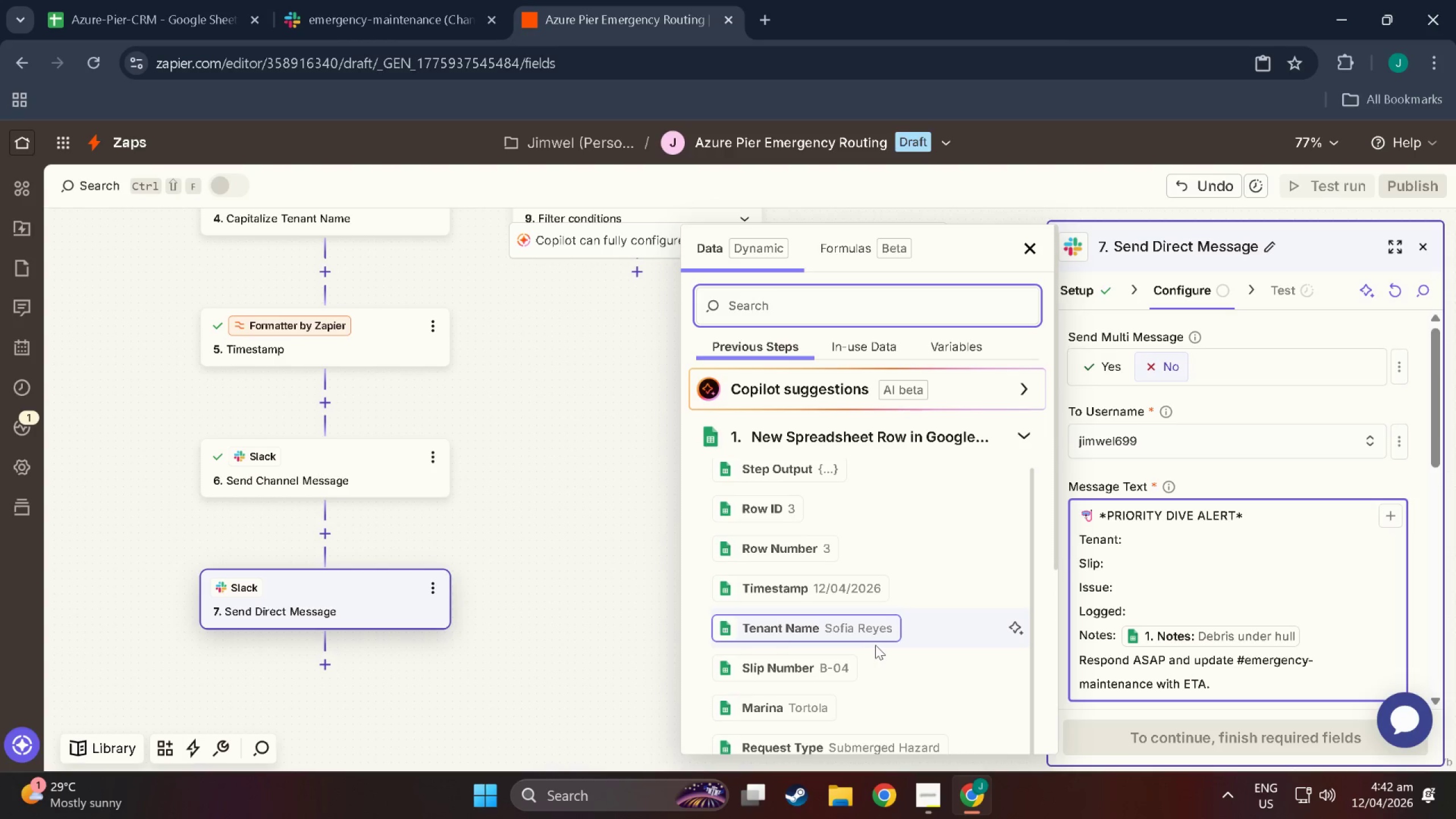 
scroll: coordinate [861, 631], scroll_direction: down, amount: 1.0
 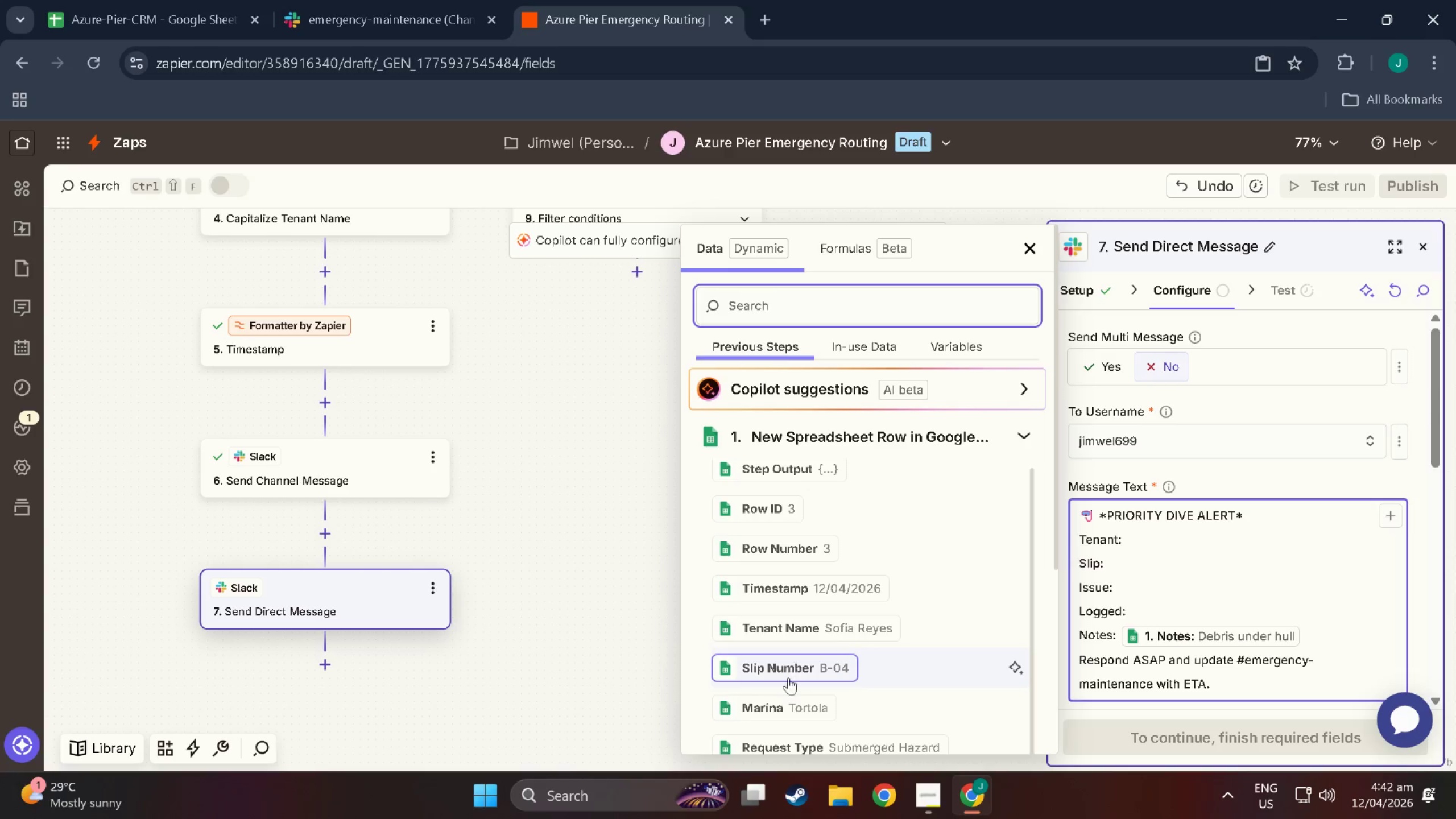 
wait(6.43)
 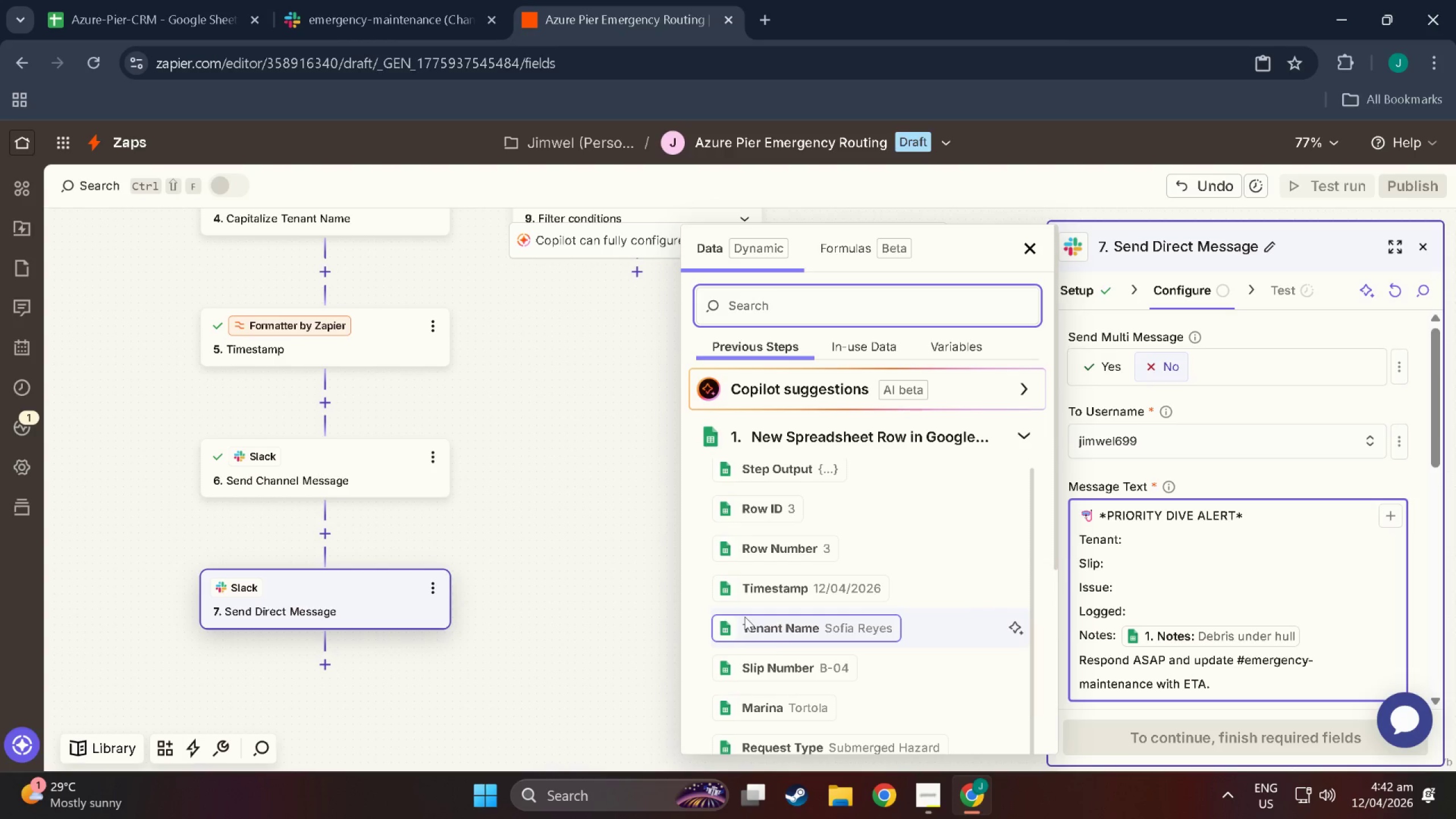 
scroll: coordinate [814, 656], scroll_direction: down, amount: 16.0
 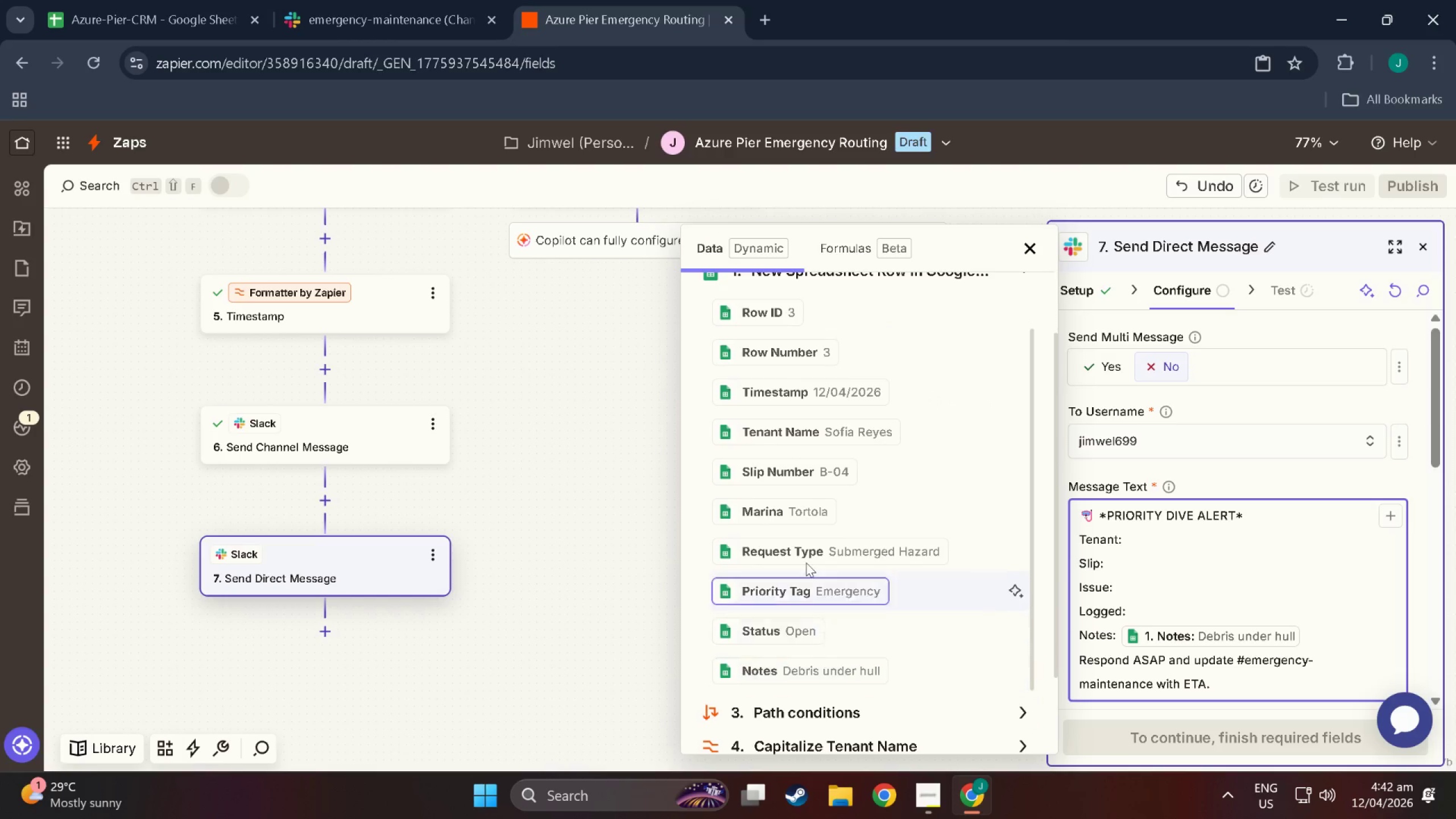 
scroll: coordinate [793, 569], scroll_direction: up, amount: 5.0
 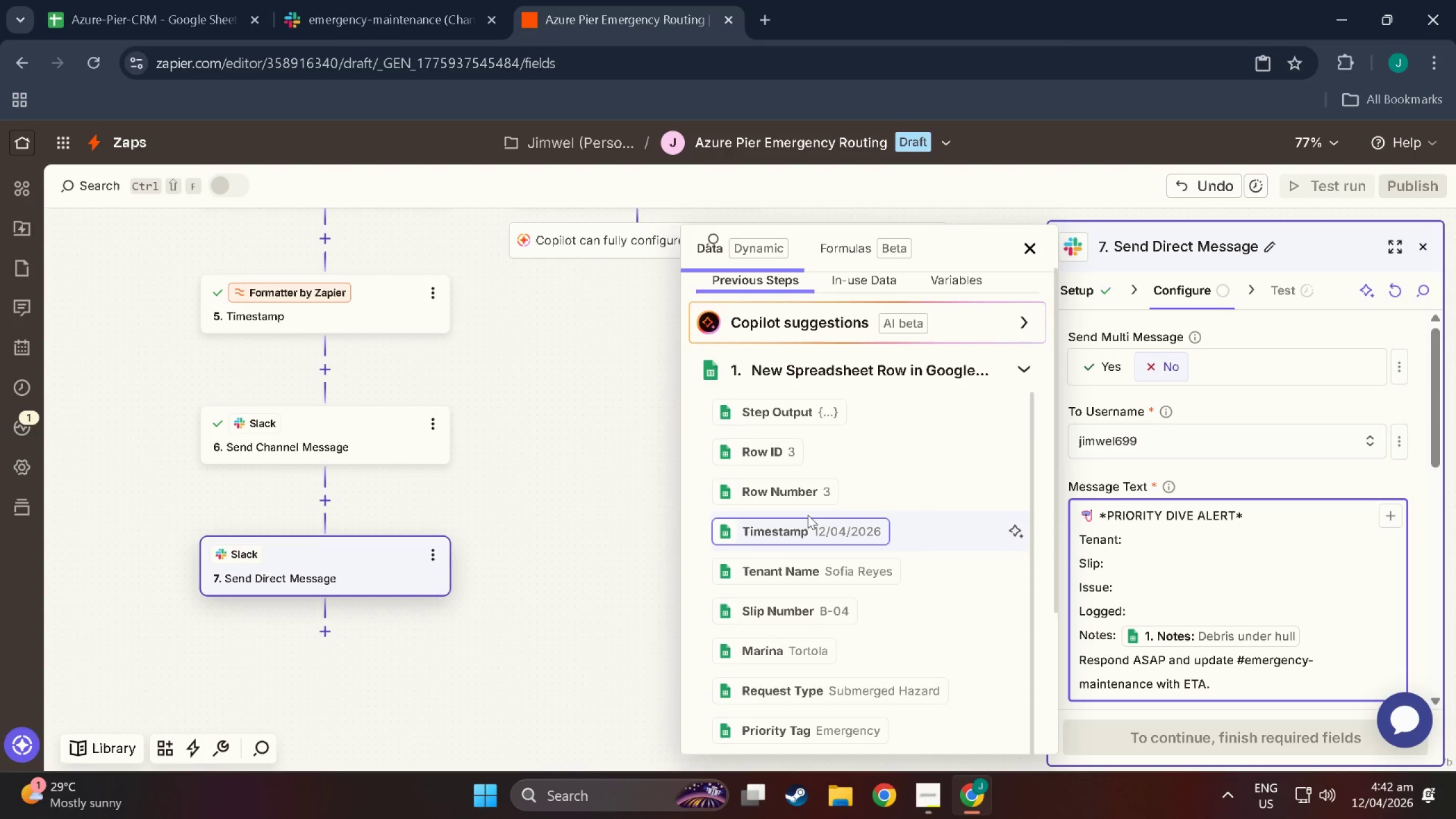 
scroll: coordinate [787, 649], scroll_direction: down, amount: 9.0
 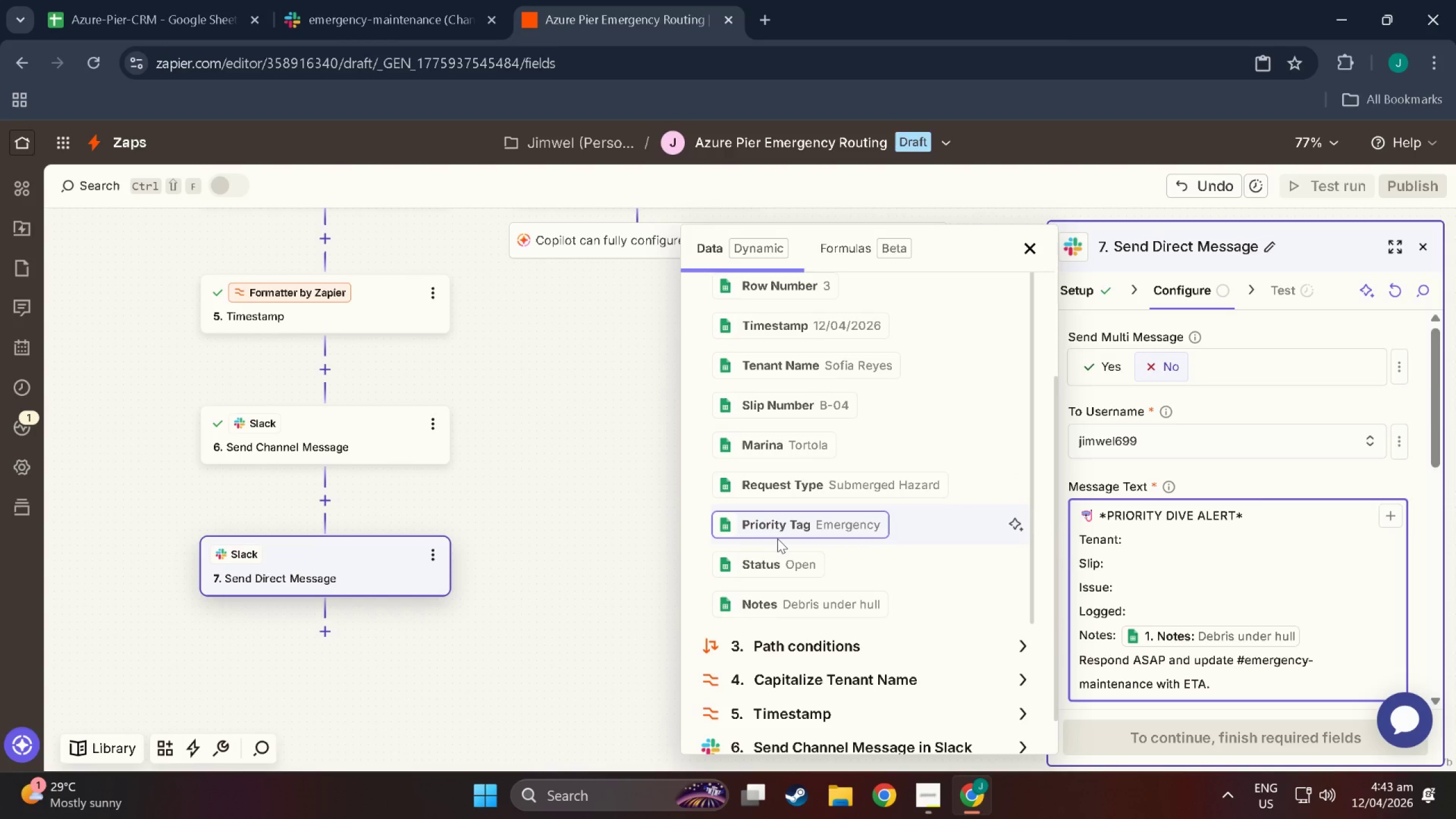 
scroll: coordinate [786, 402], scroll_direction: up, amount: 7.0
 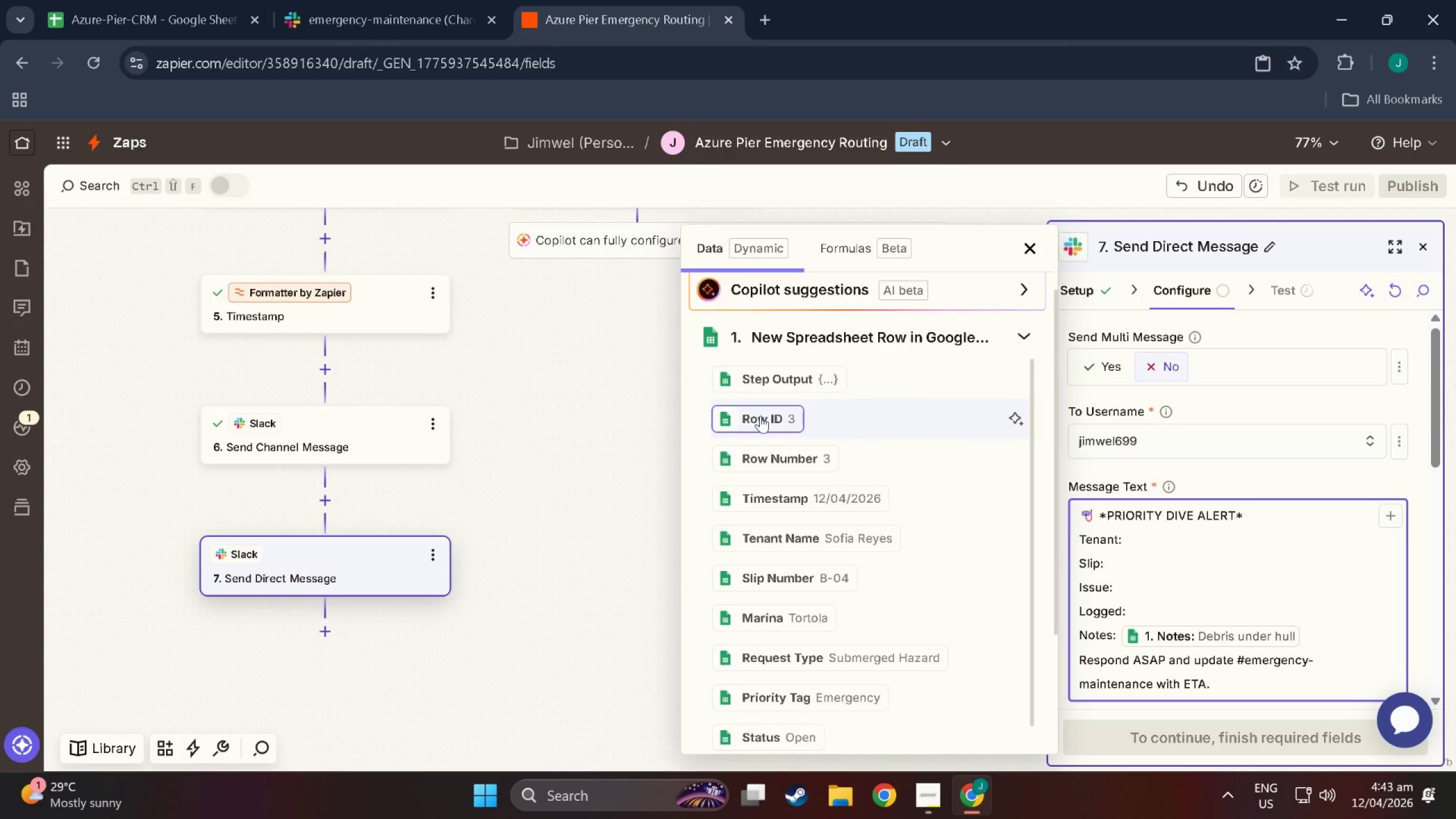 
scroll: coordinate [844, 615], scroll_direction: down, amount: 6.0
 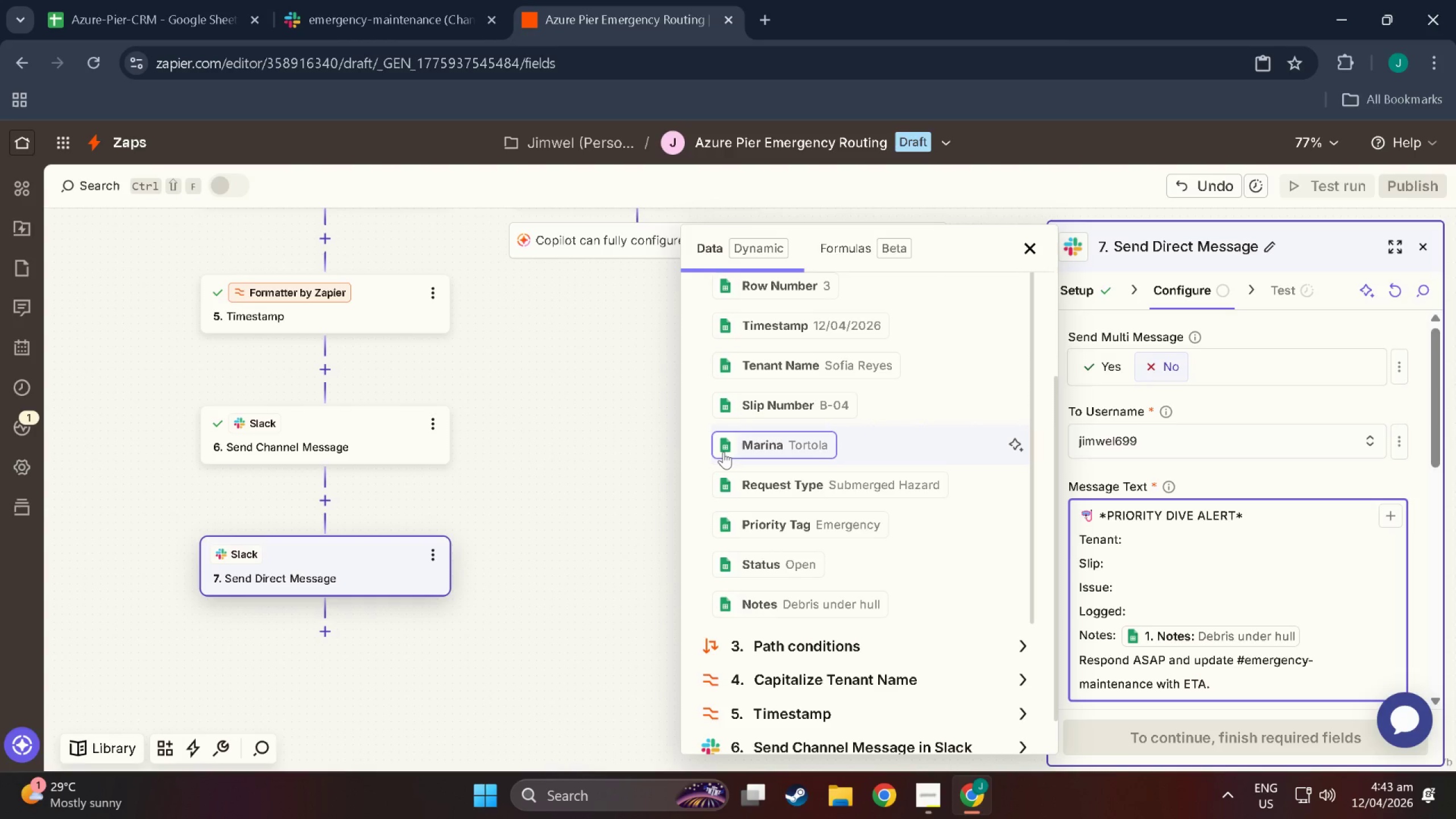 
scroll: coordinate [797, 444], scroll_direction: up, amount: 3.0
 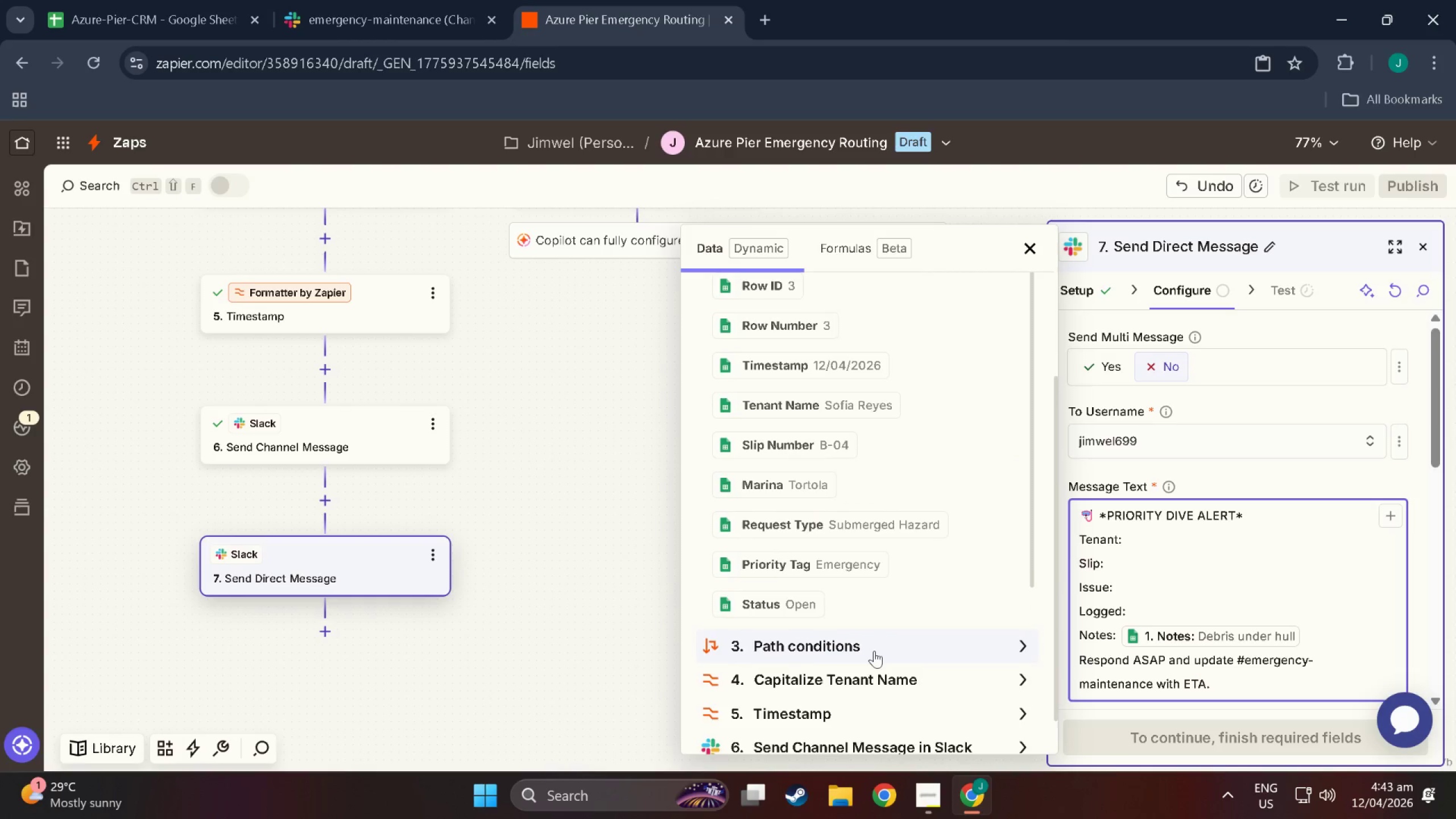 
scroll: coordinate [865, 662], scroll_direction: down, amount: 2.0
 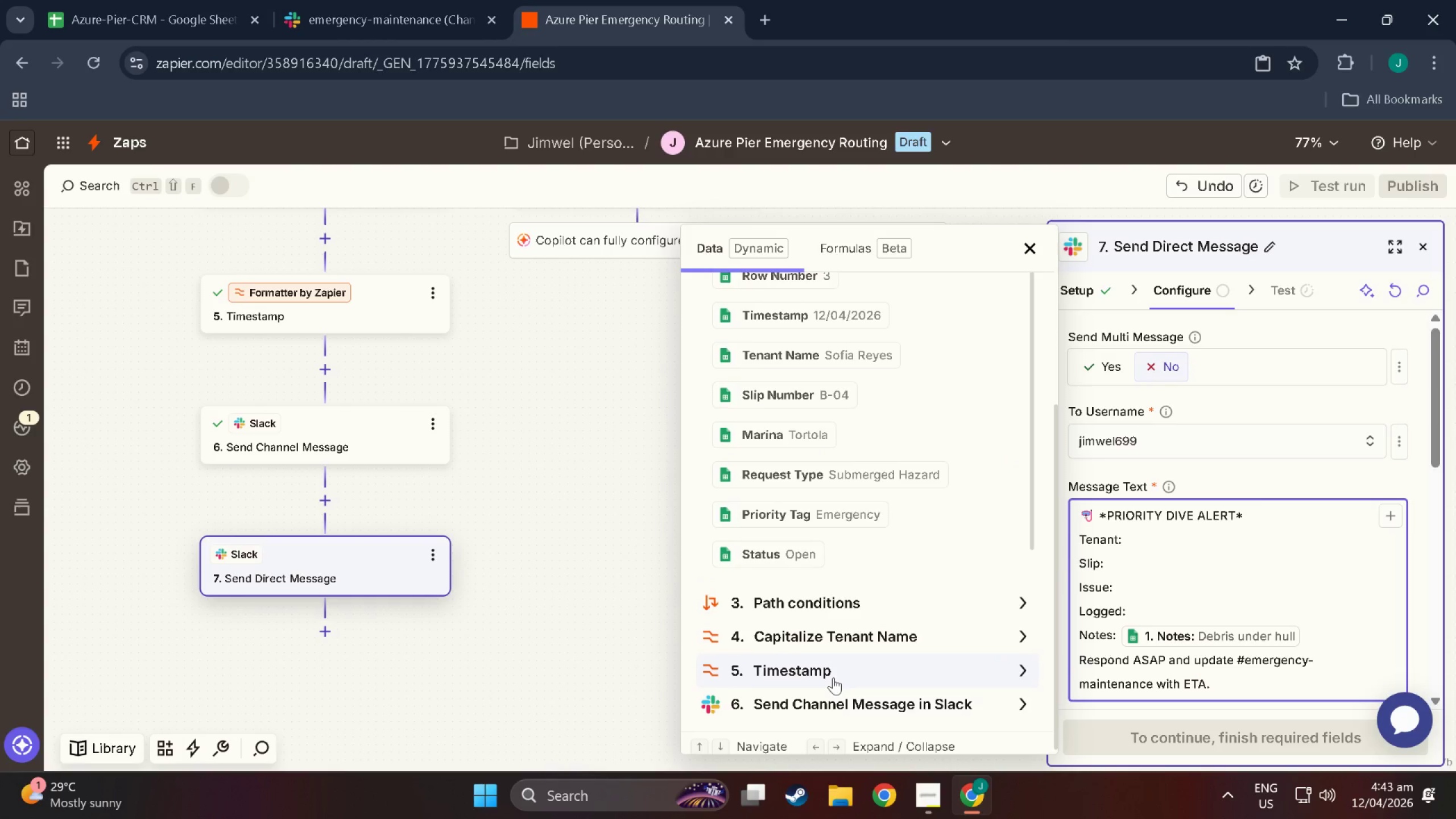 
left_click([833, 677])
 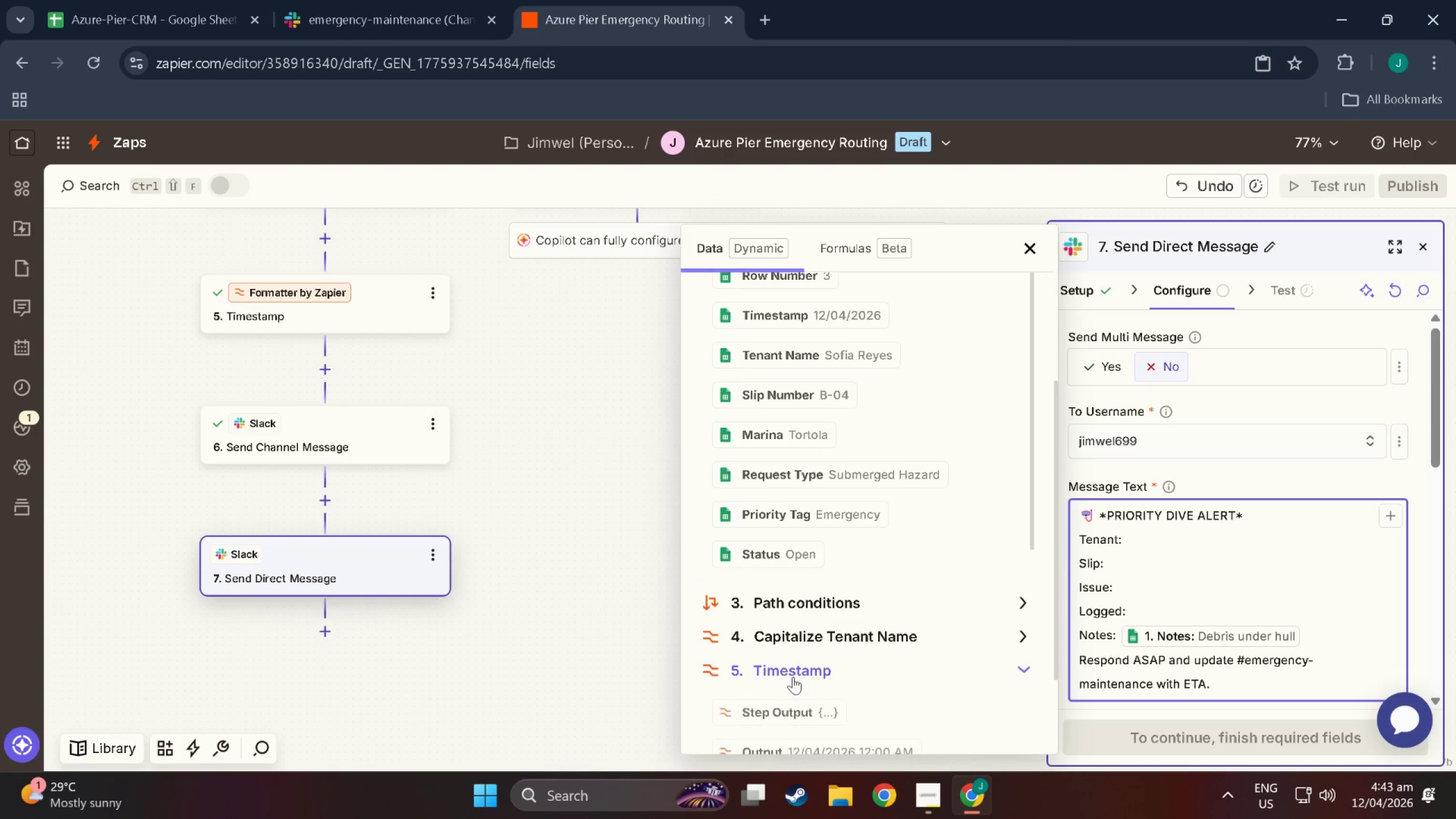 
scroll: coordinate [793, 677], scroll_direction: down, amount: 4.0
 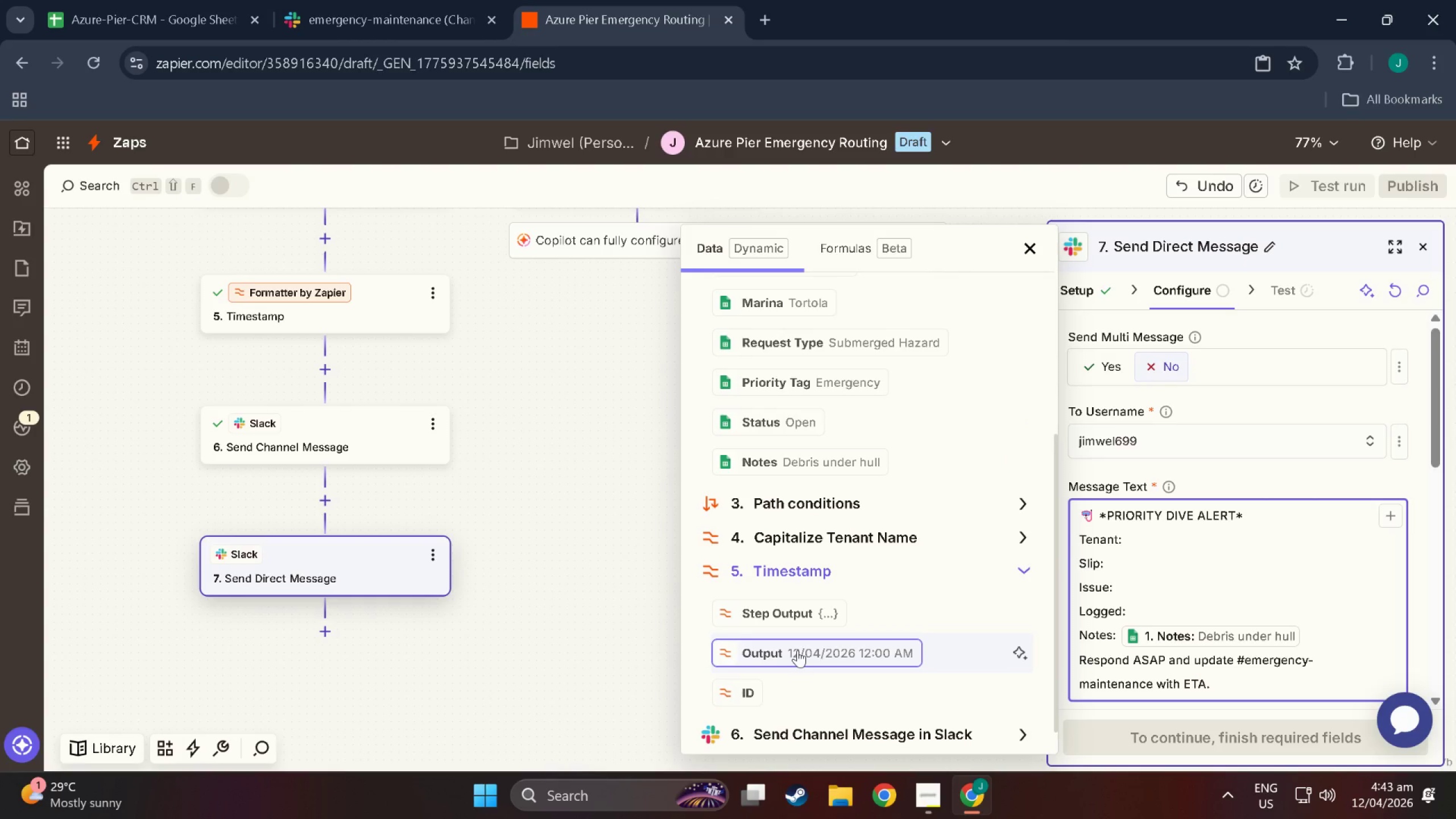 
left_click([797, 650])
 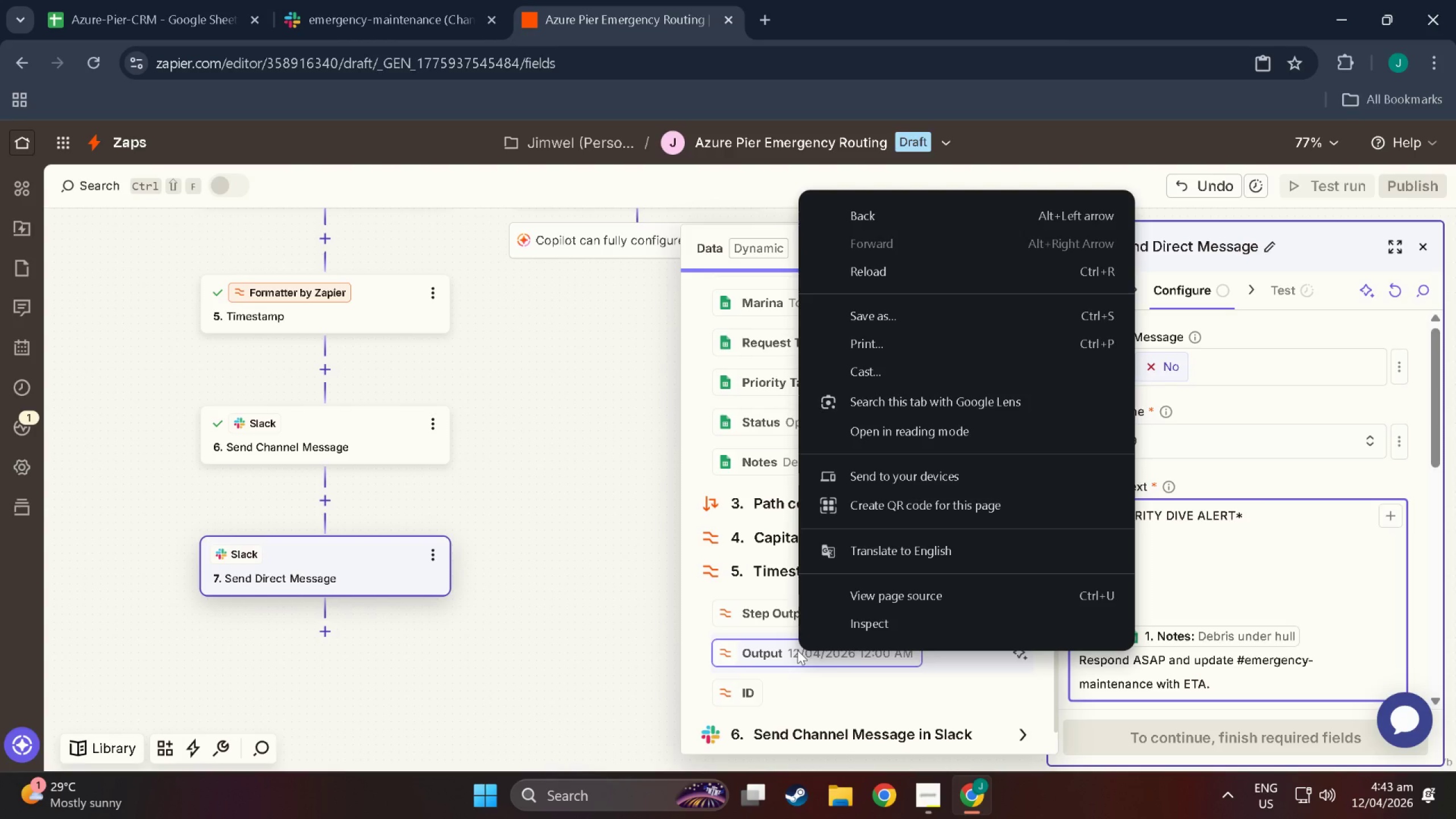 
right_click([797, 650])
 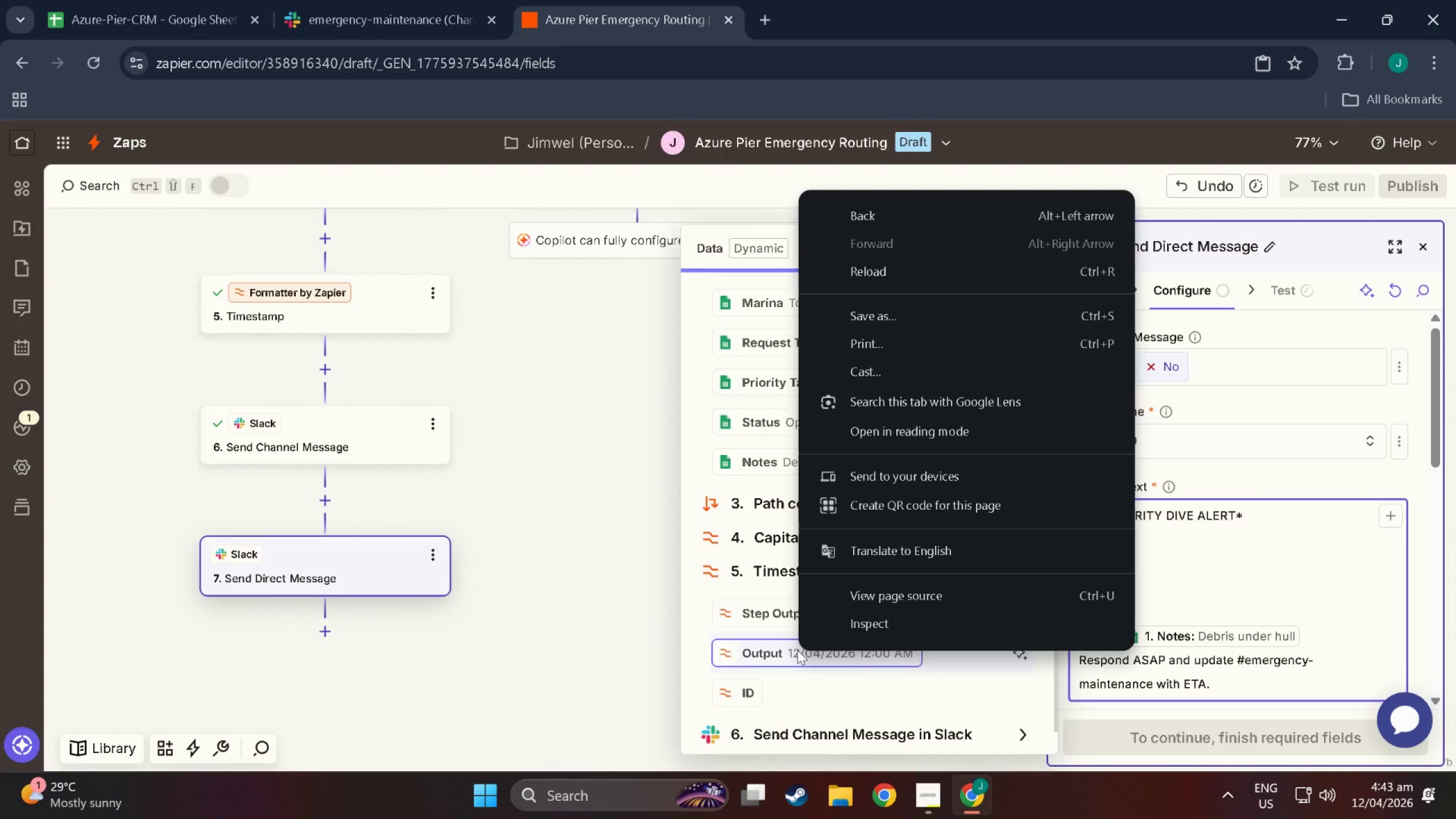 
left_click([797, 650])
 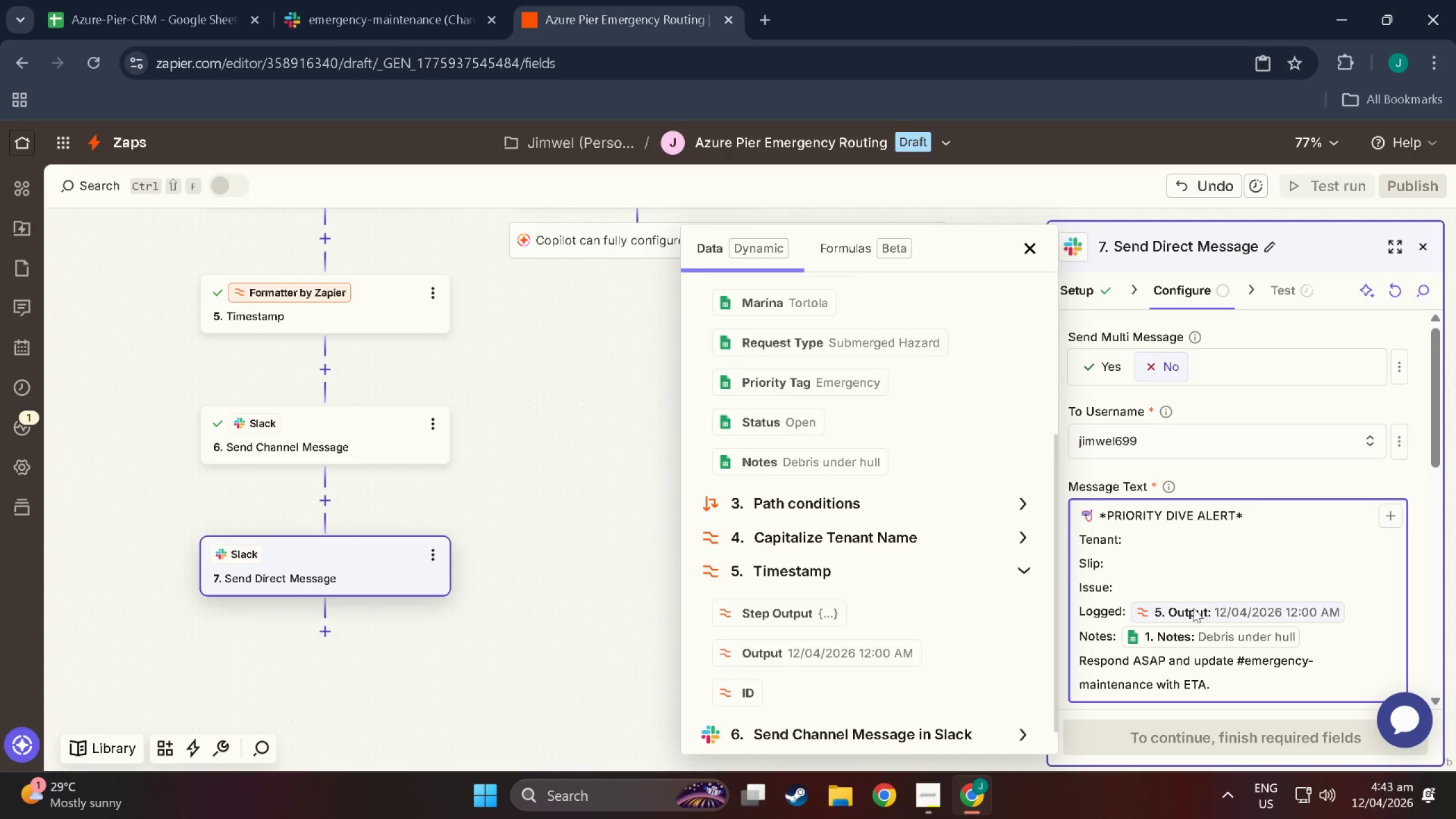 
left_click([1132, 588])
 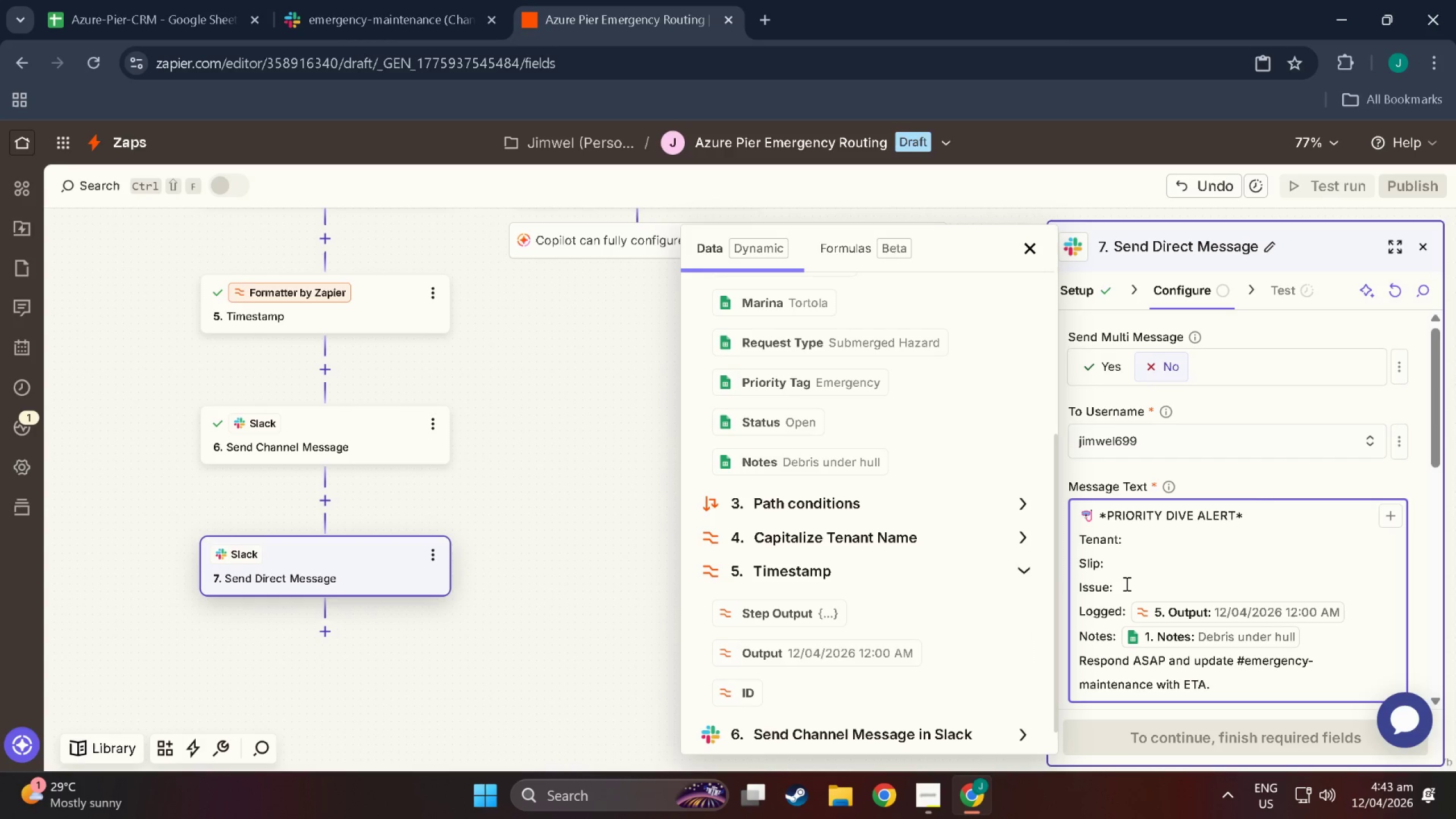 
key(Space)
 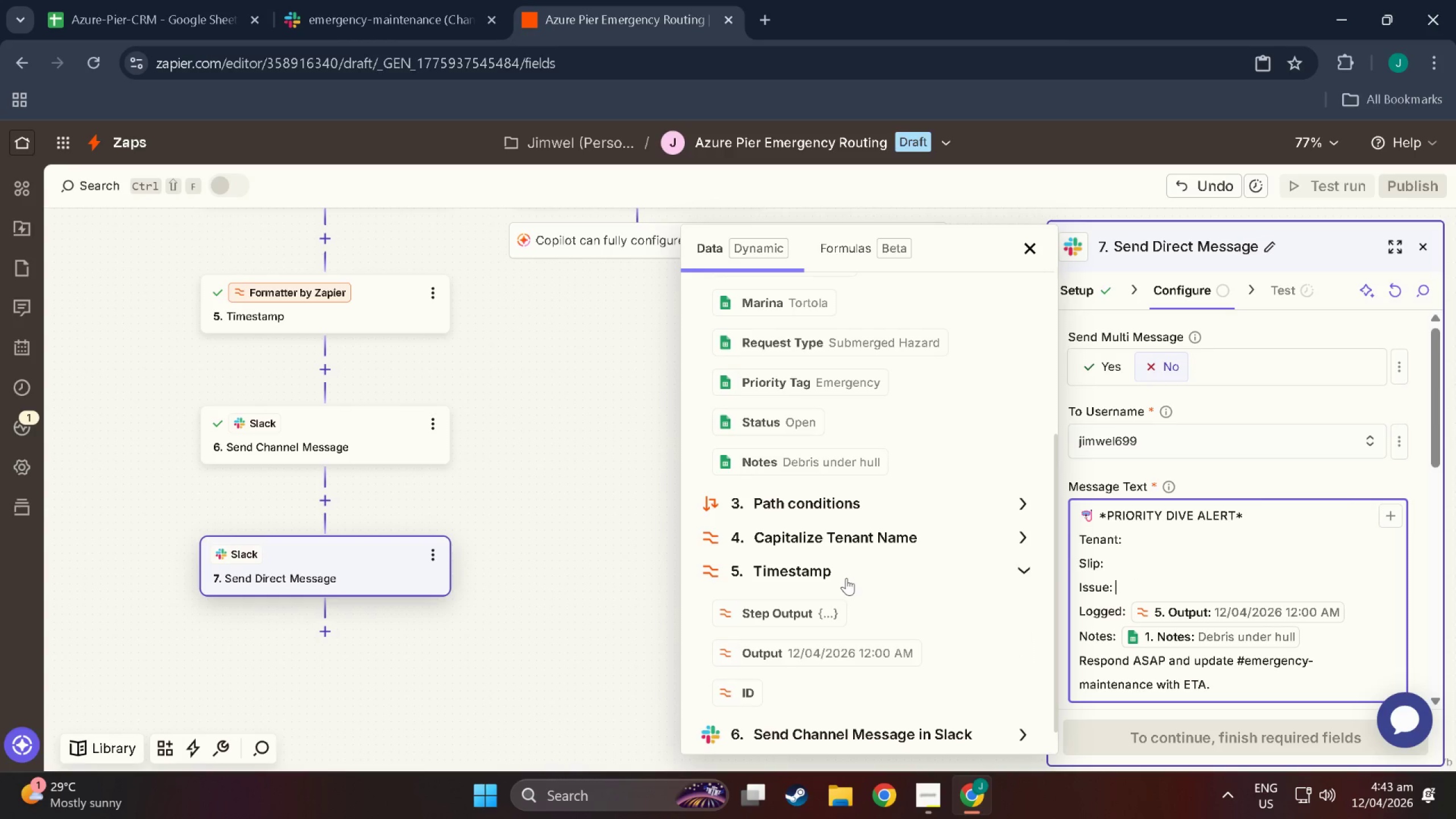 
wait(9.23)
 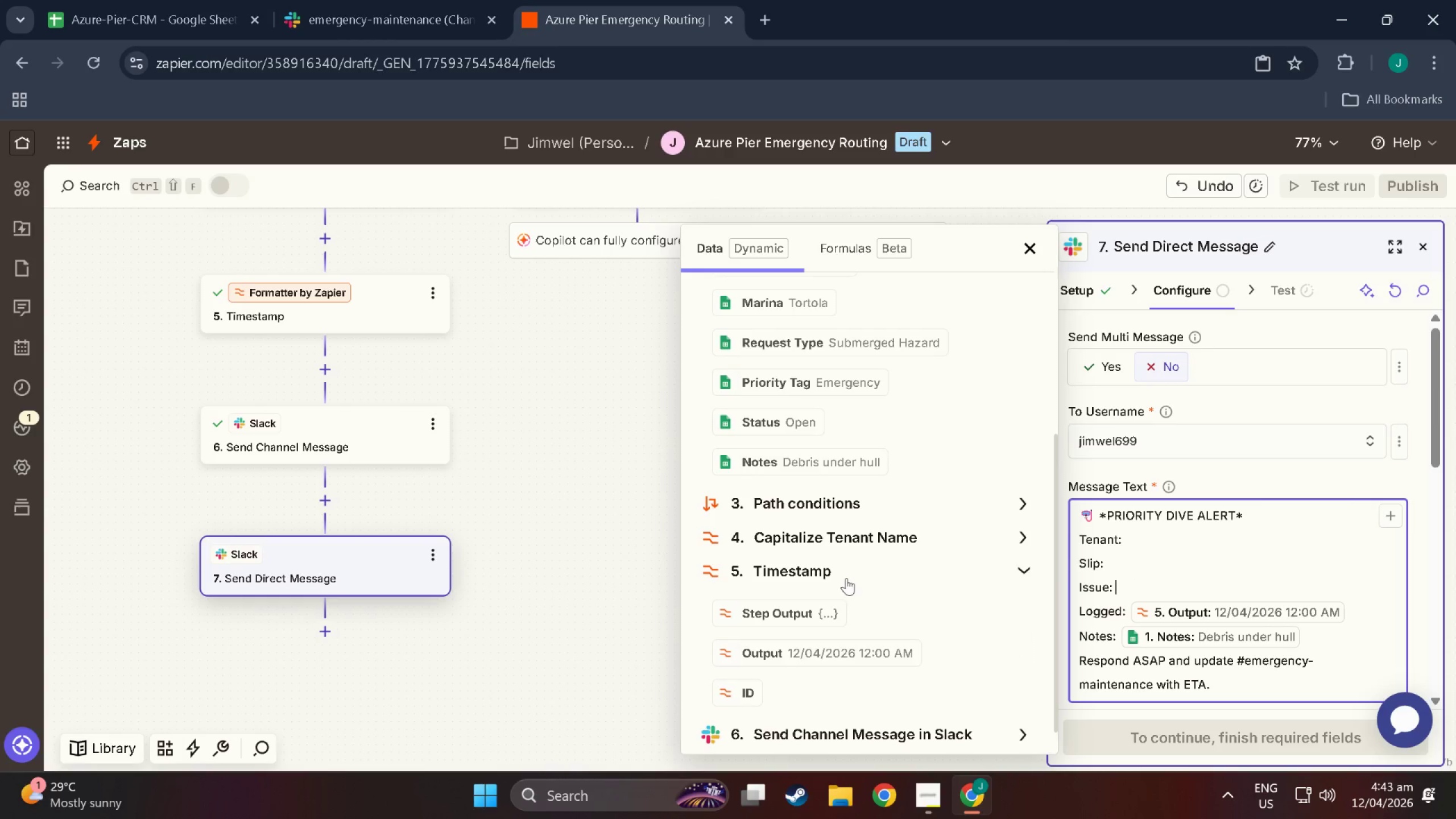 
scroll: coordinate [773, 475], scroll_direction: up, amount: 3.0
 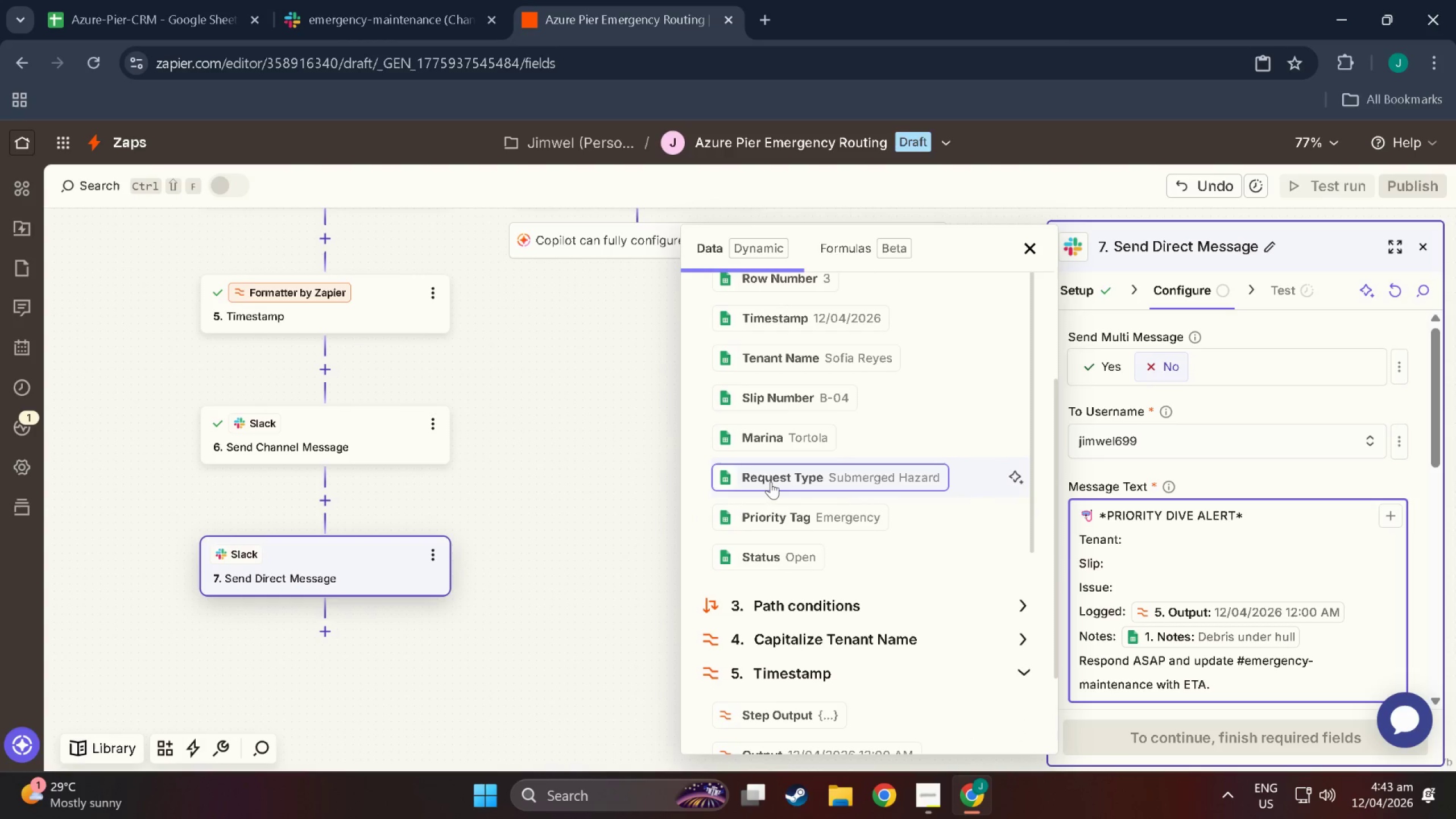 
right_click([771, 482])
 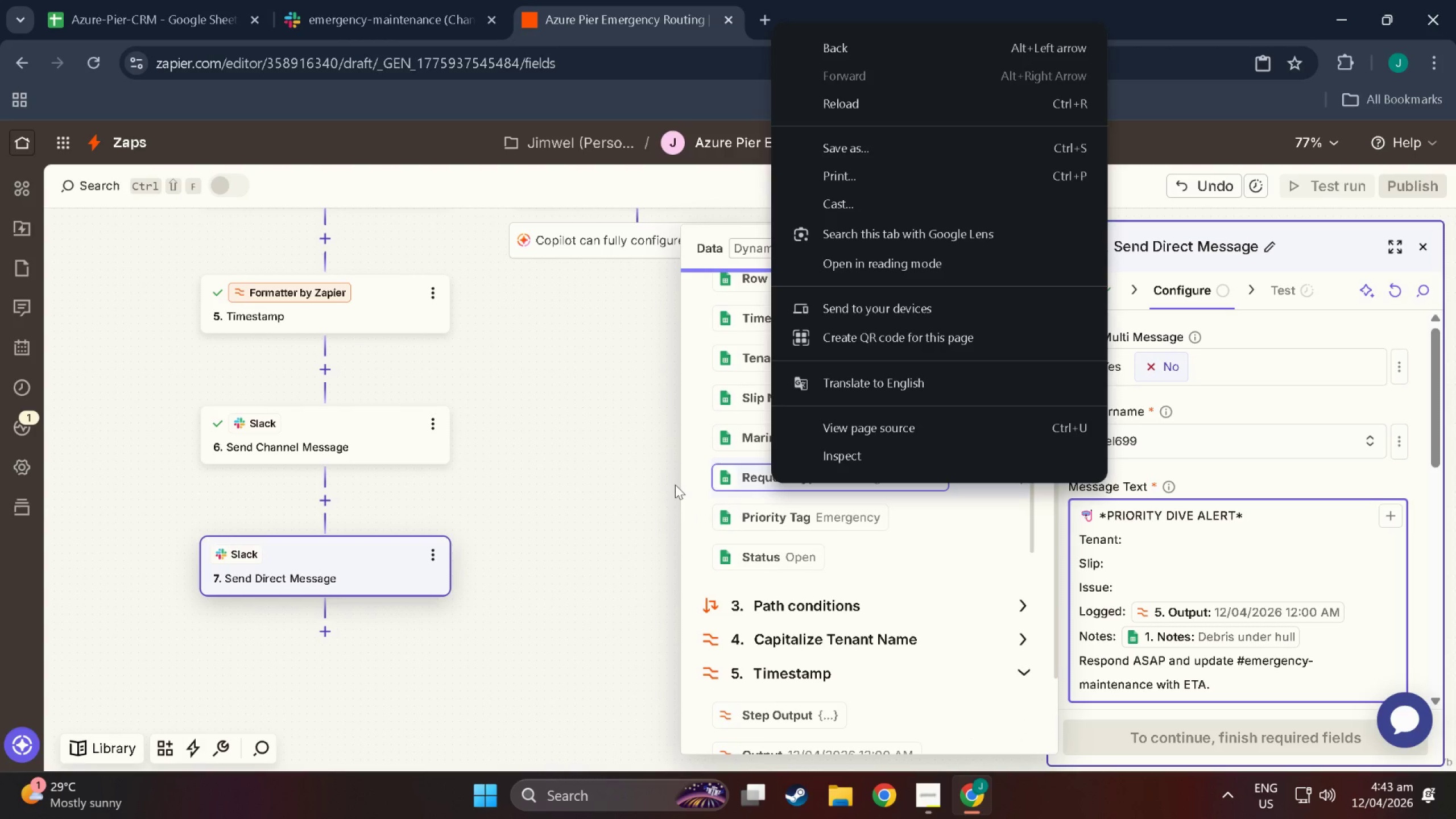 
left_click([689, 486])
 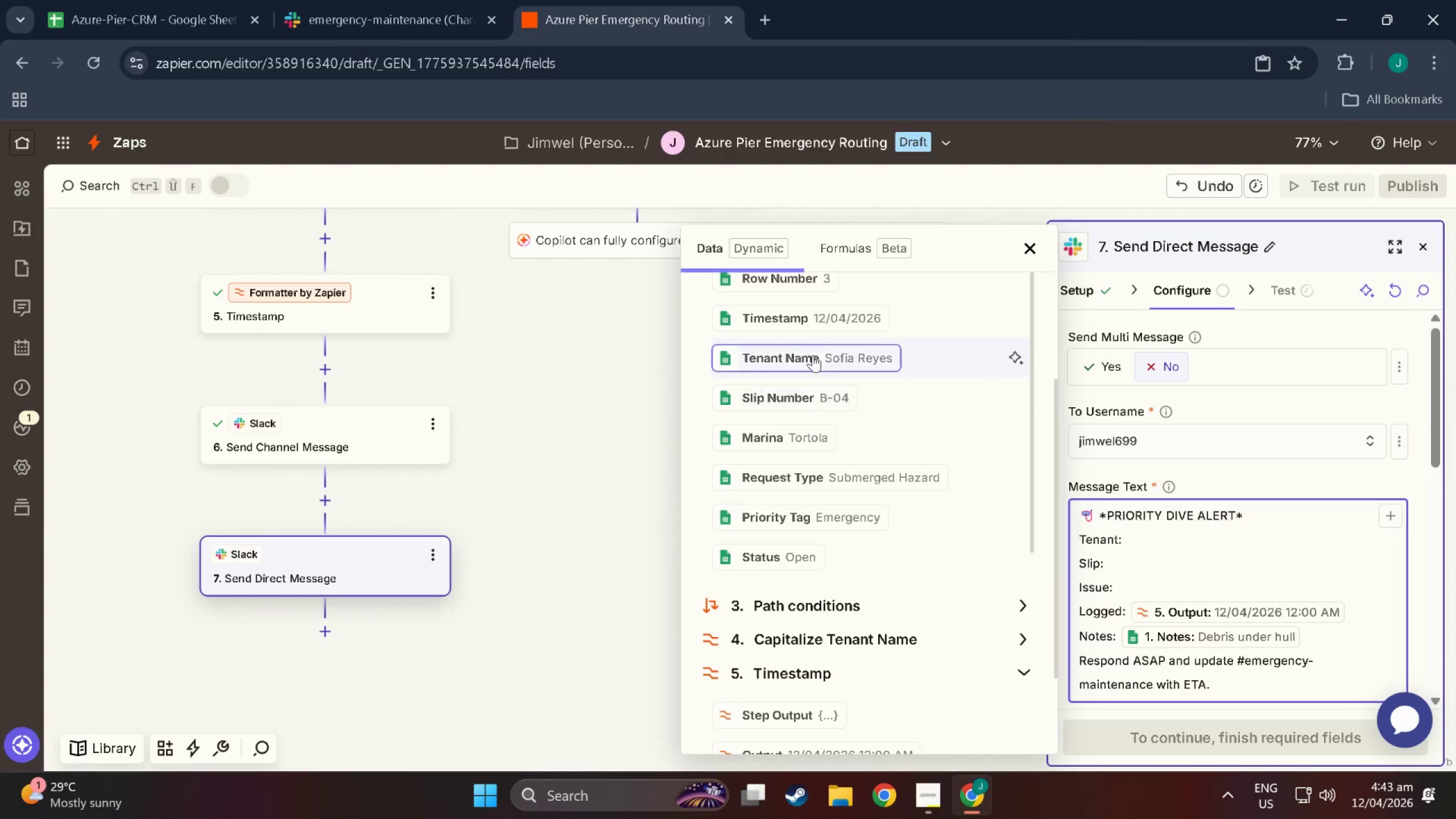 
scroll: coordinate [807, 417], scroll_direction: up, amount: 4.0
 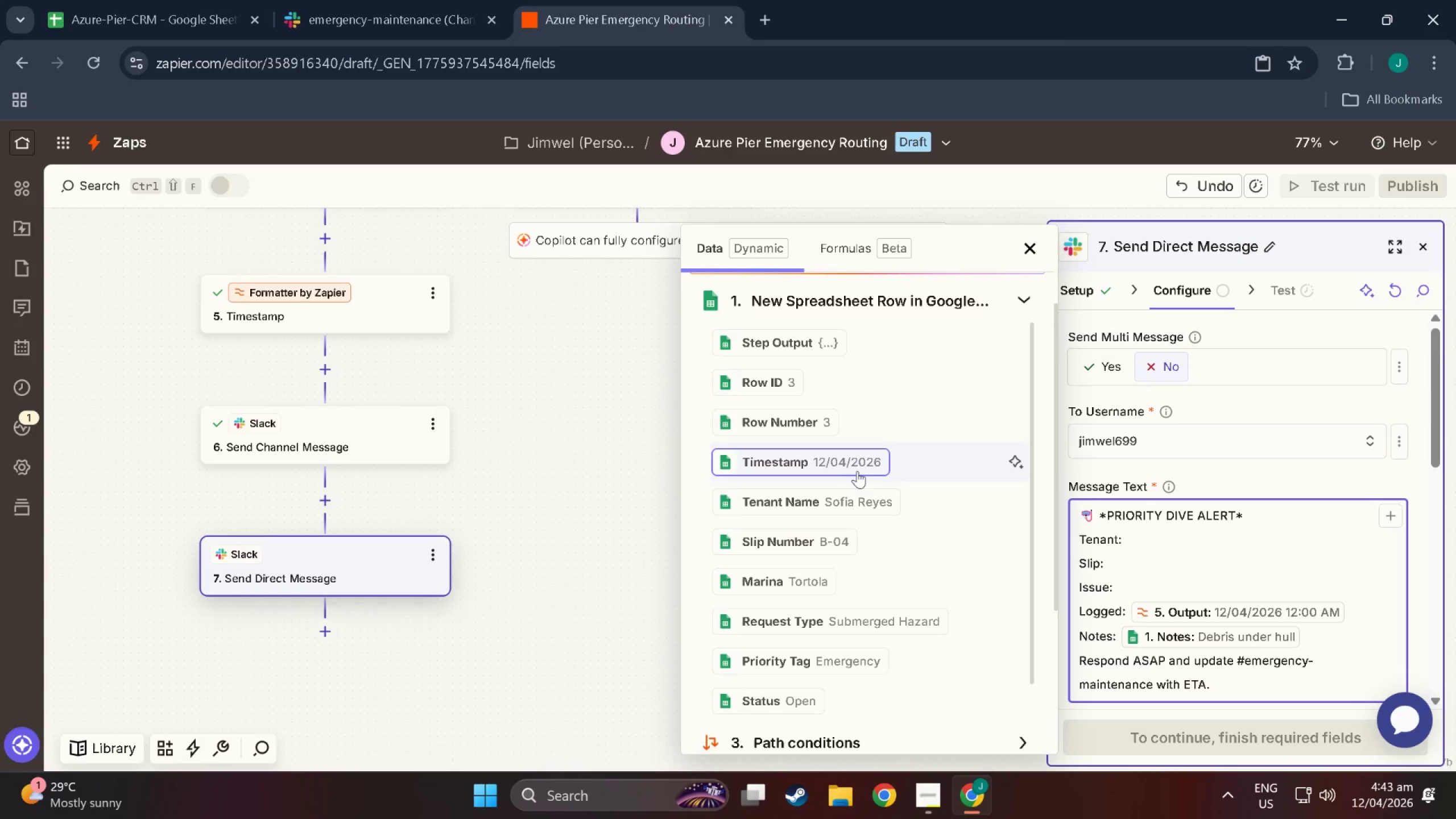 
wait(9.2)
 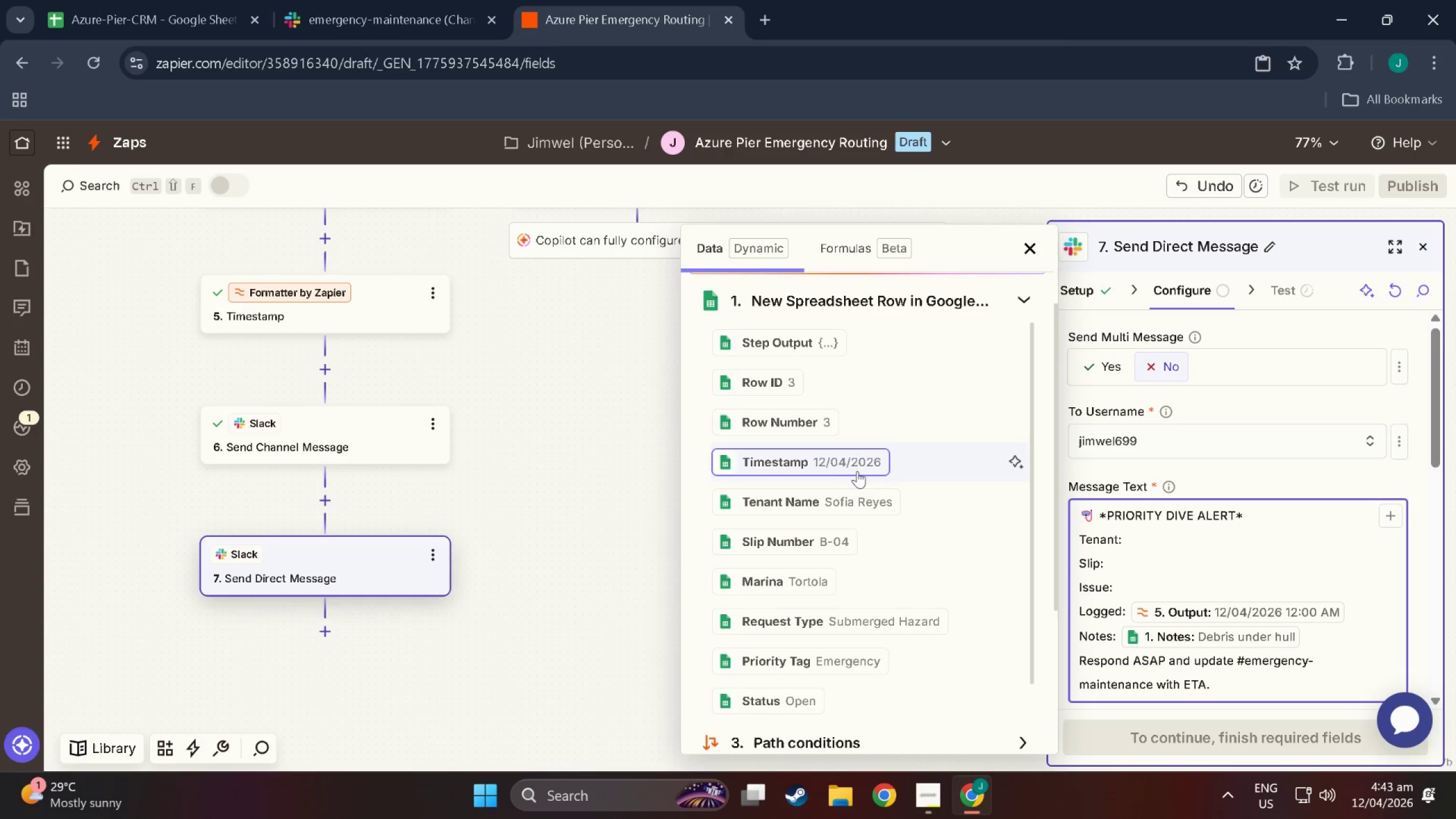 
key(Space)
 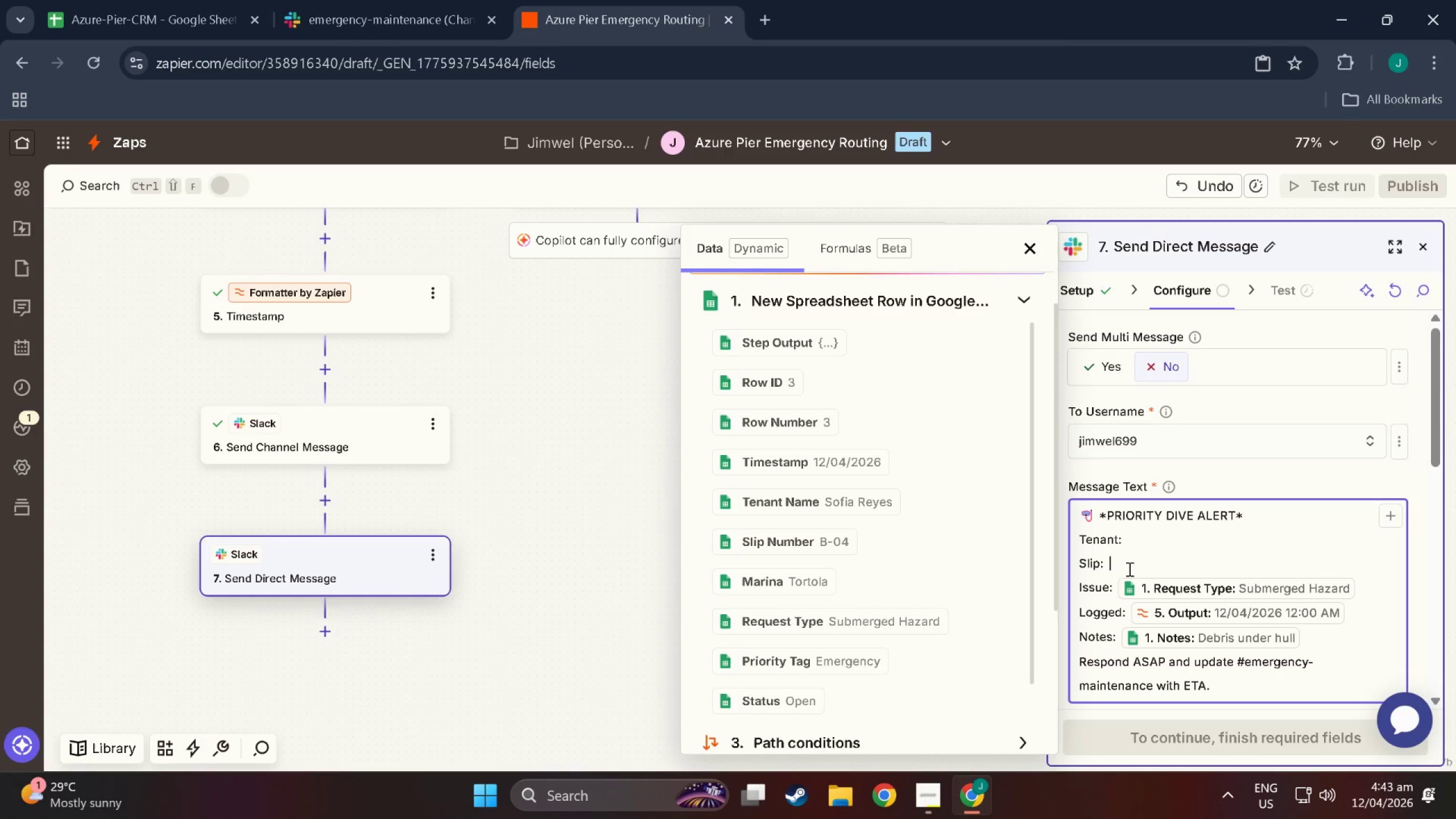 
key(Space)
 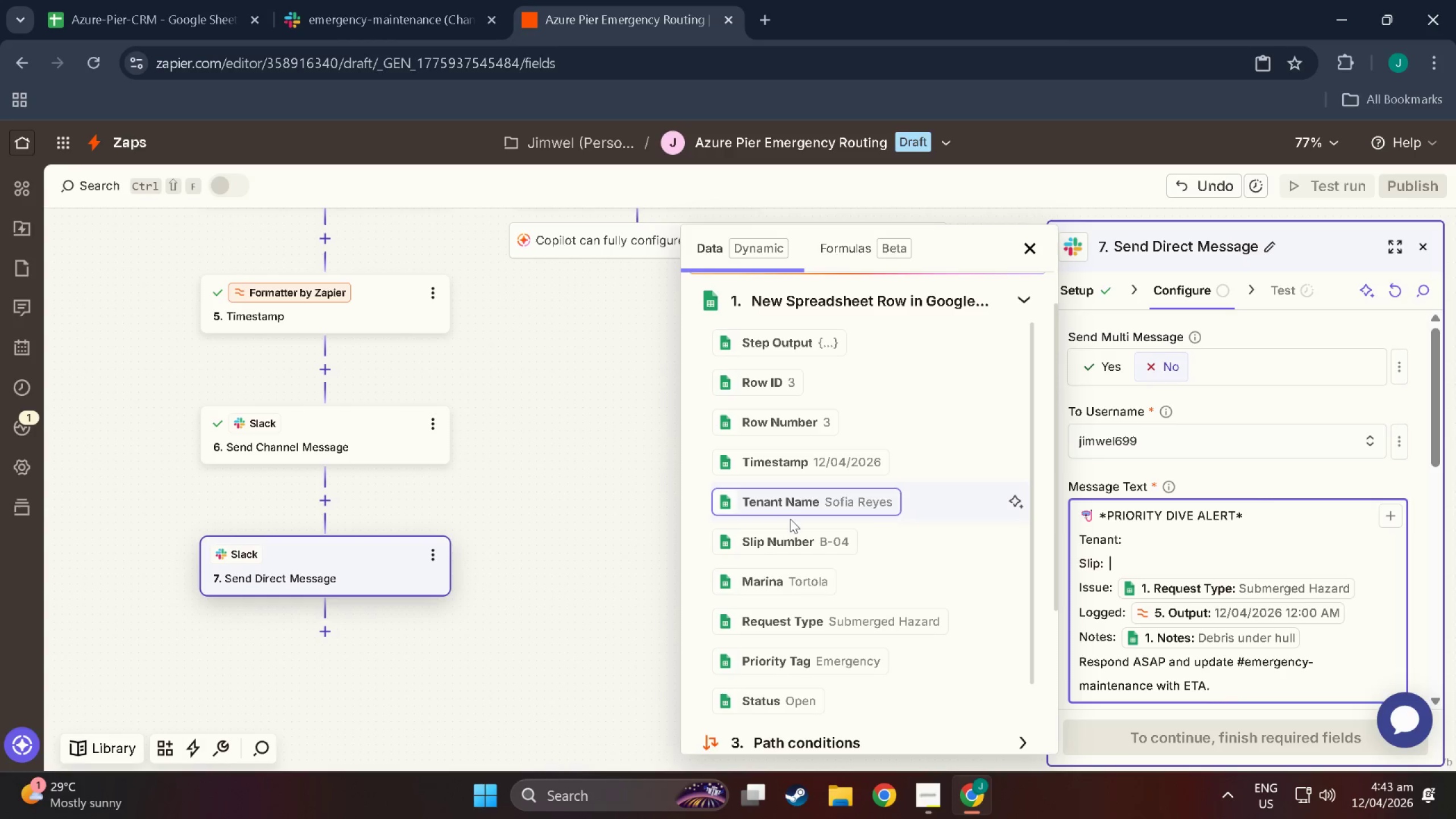 
left_click([794, 535])
 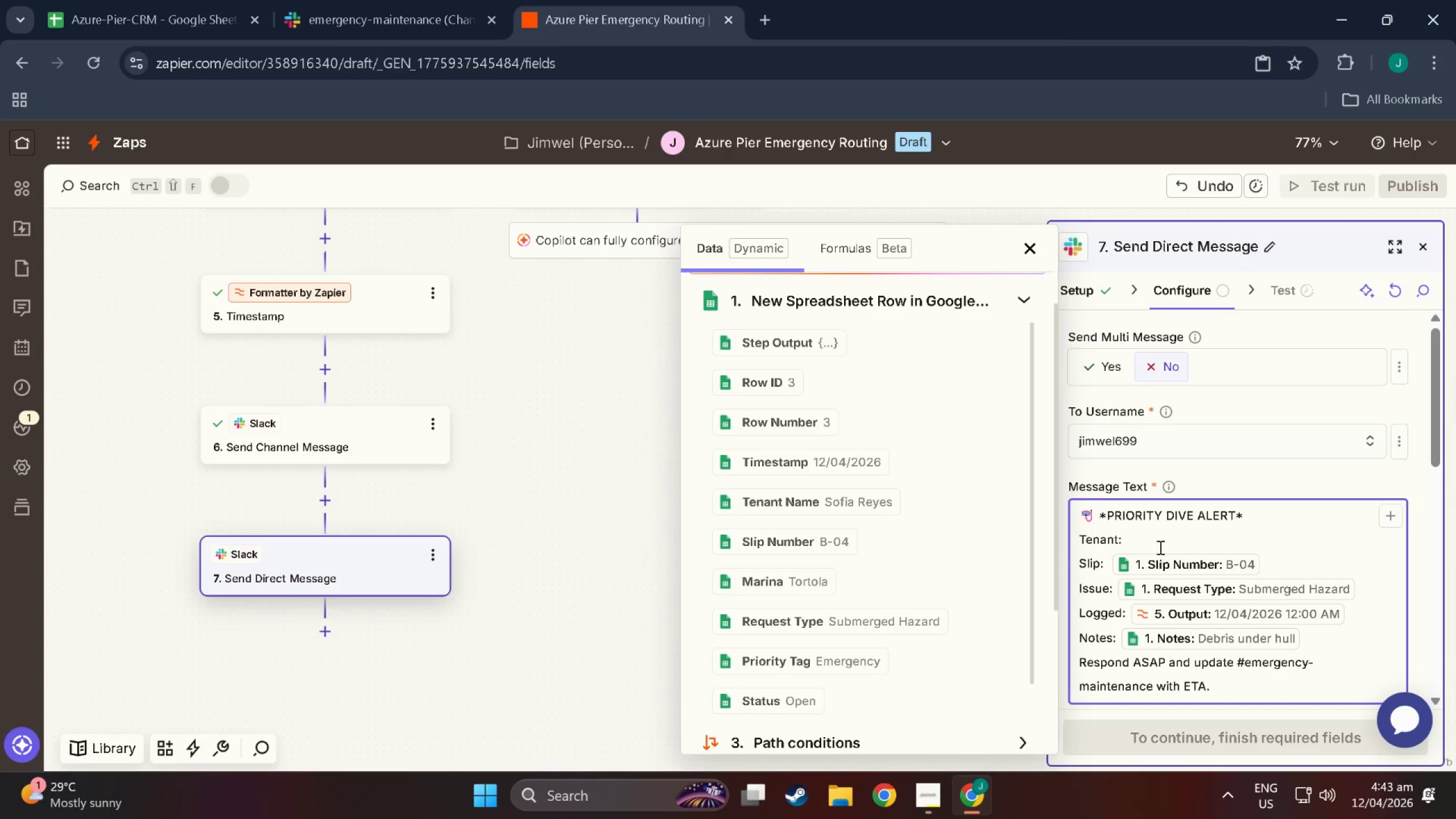 
left_click([1143, 541])
 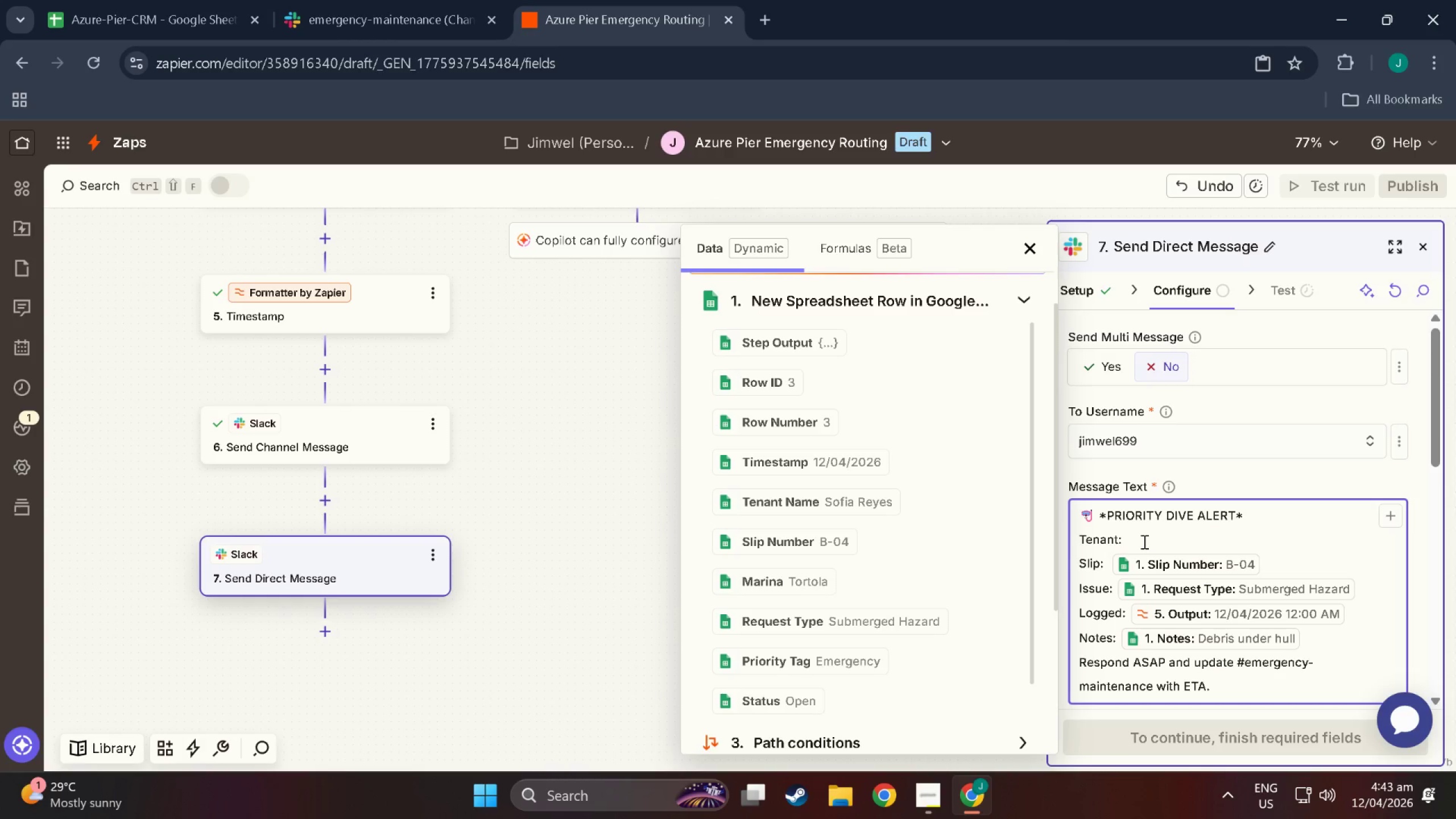 
key(Space)
 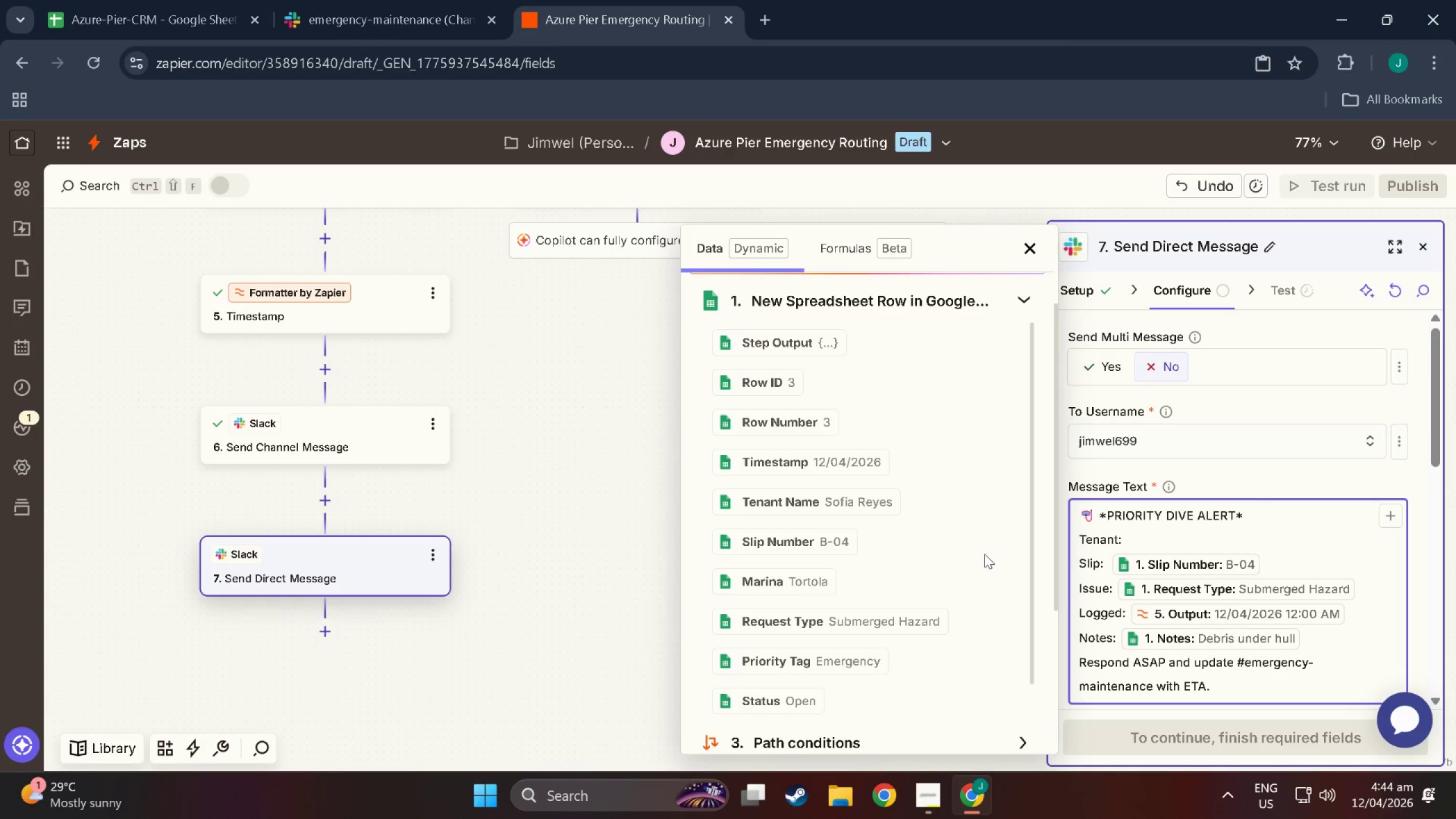 
scroll: coordinate [871, 583], scroll_direction: down, amount: 12.0
 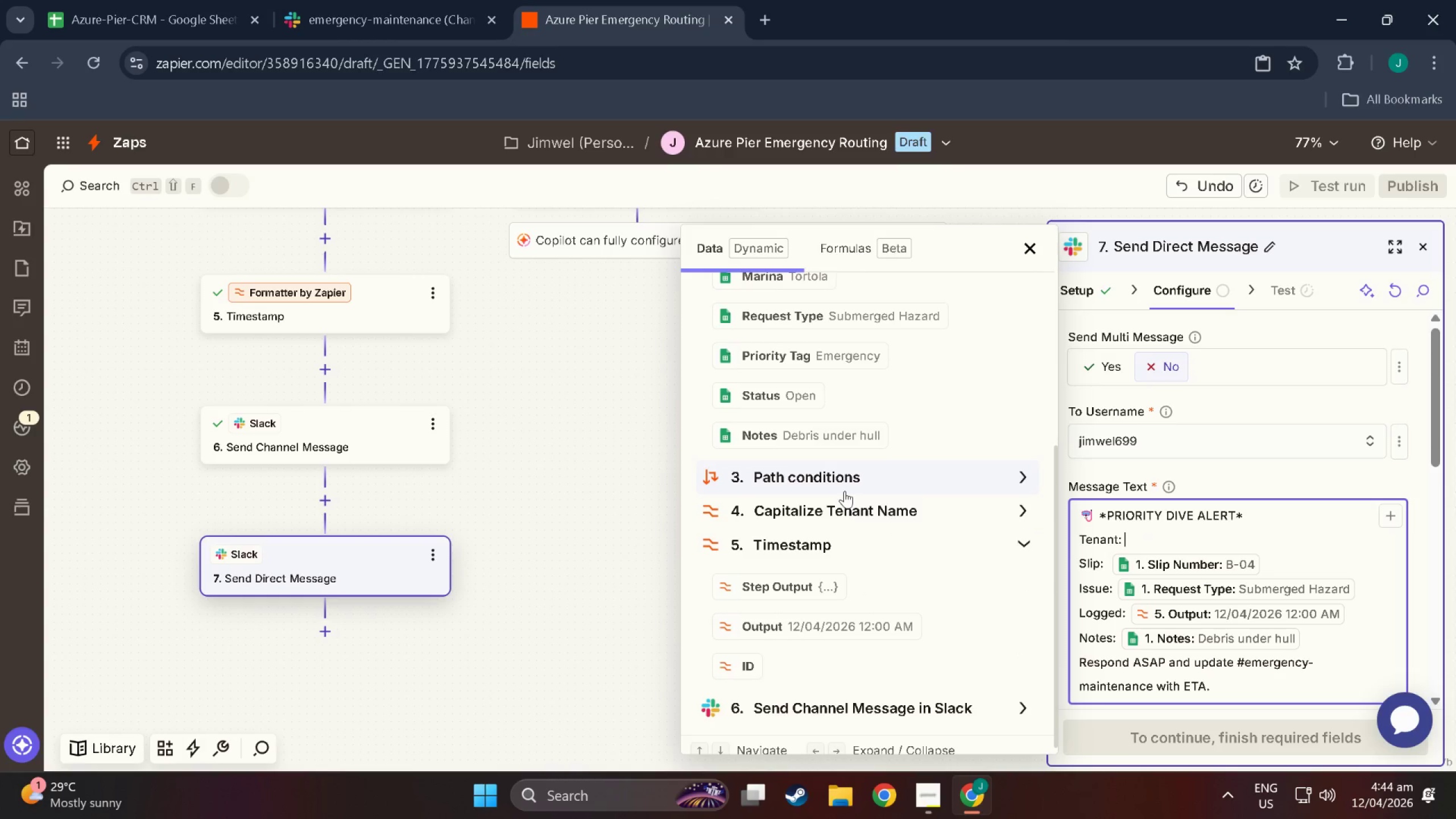 
left_click([845, 509])
 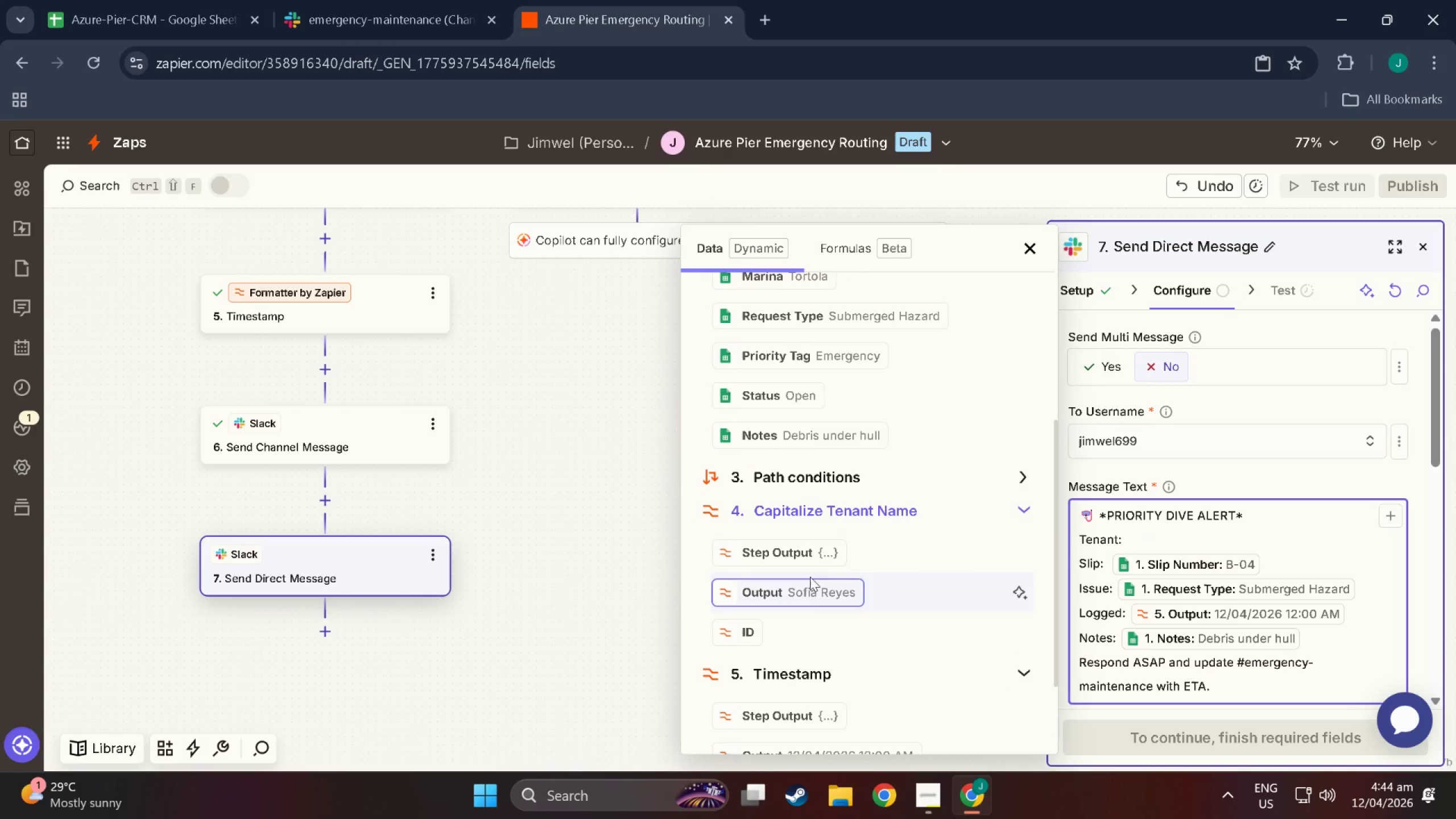 
left_click([807, 597])
 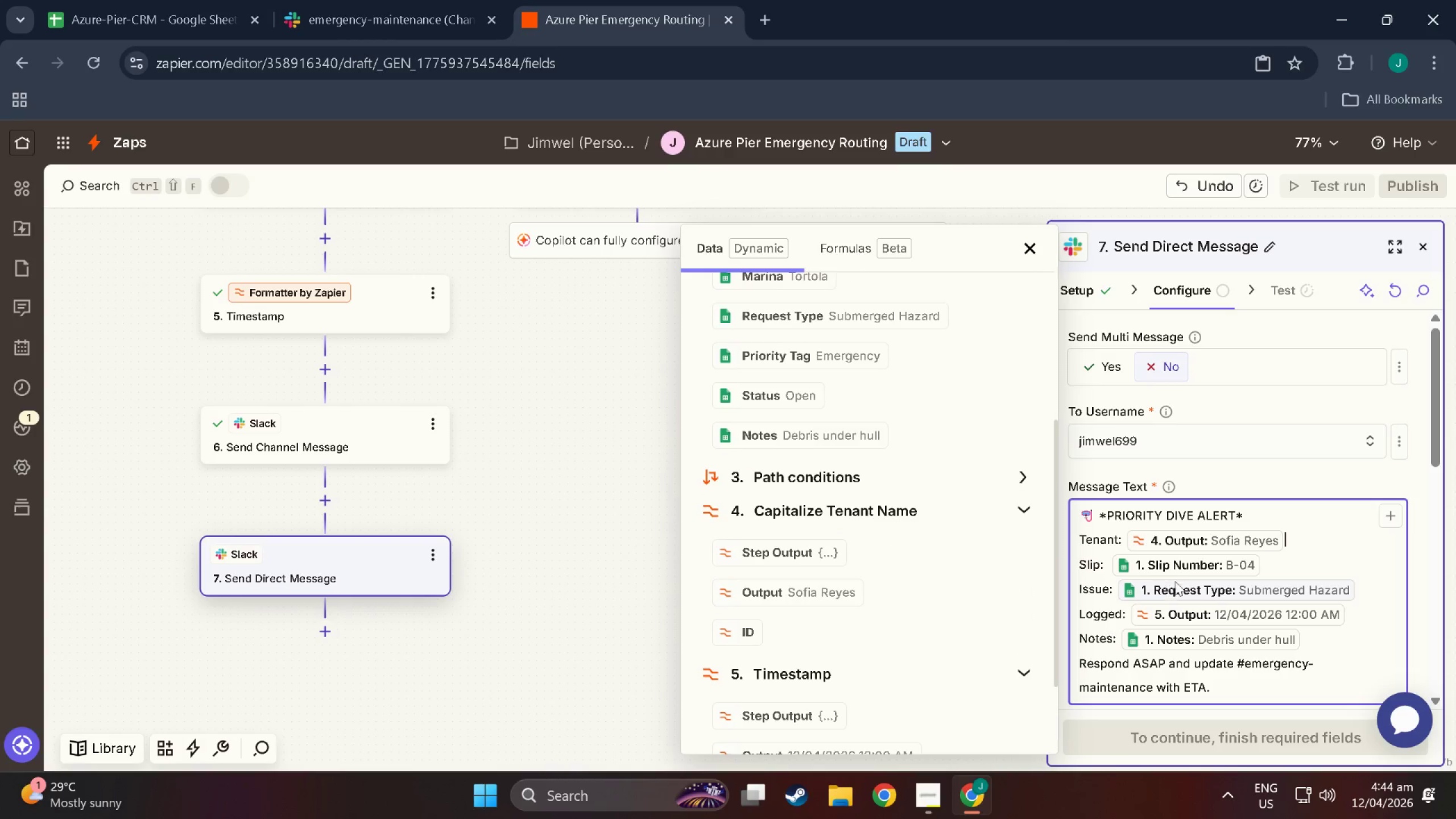 
scroll: coordinate [1203, 512], scroll_direction: down, amount: 10.0
 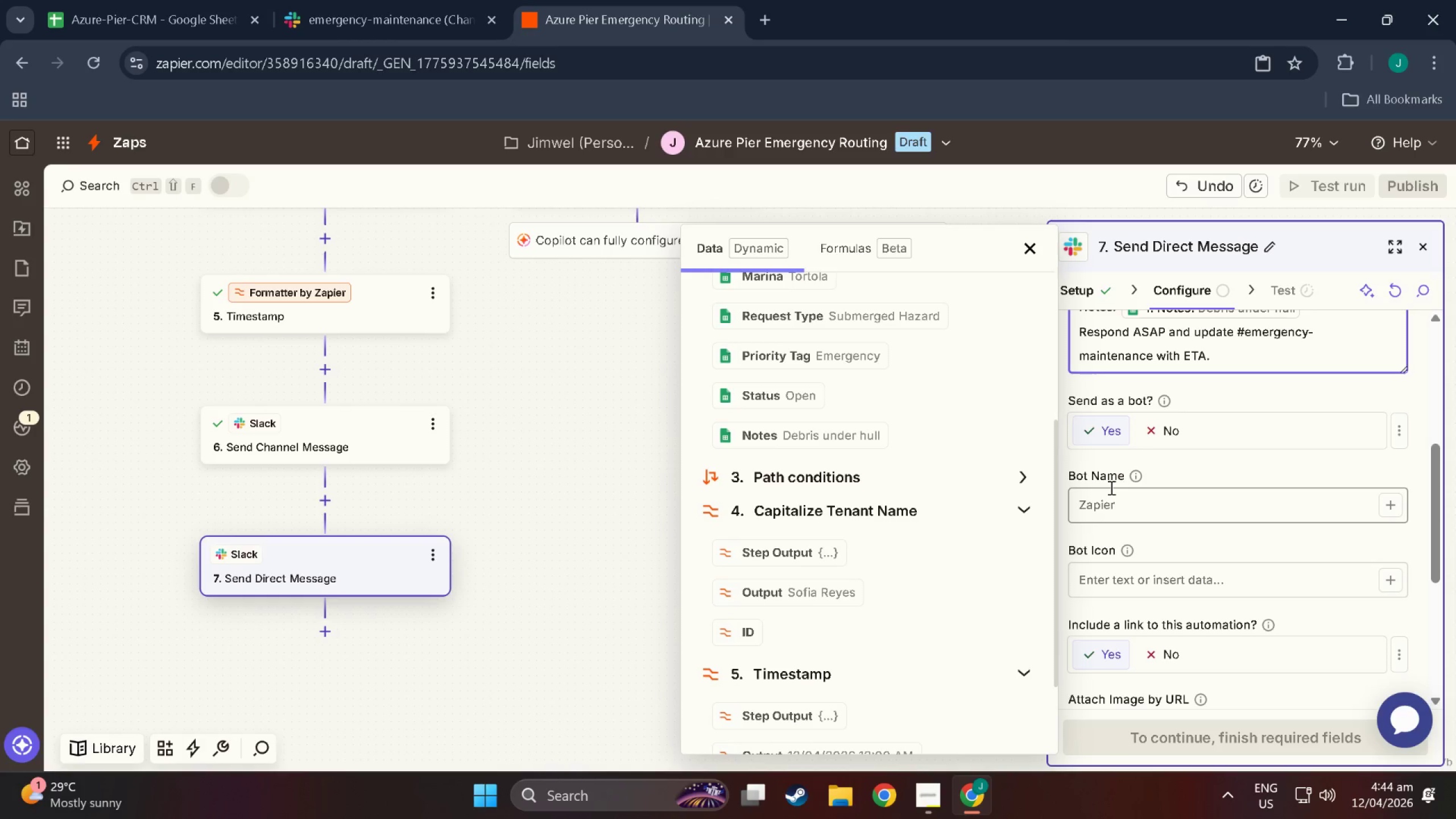 
wait(8.27)
 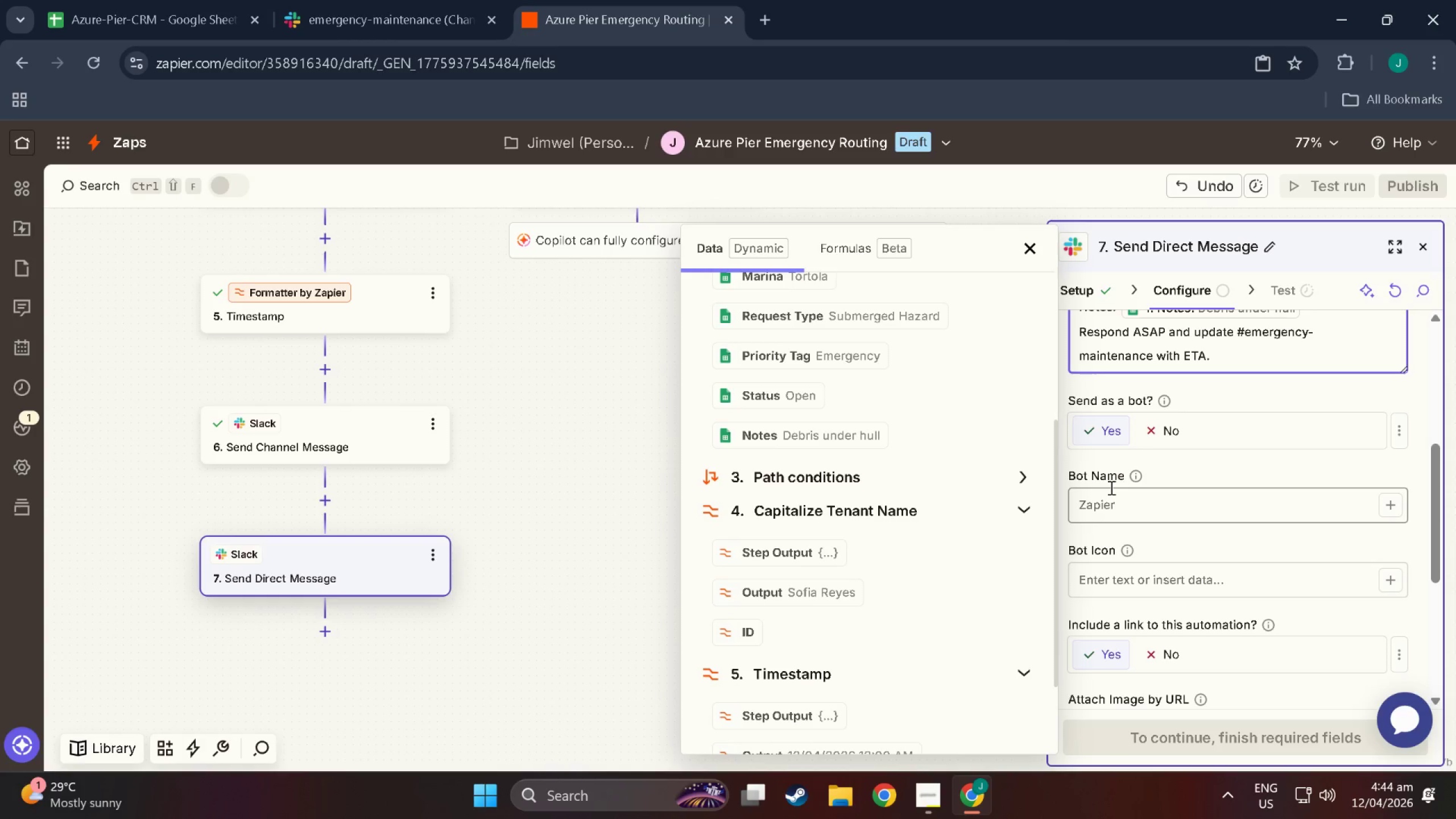 
scroll: coordinate [1123, 586], scroll_direction: down, amount: 8.0
 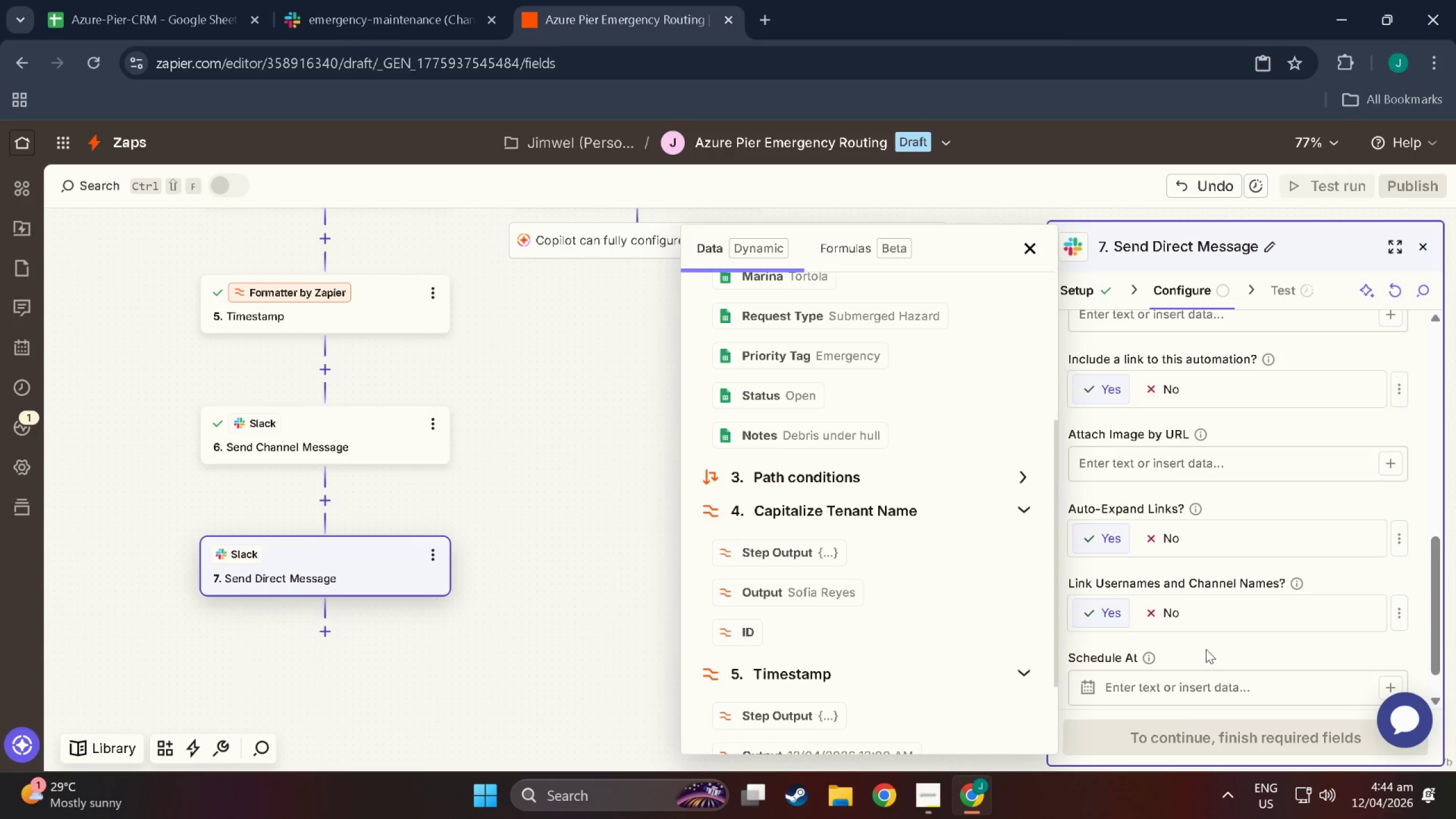 
scroll: coordinate [1194, 622], scroll_direction: up, amount: 18.0
 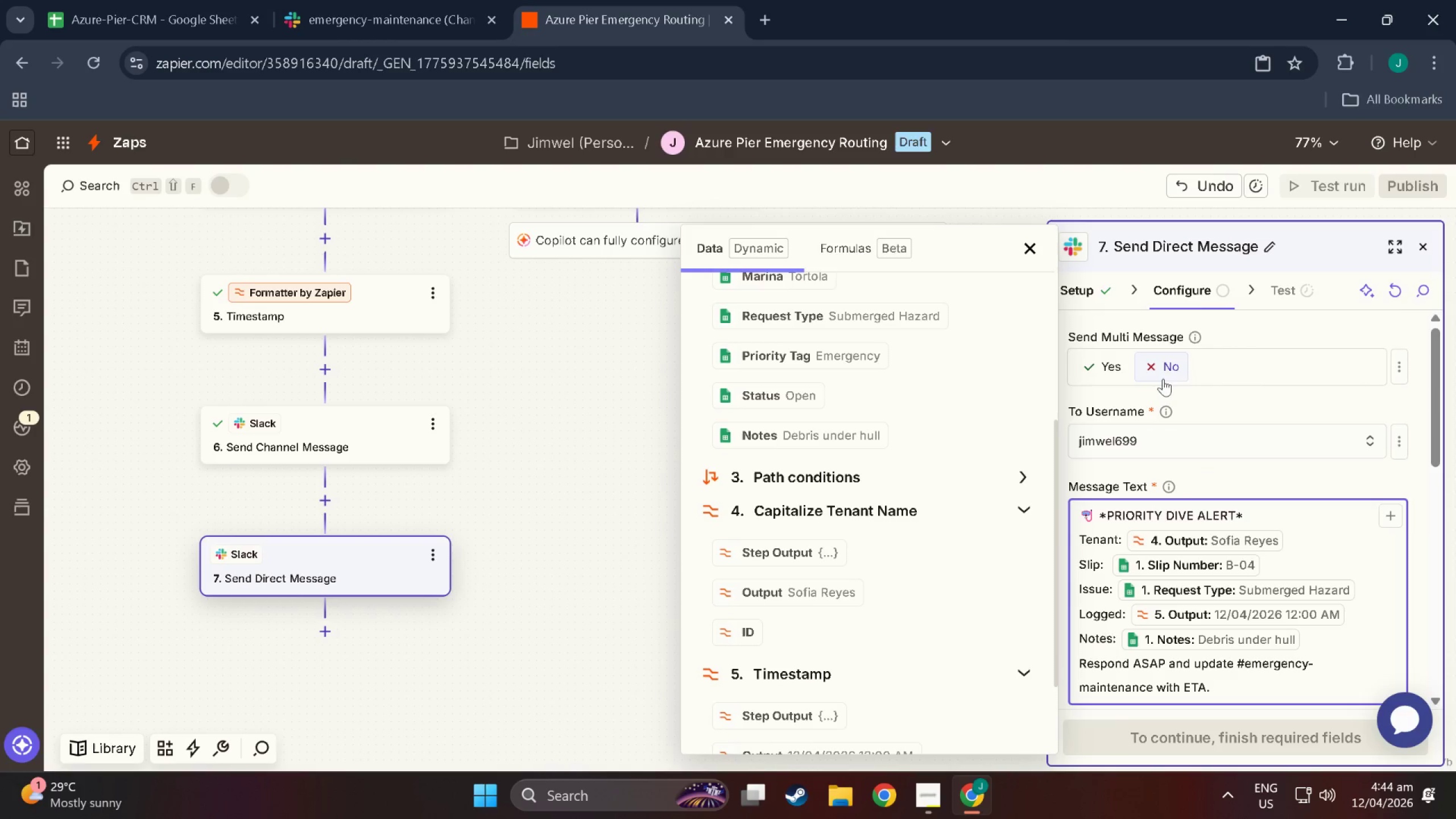 
scroll: coordinate [1181, 672], scroll_direction: down, amount: 27.0
 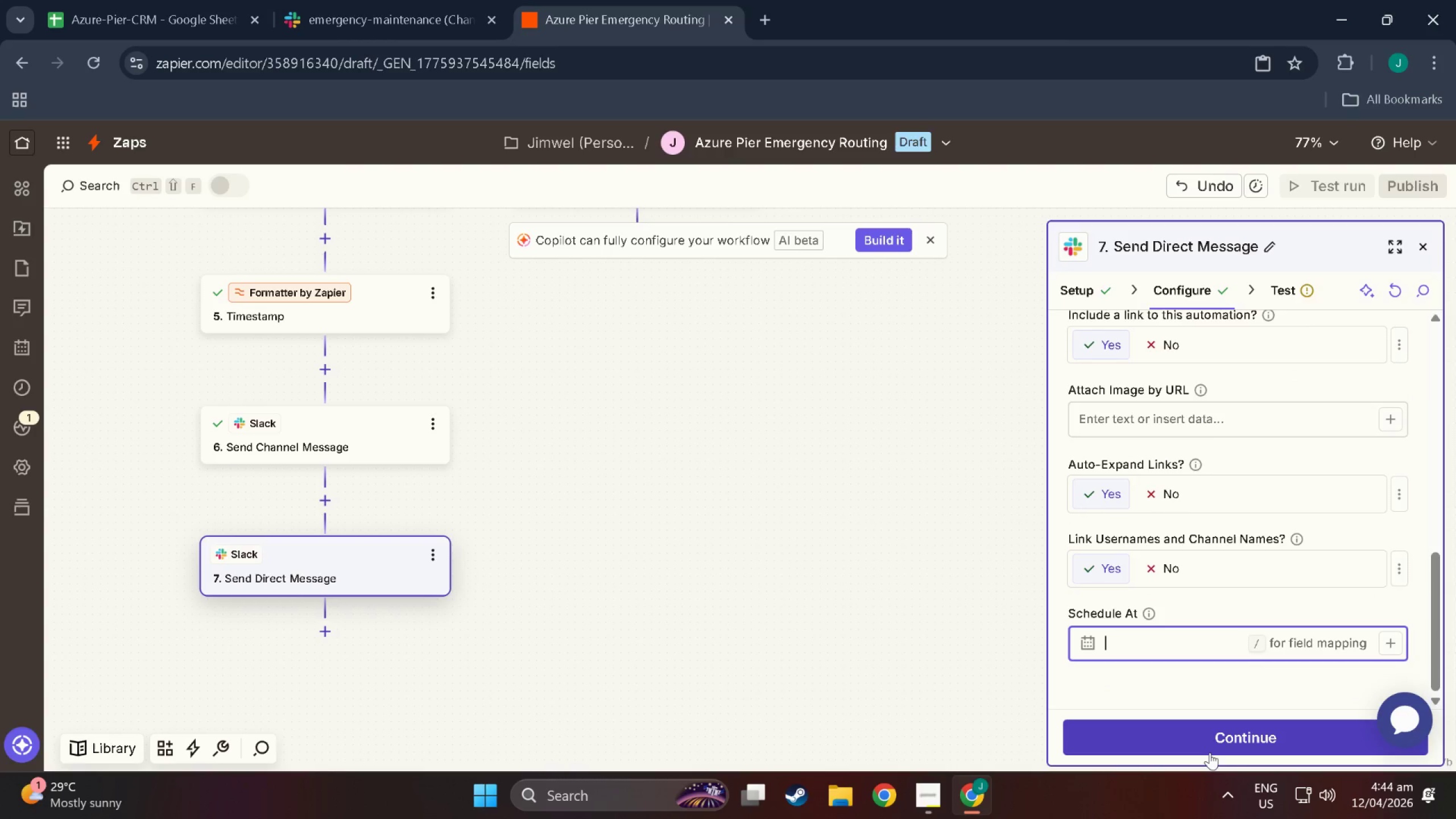 
left_click([1210, 752])
 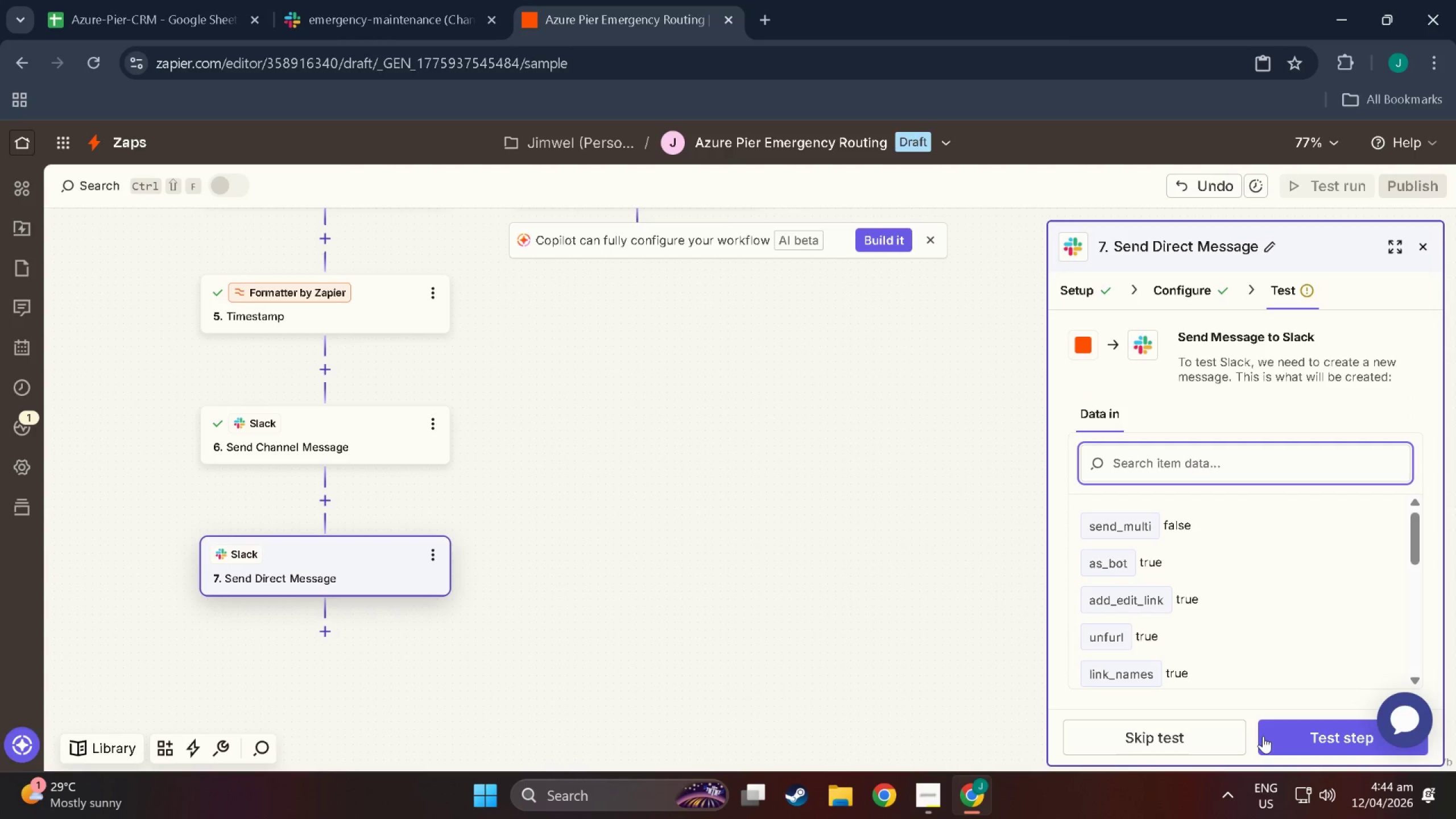 
mouse_move([1272, 712])
 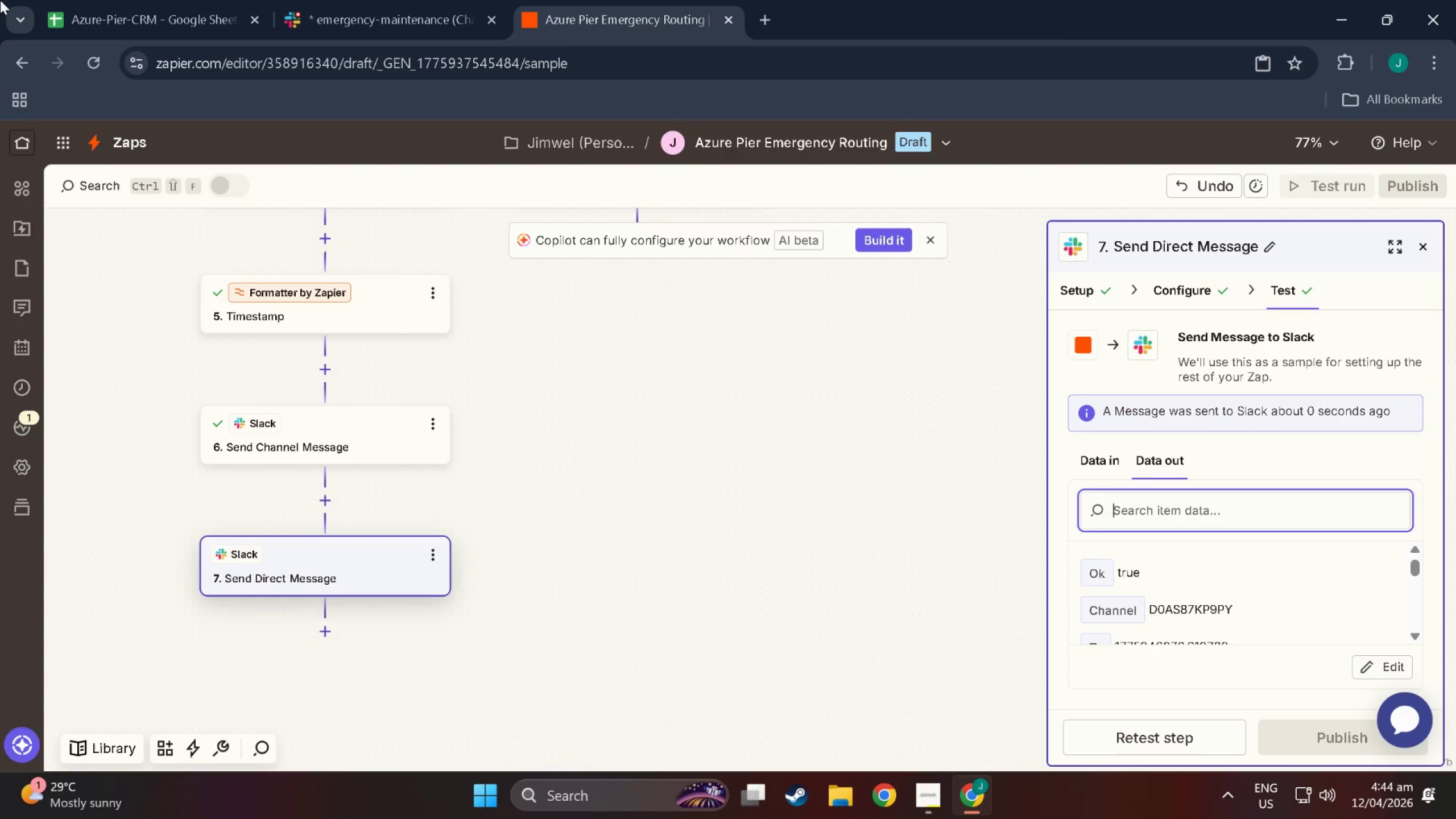 
wait(5.24)
 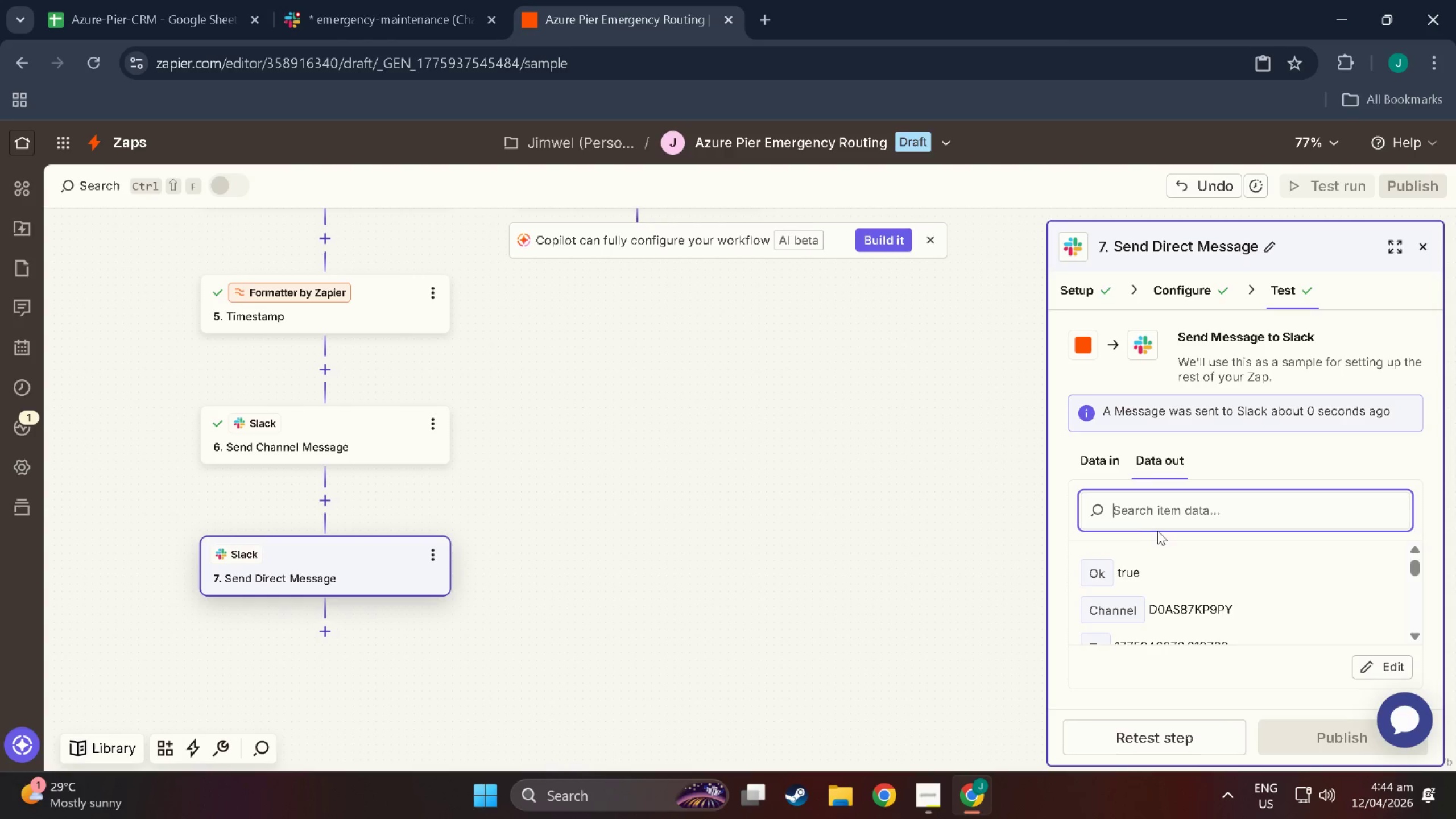 
left_click([317, 7])
 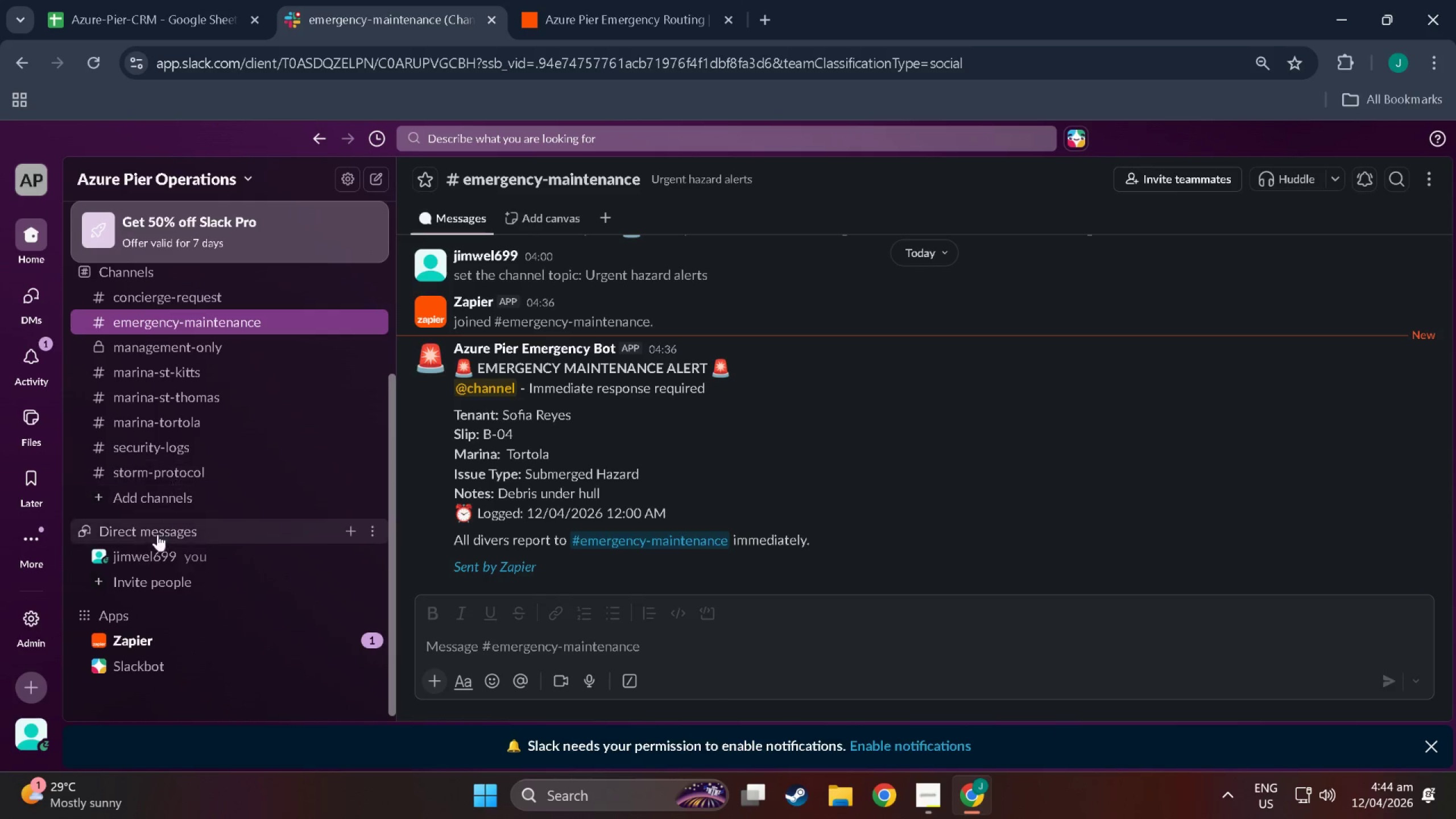 
left_click([153, 552])
 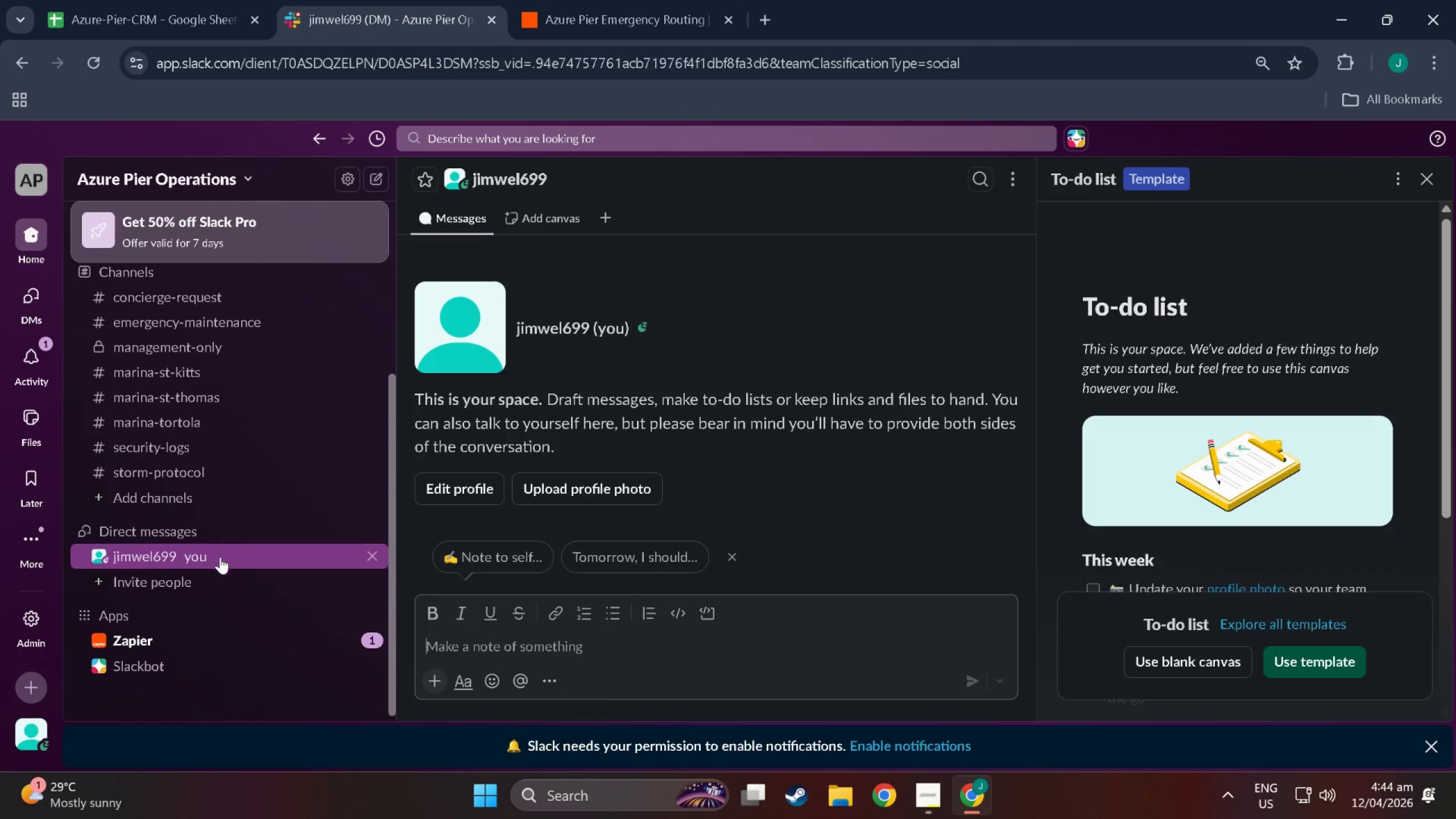 
scroll: coordinate [206, 613], scroll_direction: up, amount: 1.0
 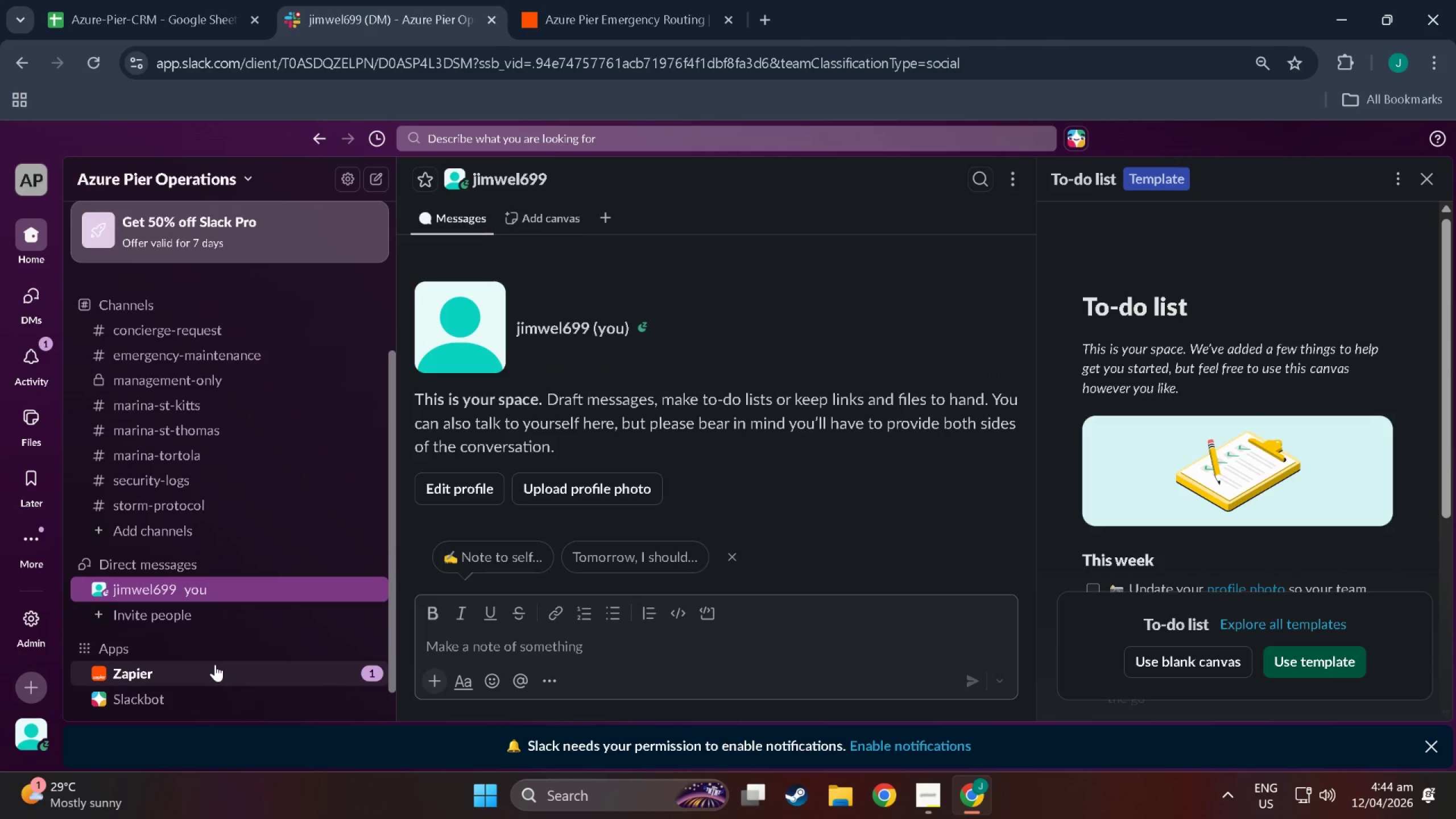 
left_click([216, 672])
 